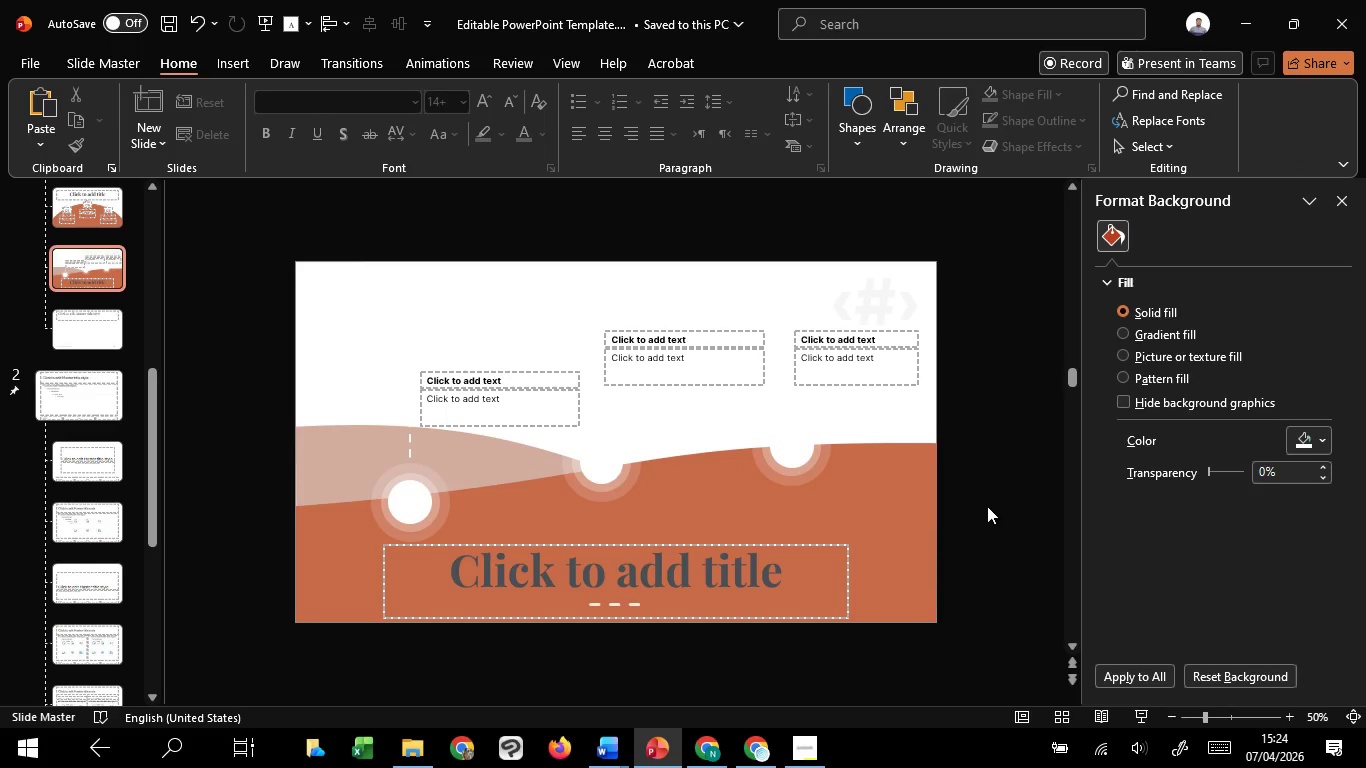 
left_click([987, 506])
 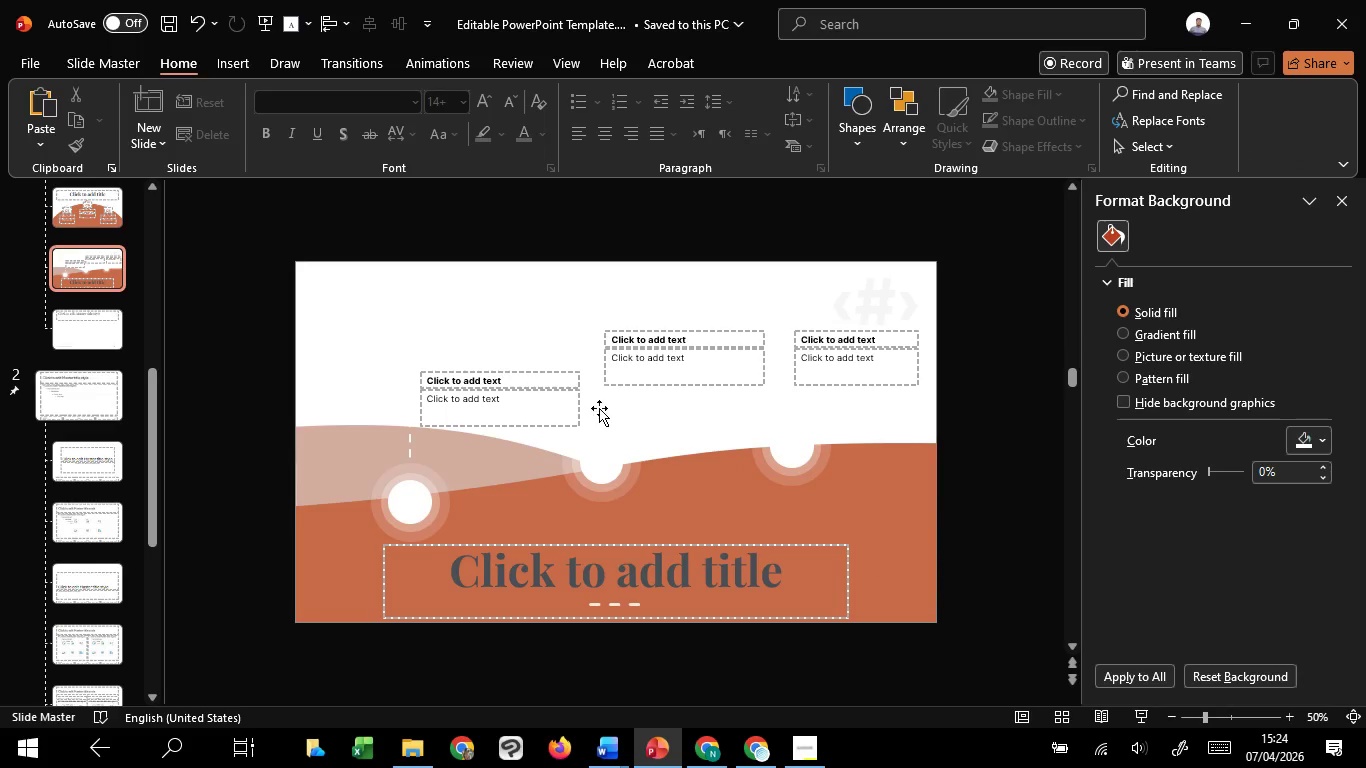 
left_click([603, 407])
 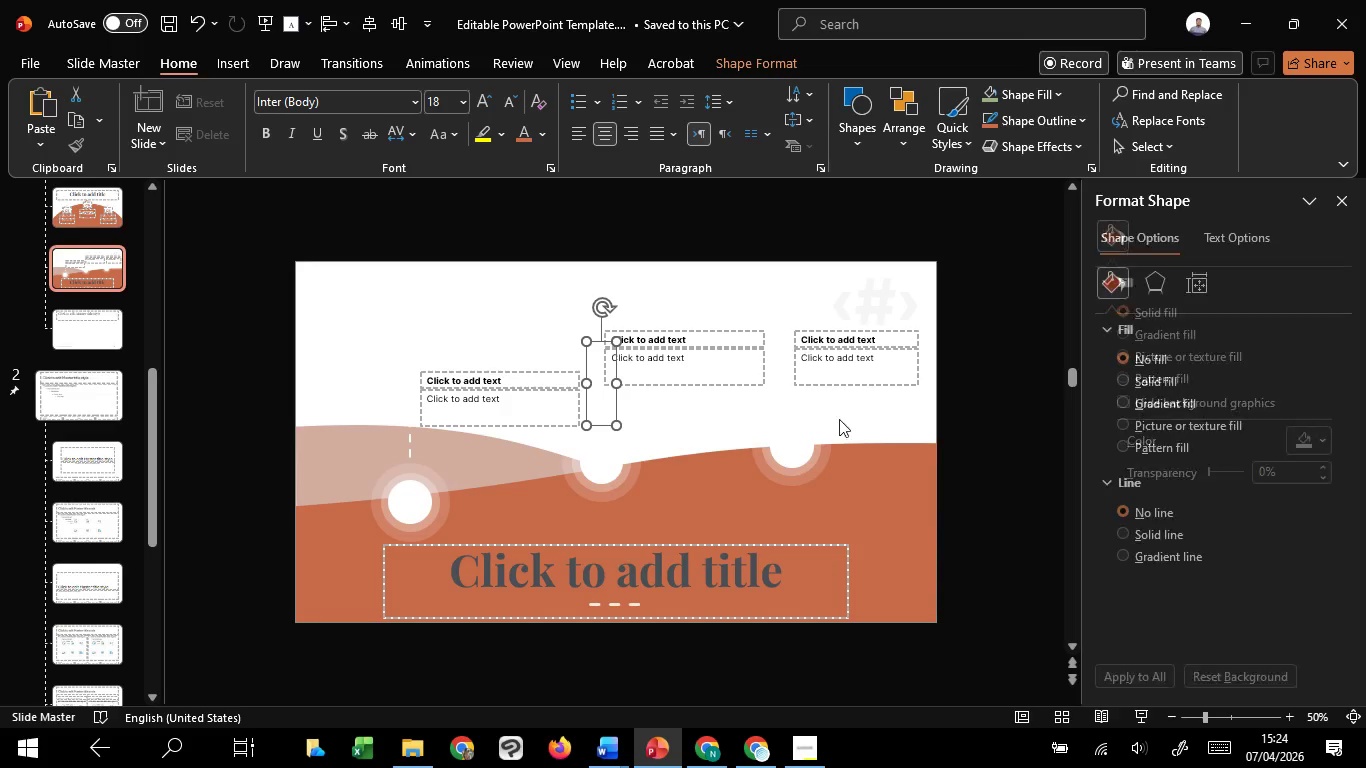 
hold_key(key=ShiftLeft, duration=1.51)
left_click([787, 402])
 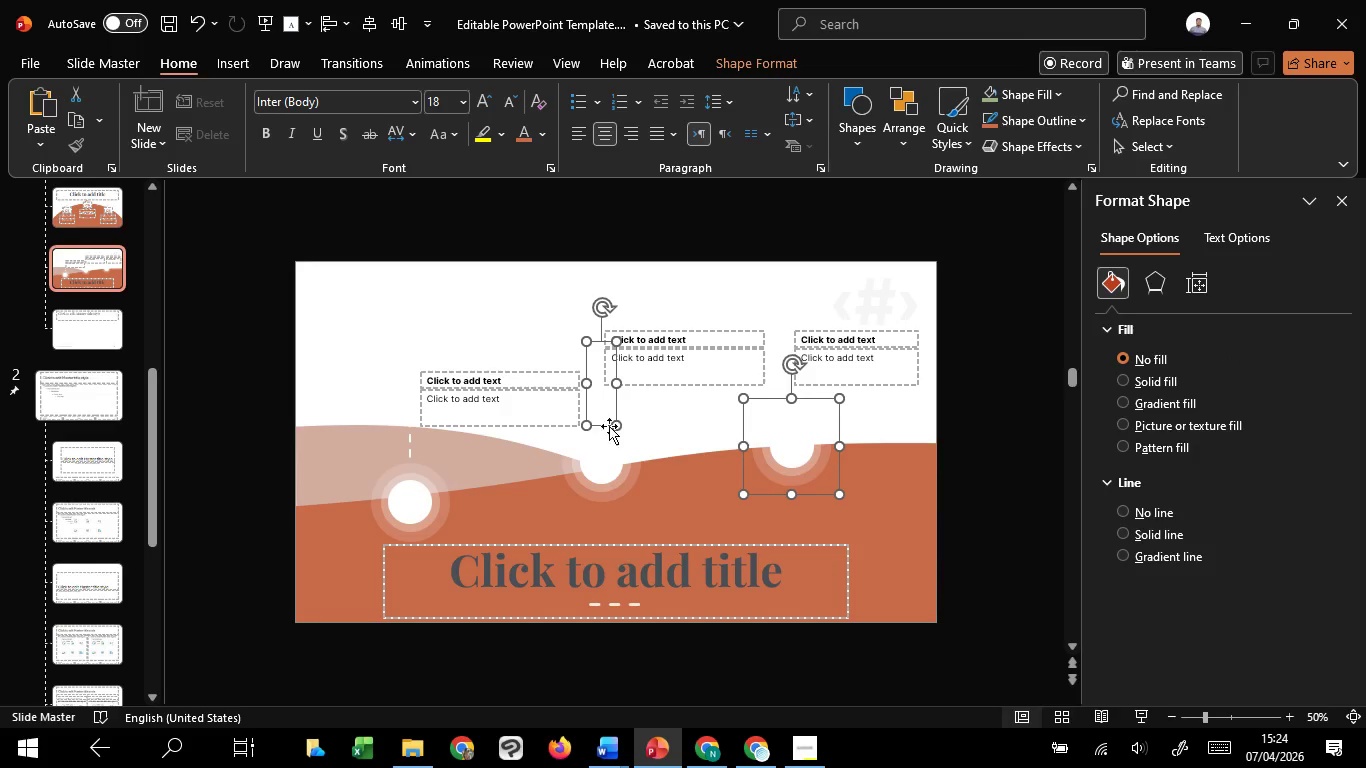 
hold_key(key=ShiftLeft, duration=1.5)
left_click([786, 384])
 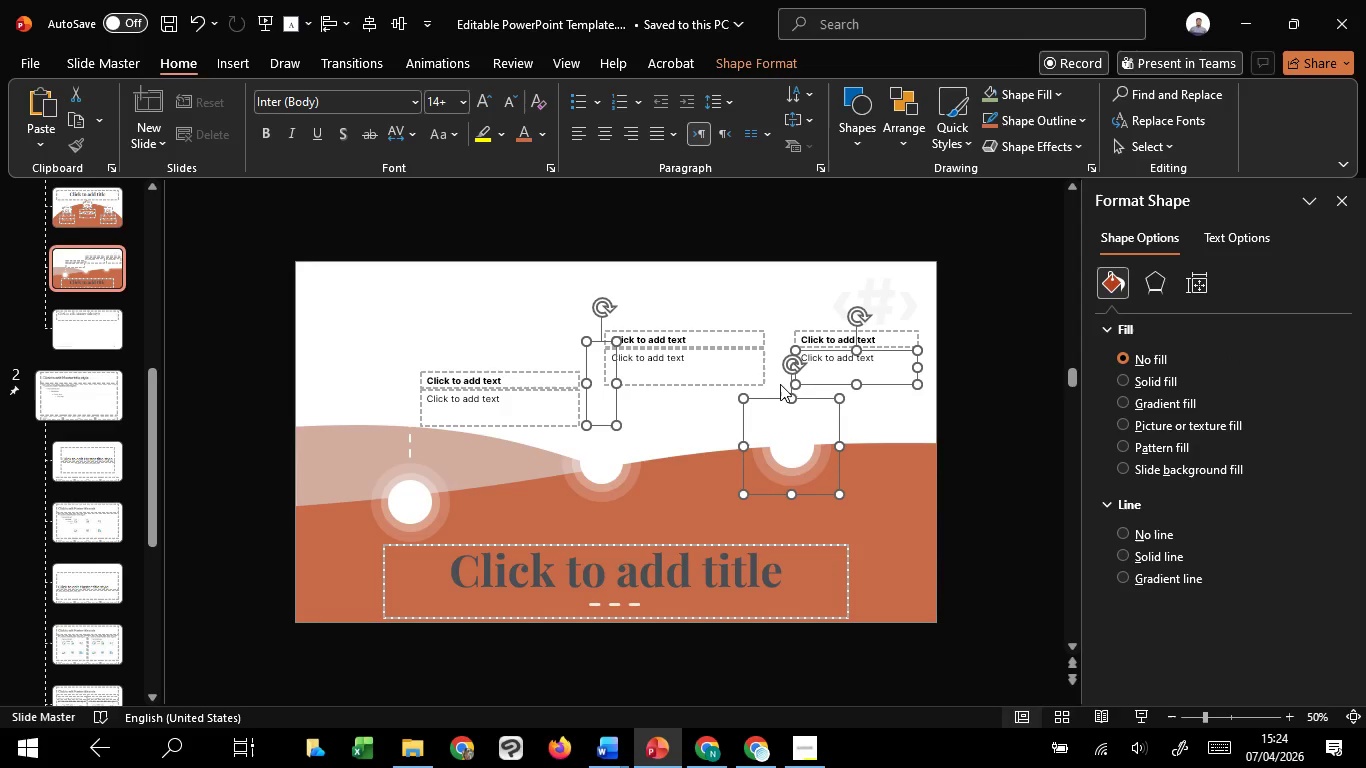 
left_click([780, 384])
 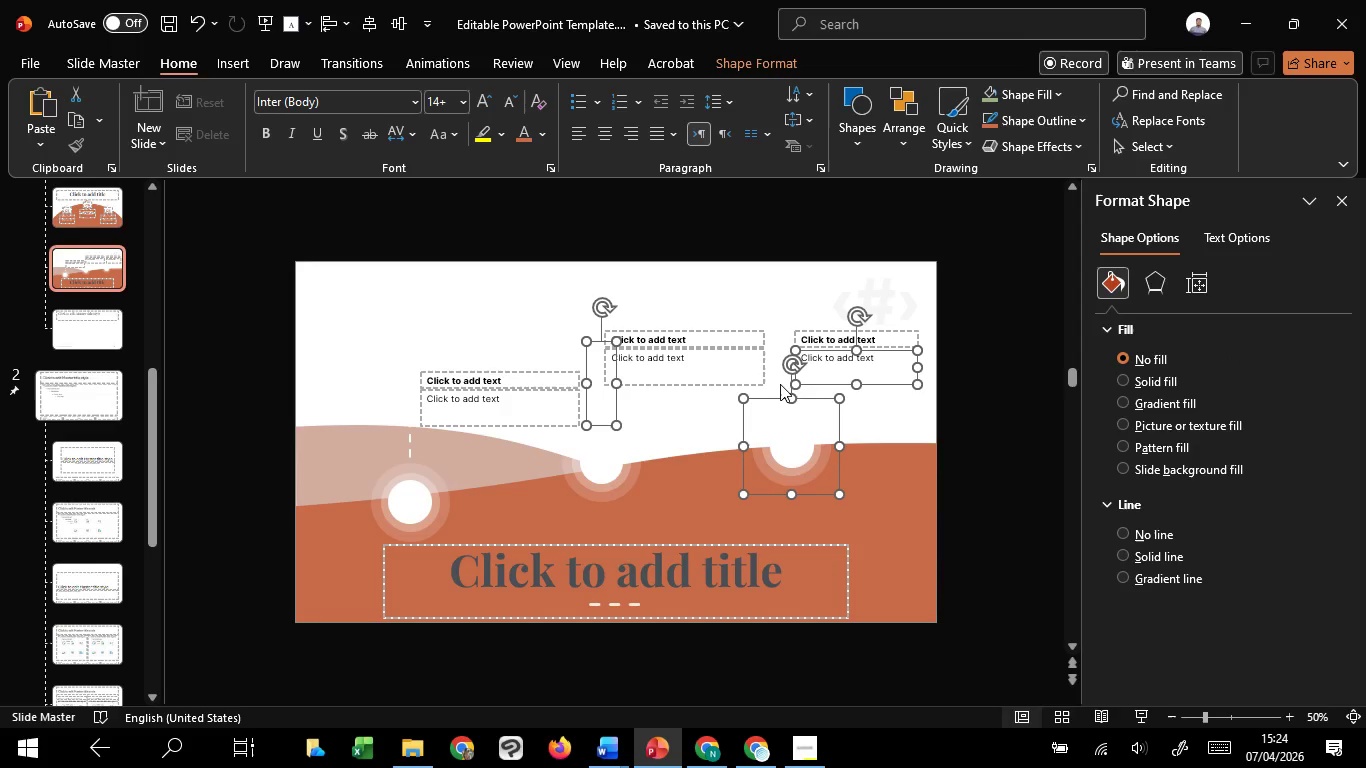 
hold_key(key=ShiftLeft, duration=1.53)
left_click([793, 424])
 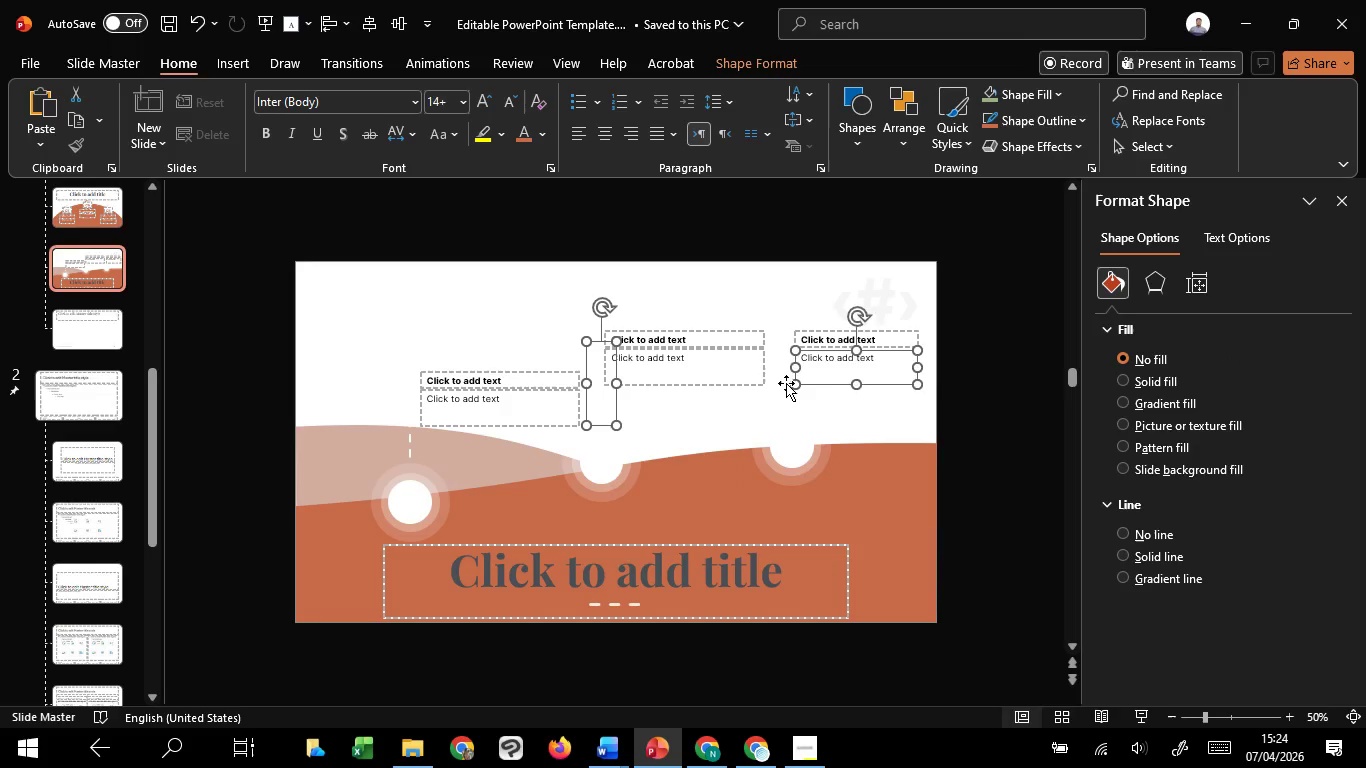 
double_click([787, 384])
 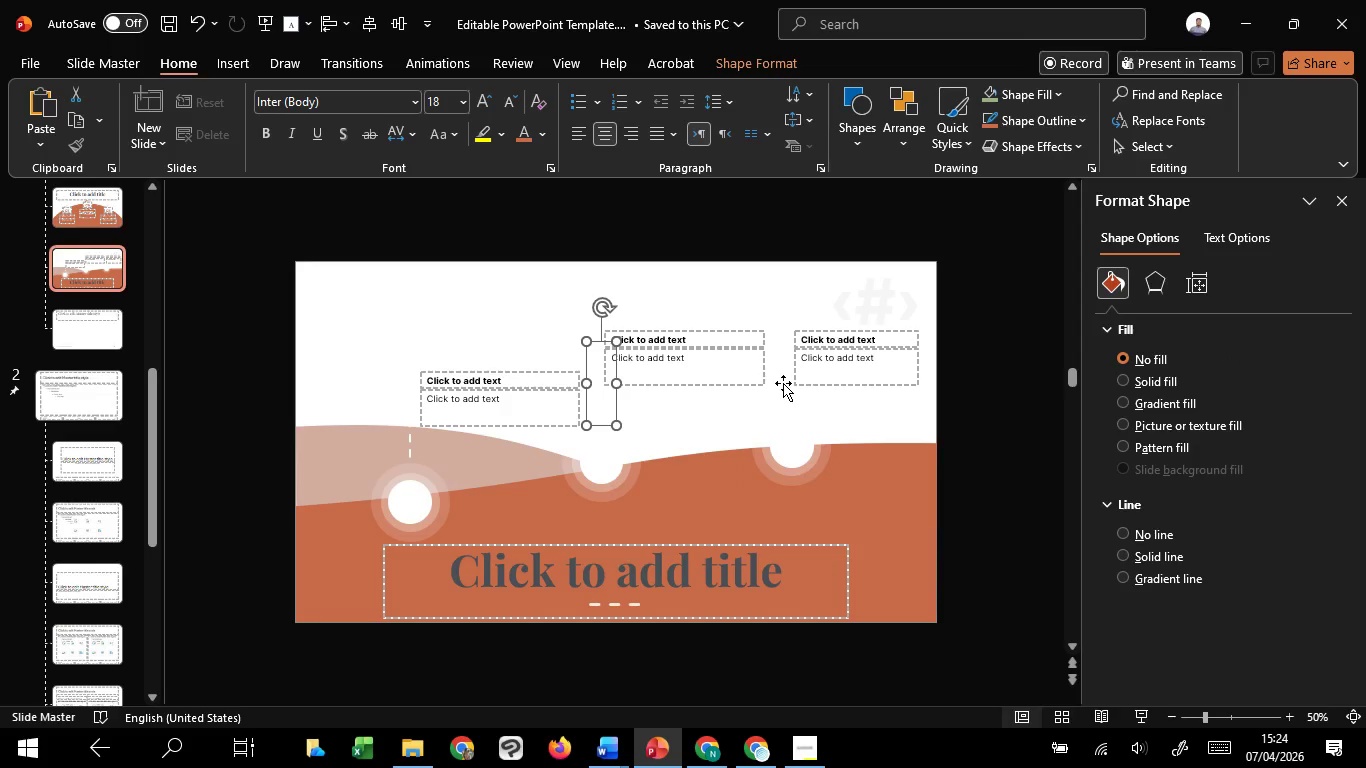 
hold_key(key=ShiftLeft, duration=1.51)
triple_click([783, 383])
 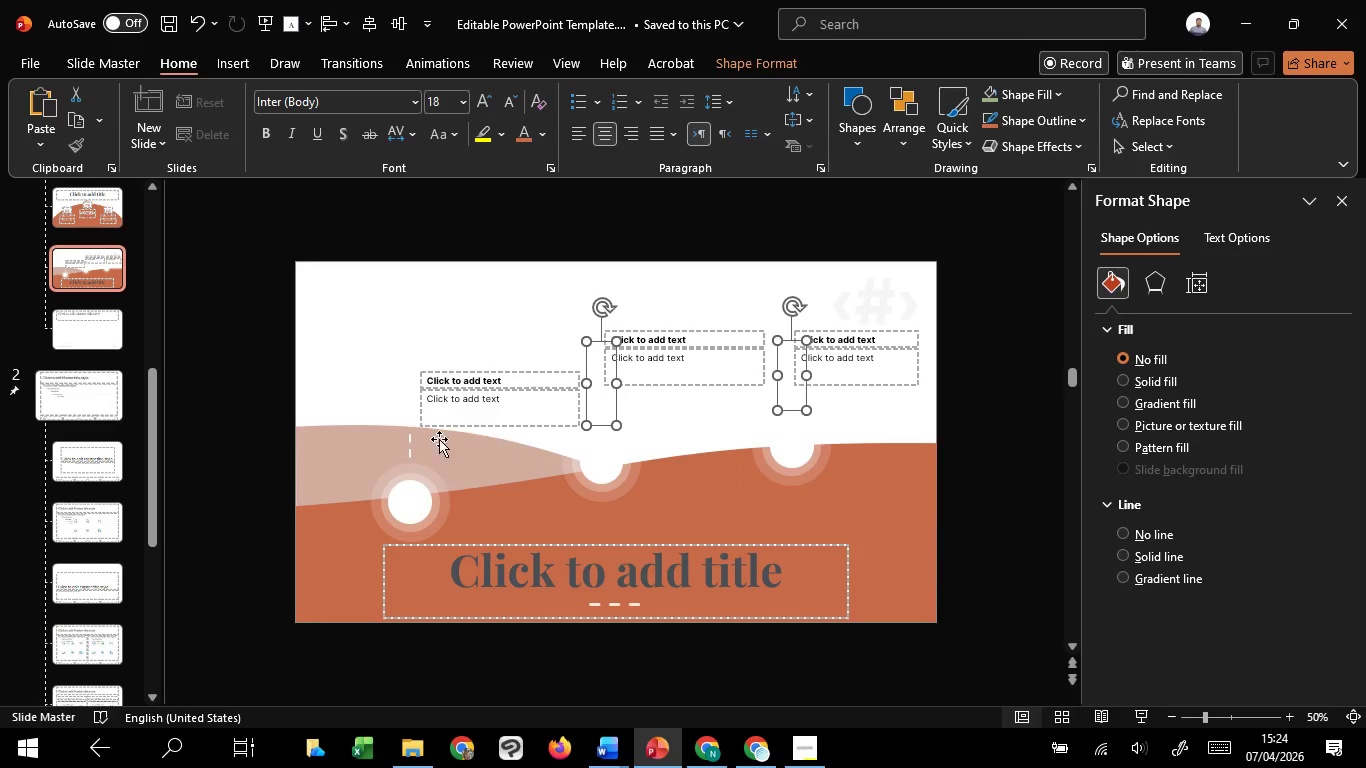 
hold_key(key=ShiftLeft, duration=1.5)
left_click([404, 444])
 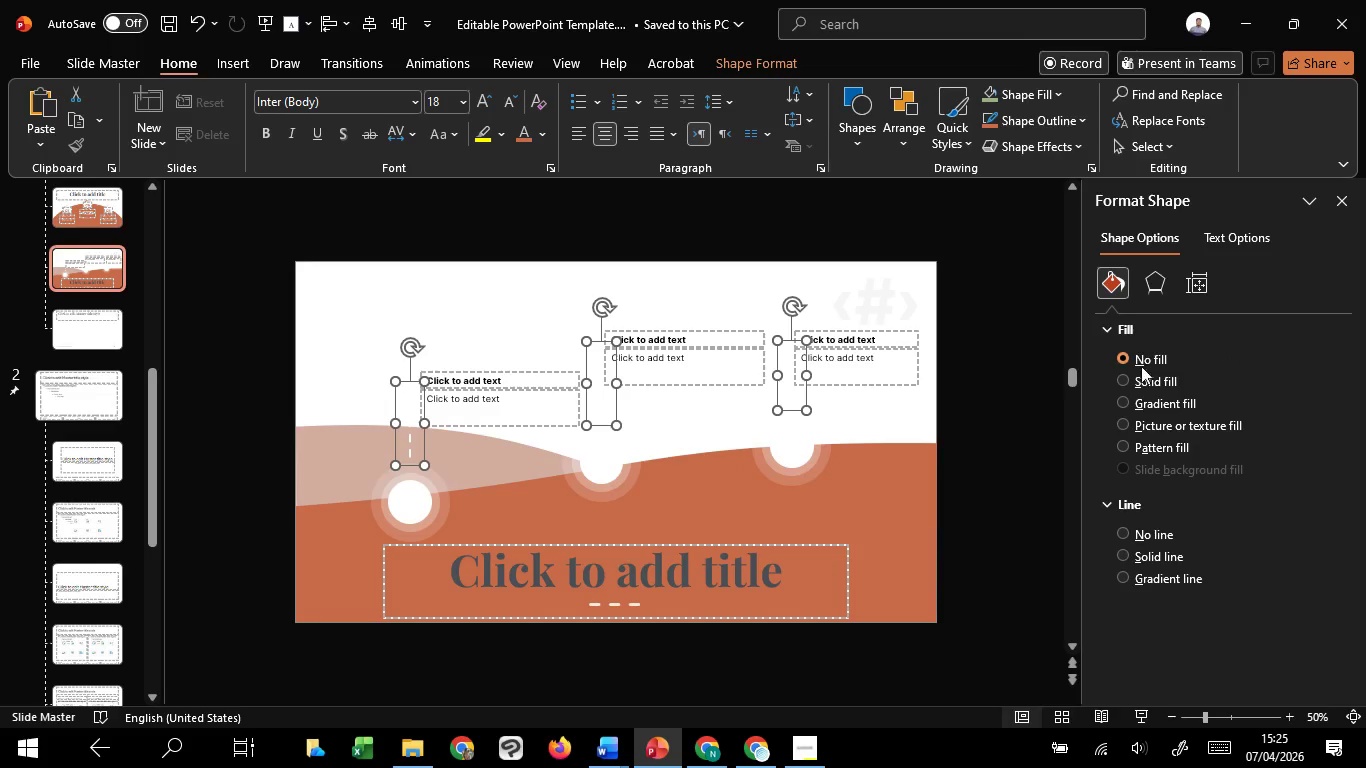 
hold_key(key=ShiftLeft, duration=0.89)
 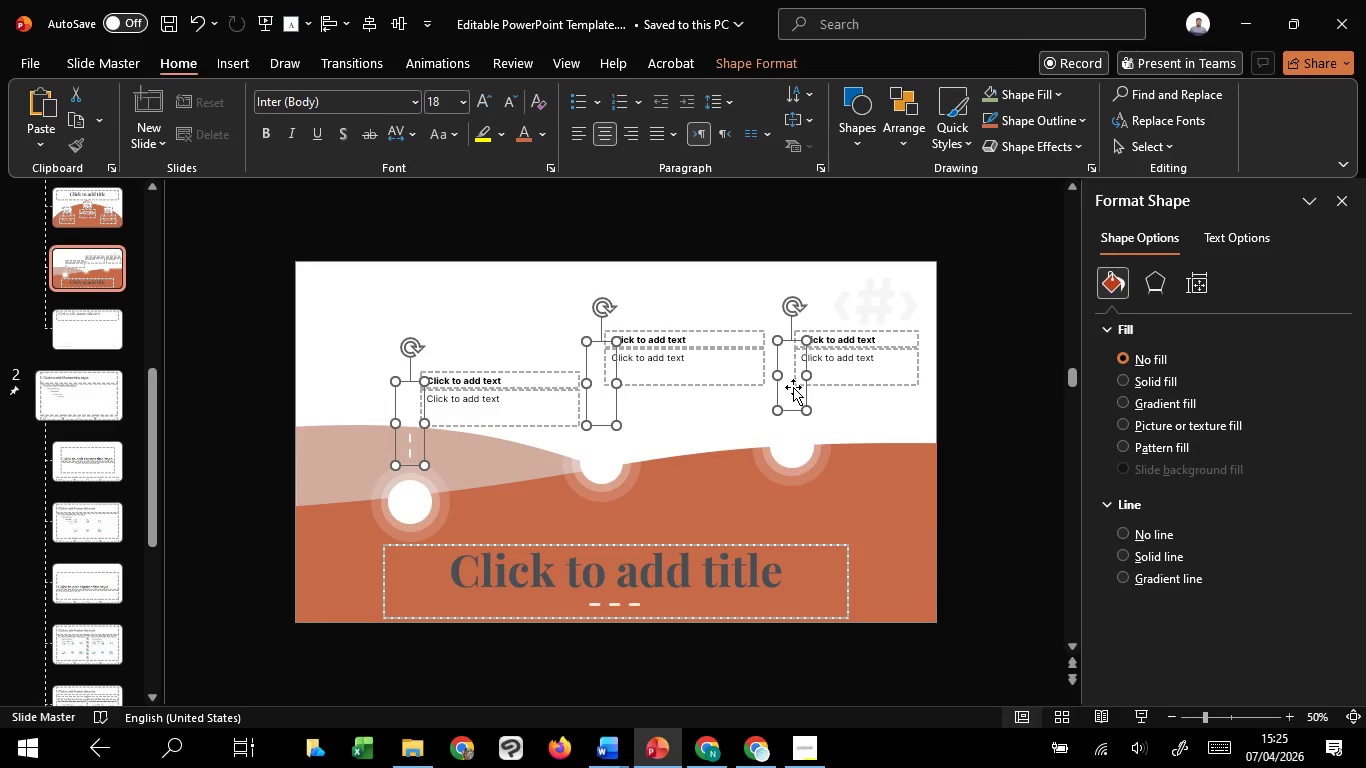 
key(Shift+ShiftLeft)
 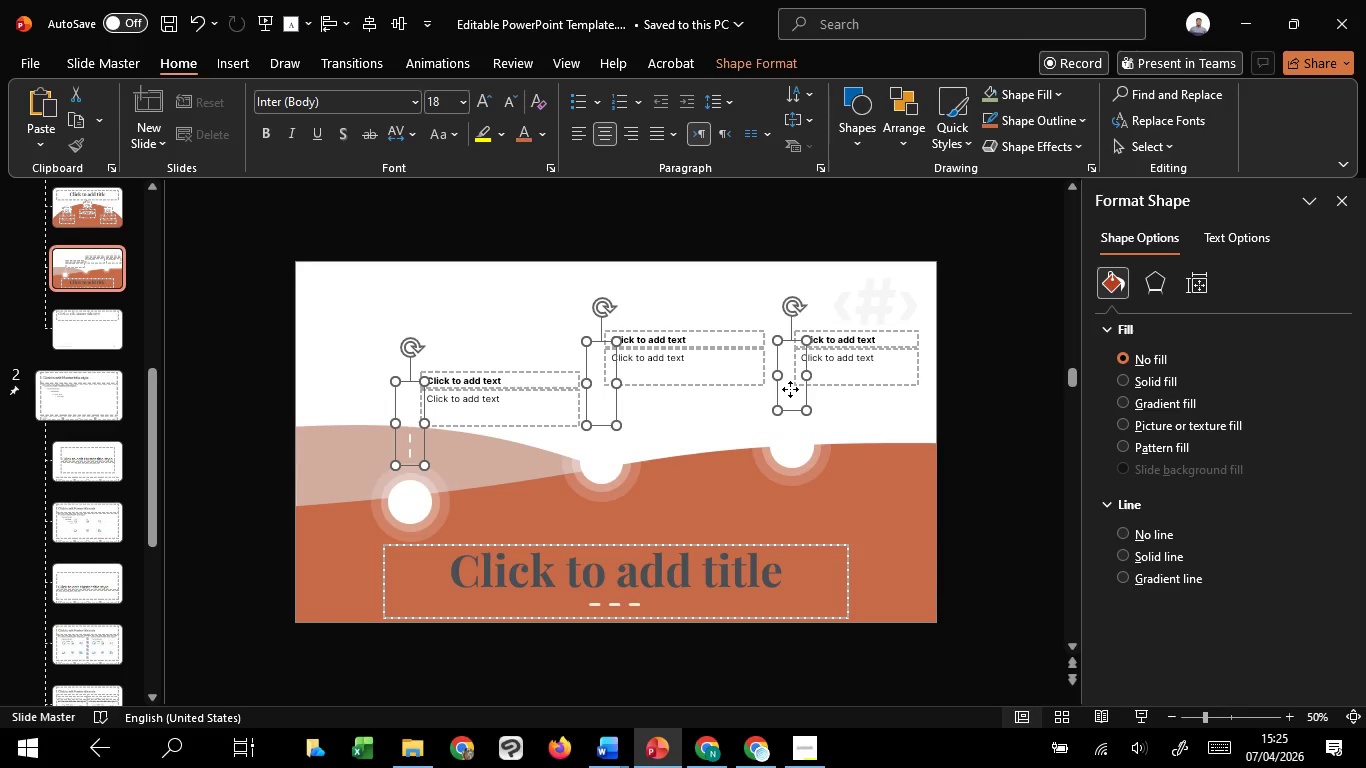 
left_click([790, 389])
 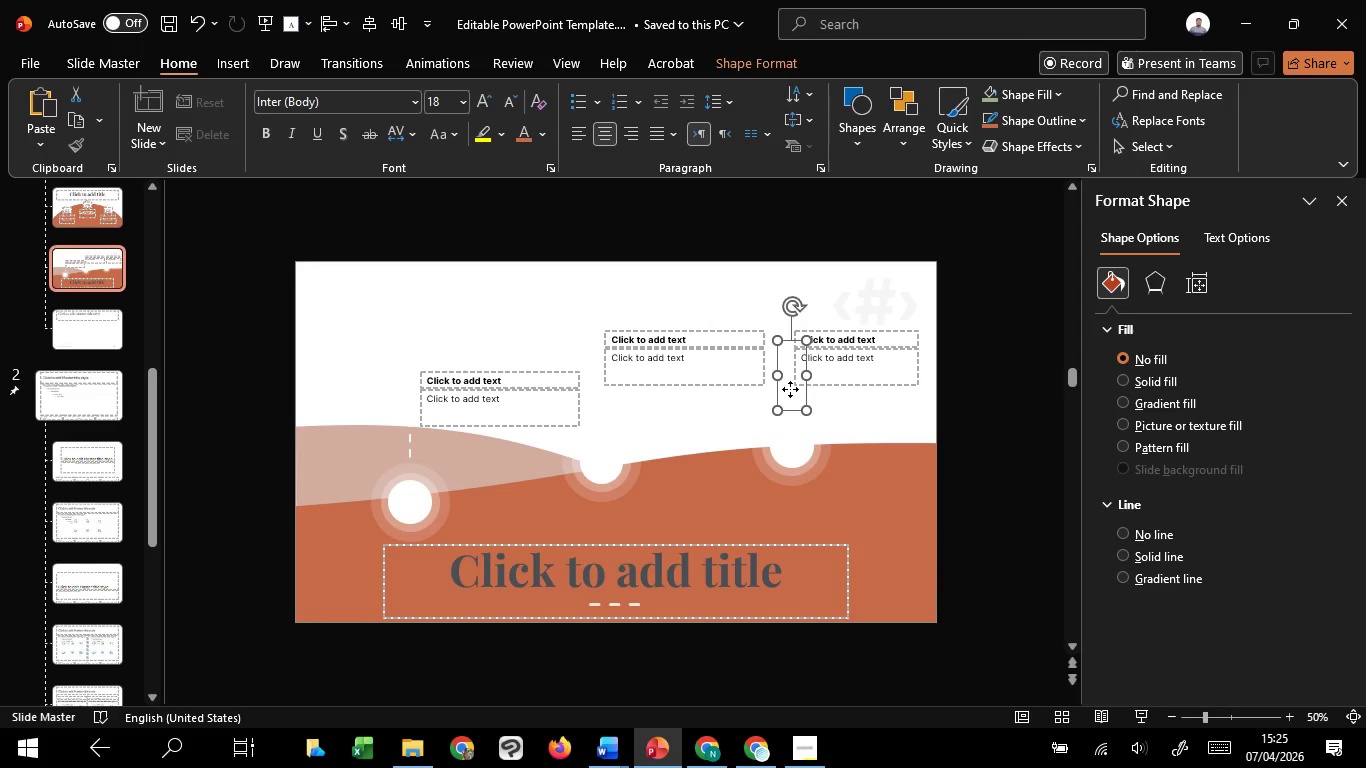 
double_click([790, 389])
 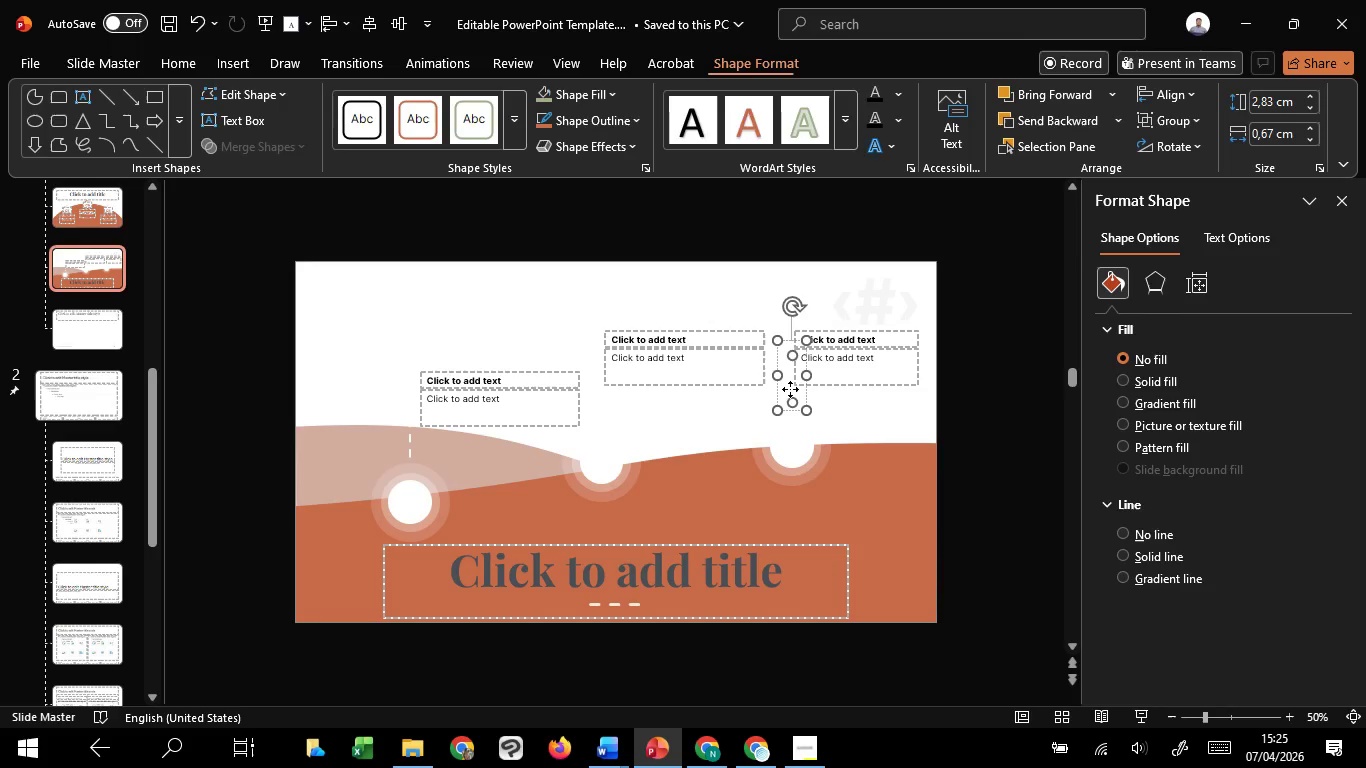 
left_click_drag(start_coordinate=[790, 389], to_coordinate=[1317, 575])
 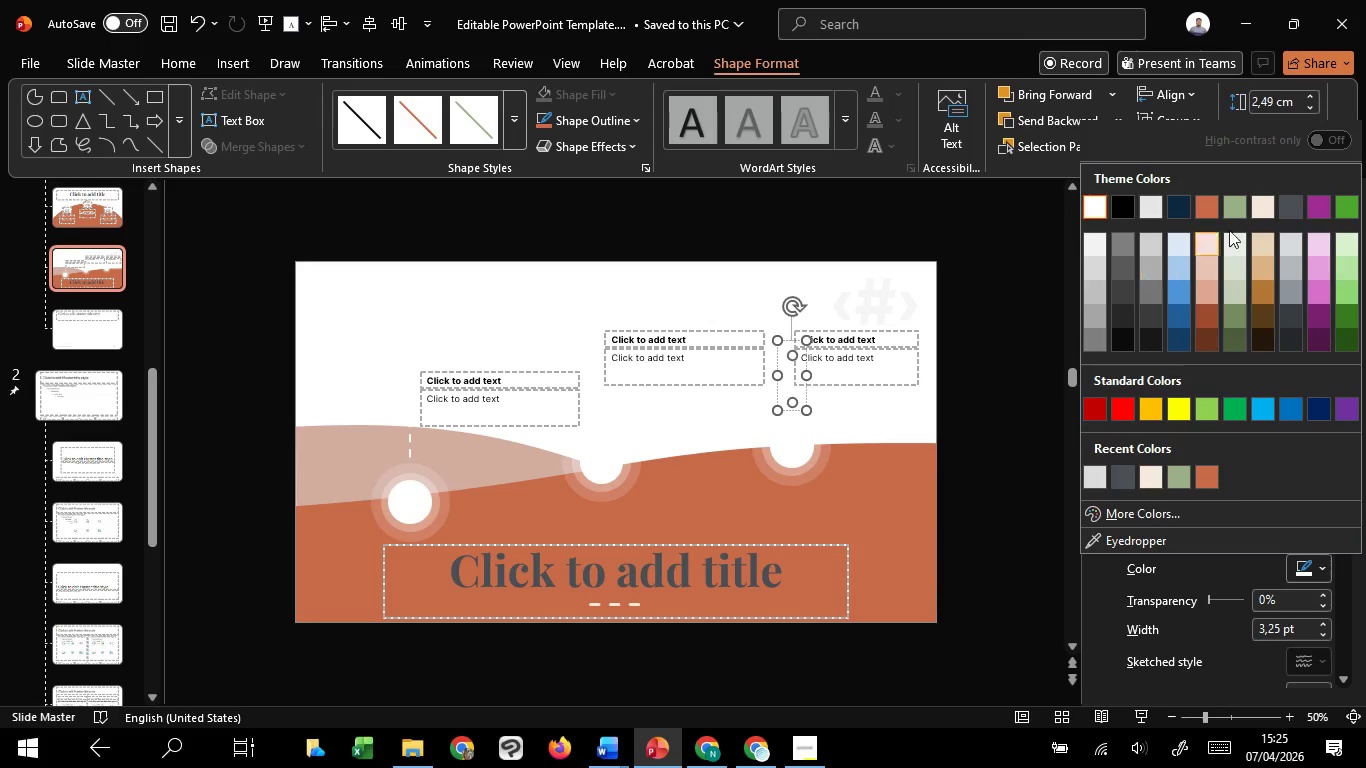 
left_click([1317, 575])
 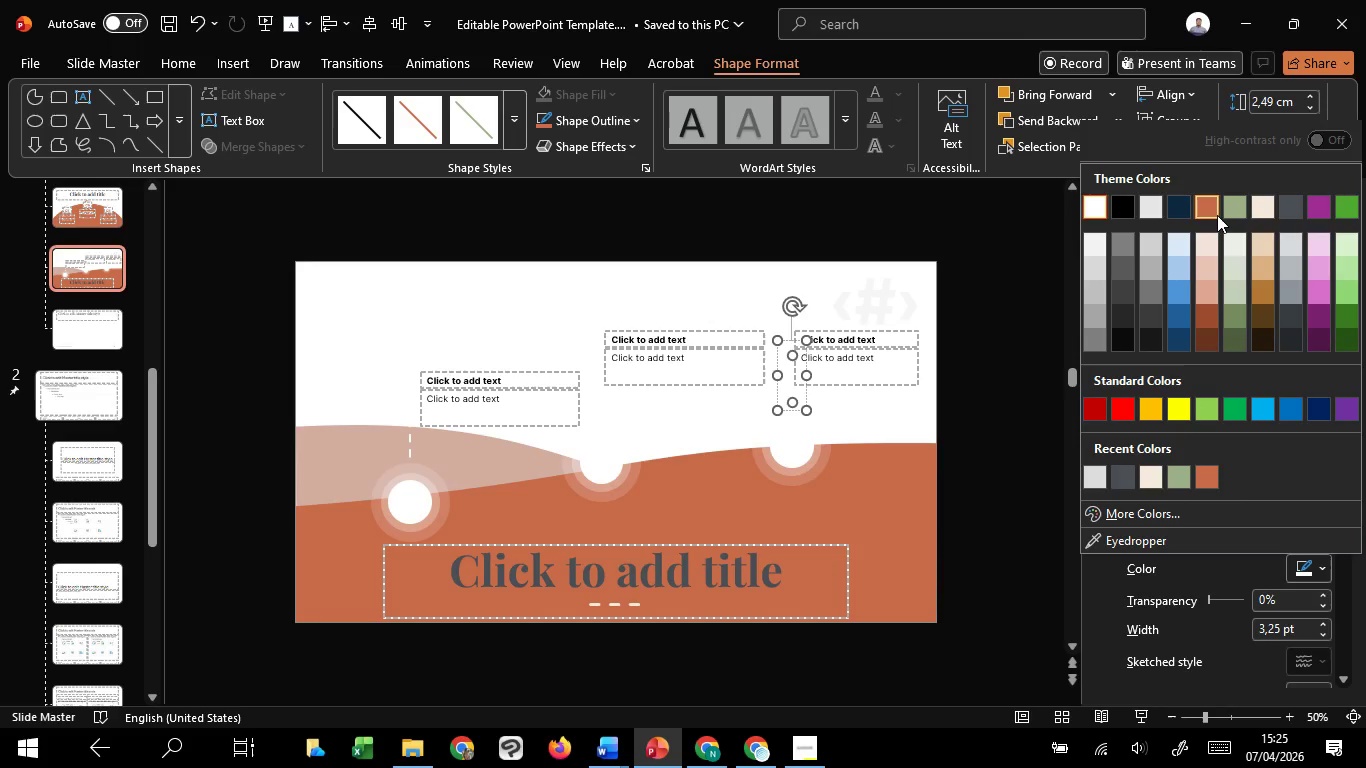 
left_click([1217, 215])
 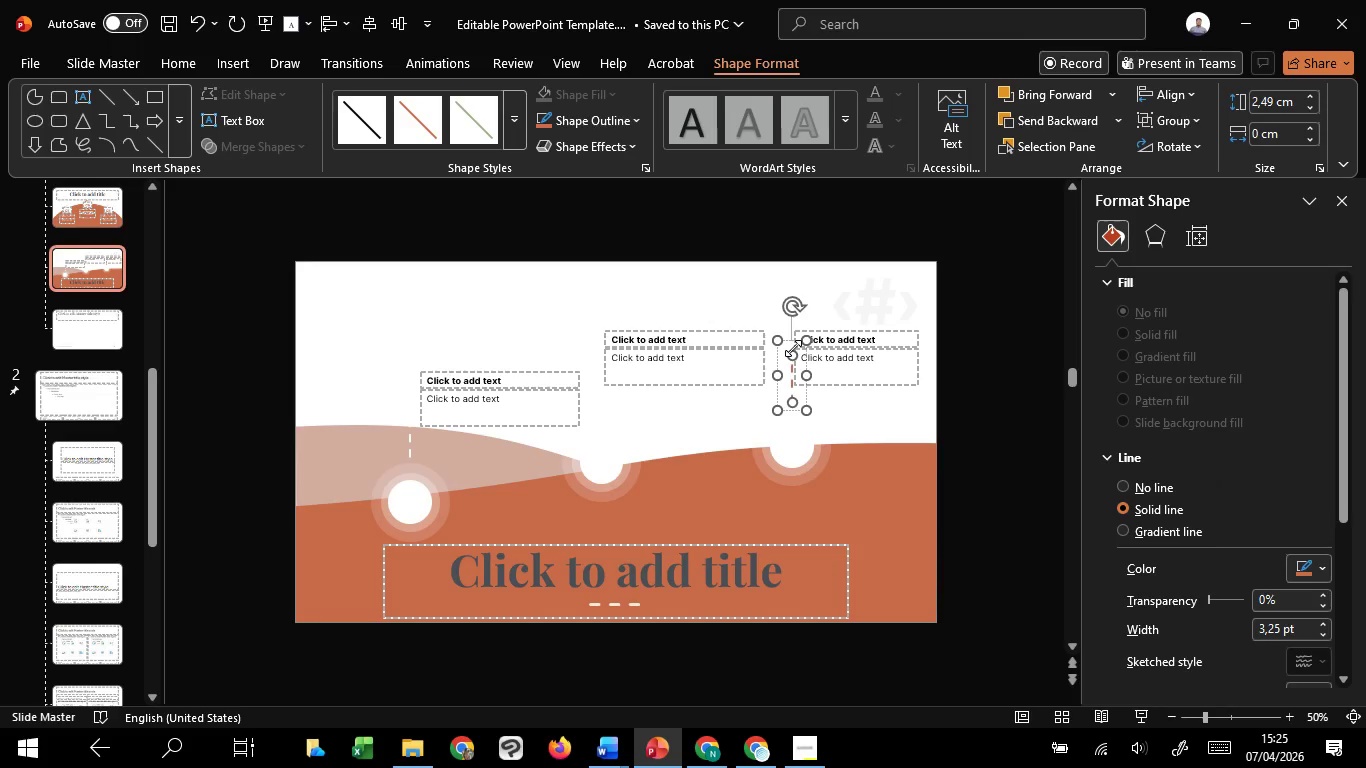 
left_click([792, 345])
 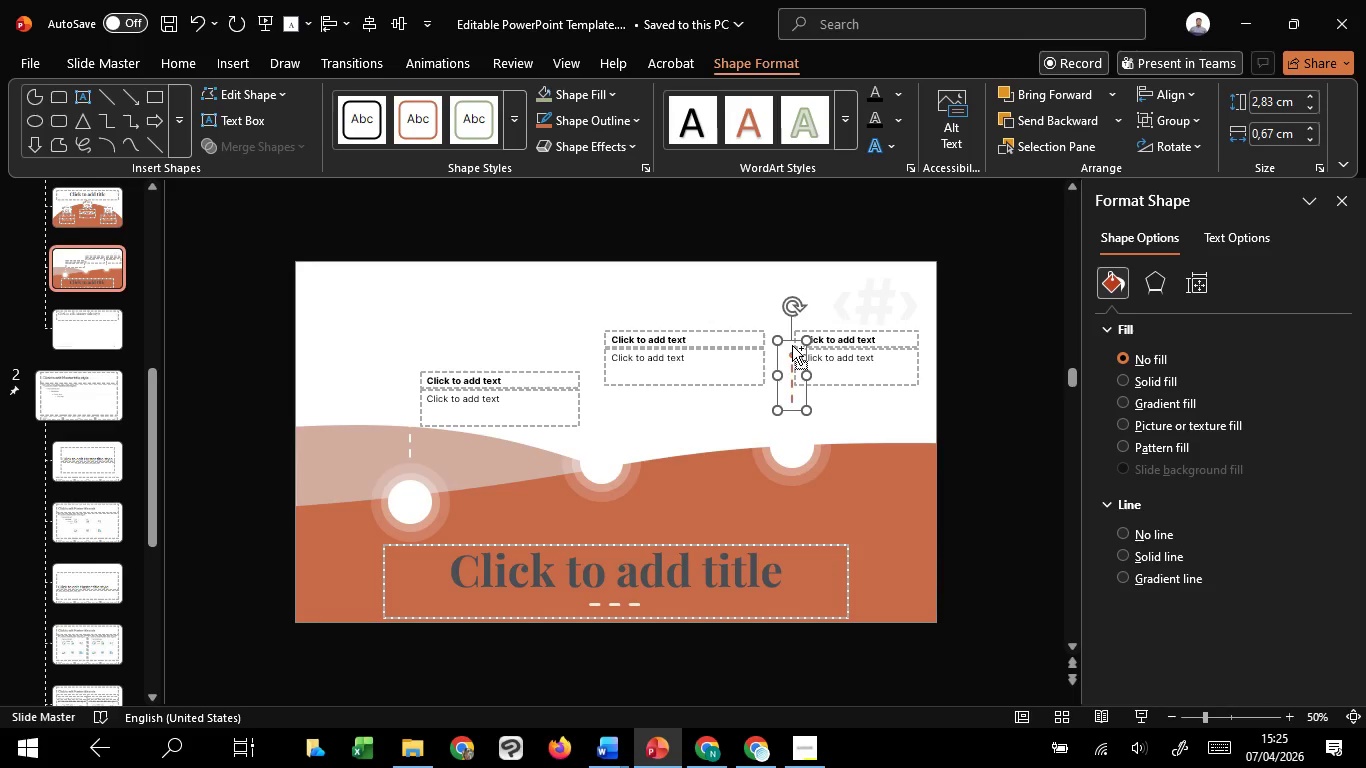 
hold_key(key=ControlLeft, duration=1.44)
scroll: coordinate [801, 346], scroll_direction: up, amount: 6.0
 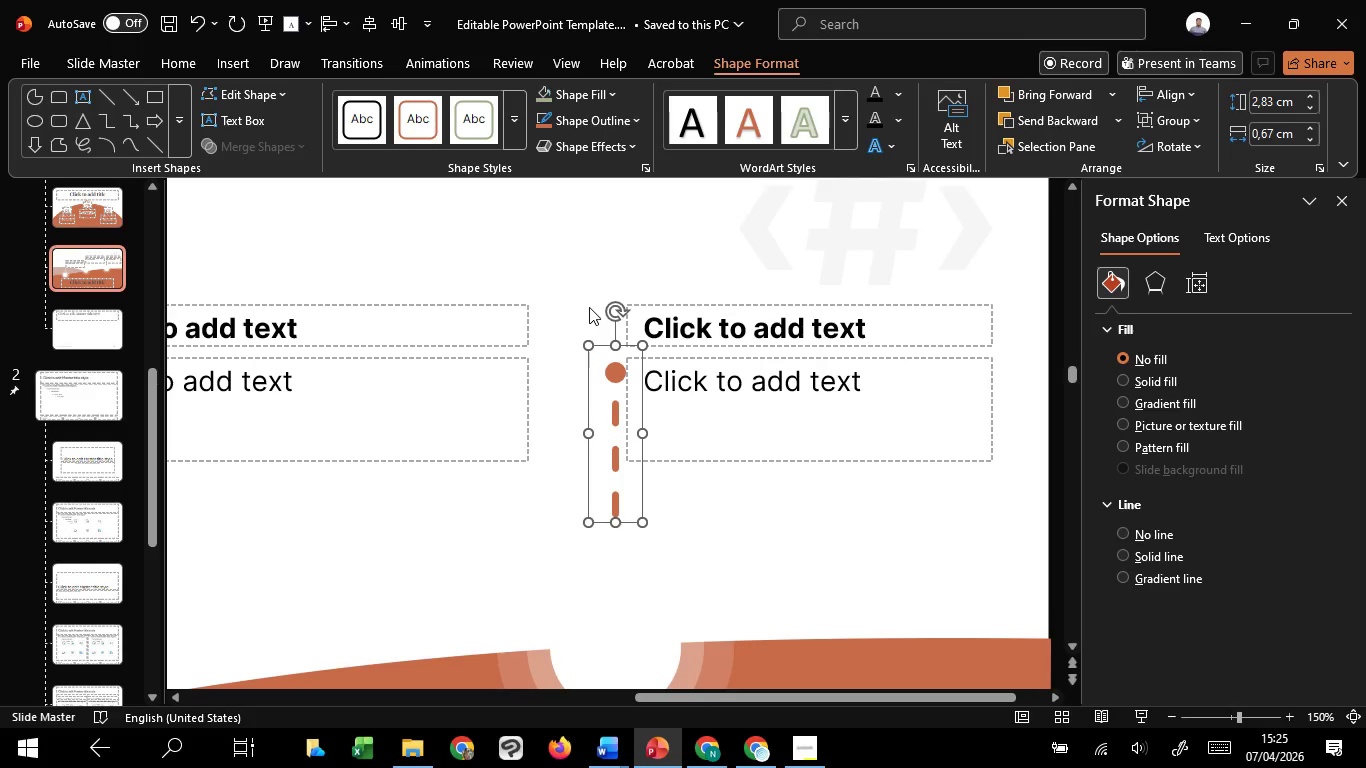 
left_click([589, 307])
 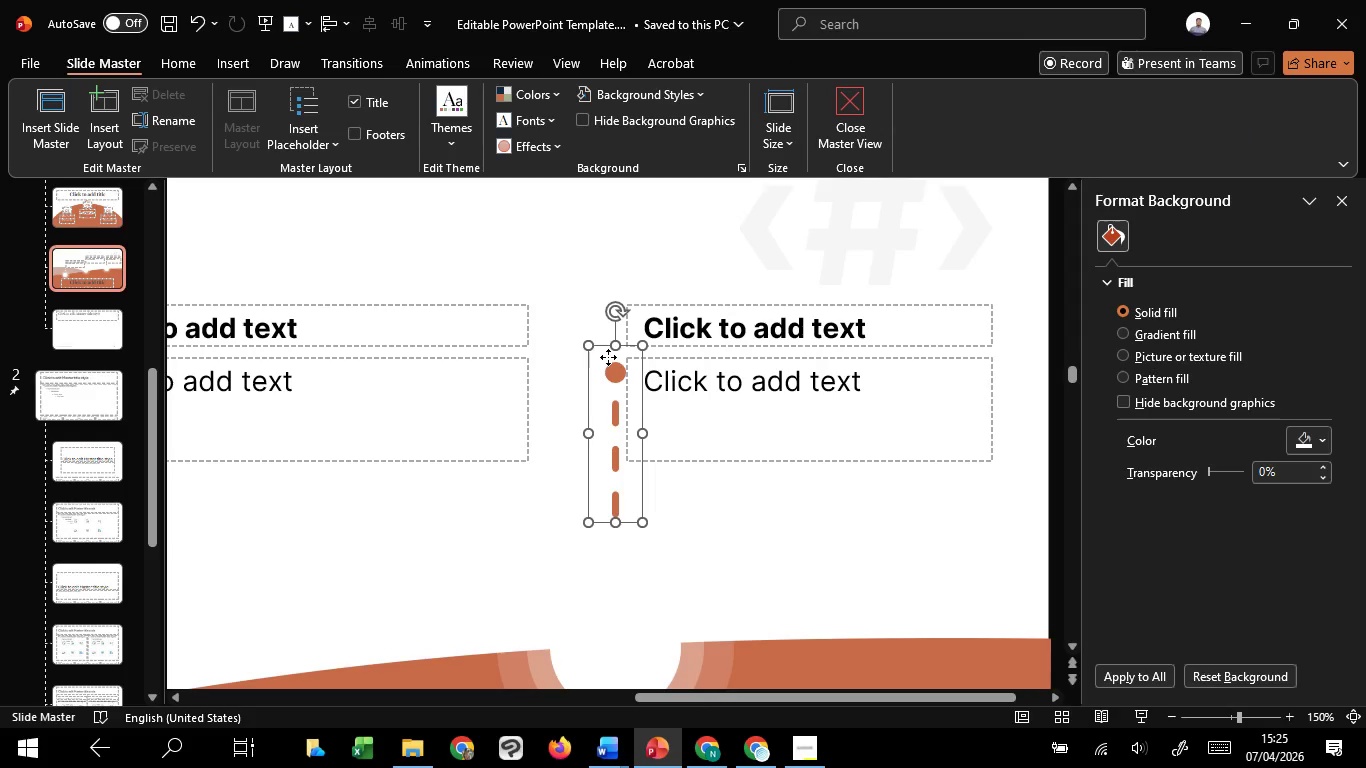 
double_click([608, 357])
 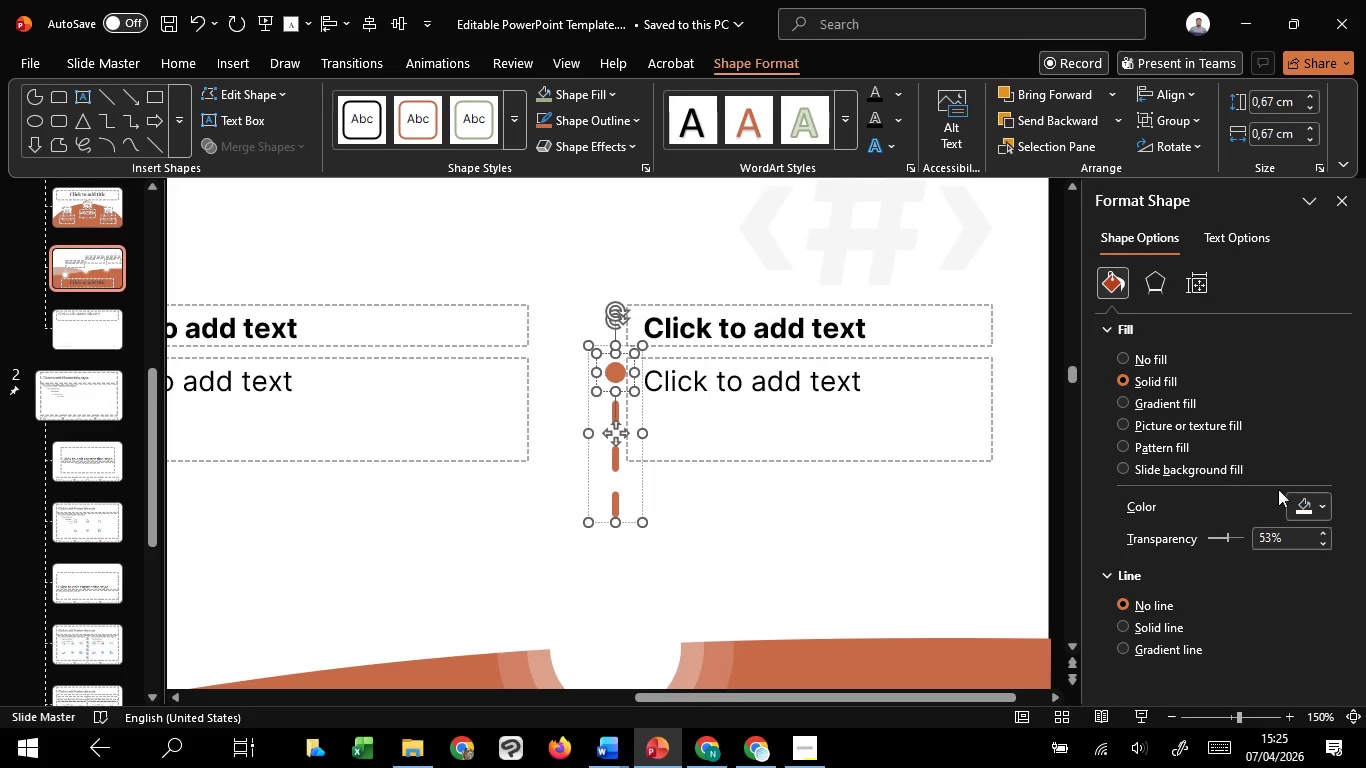 
left_click([1308, 506])
 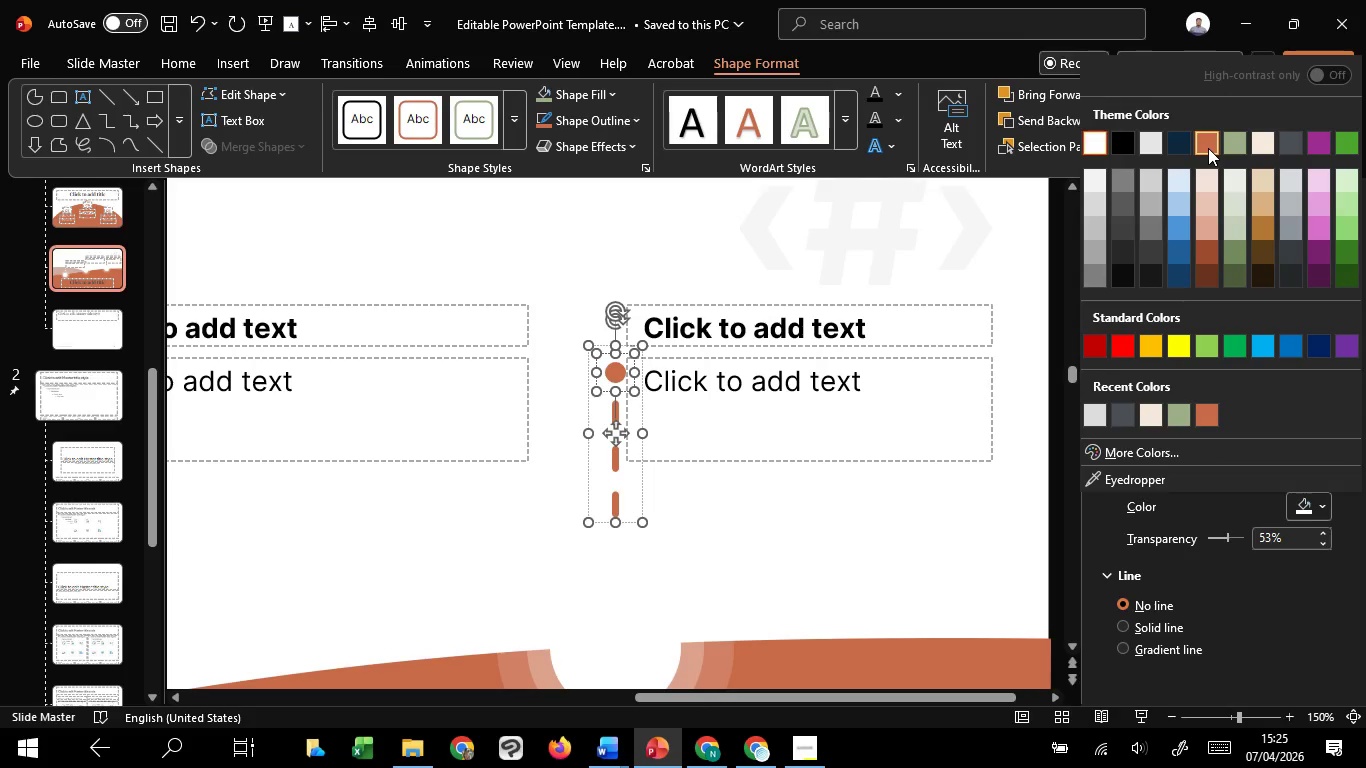 
left_click([1208, 148])
 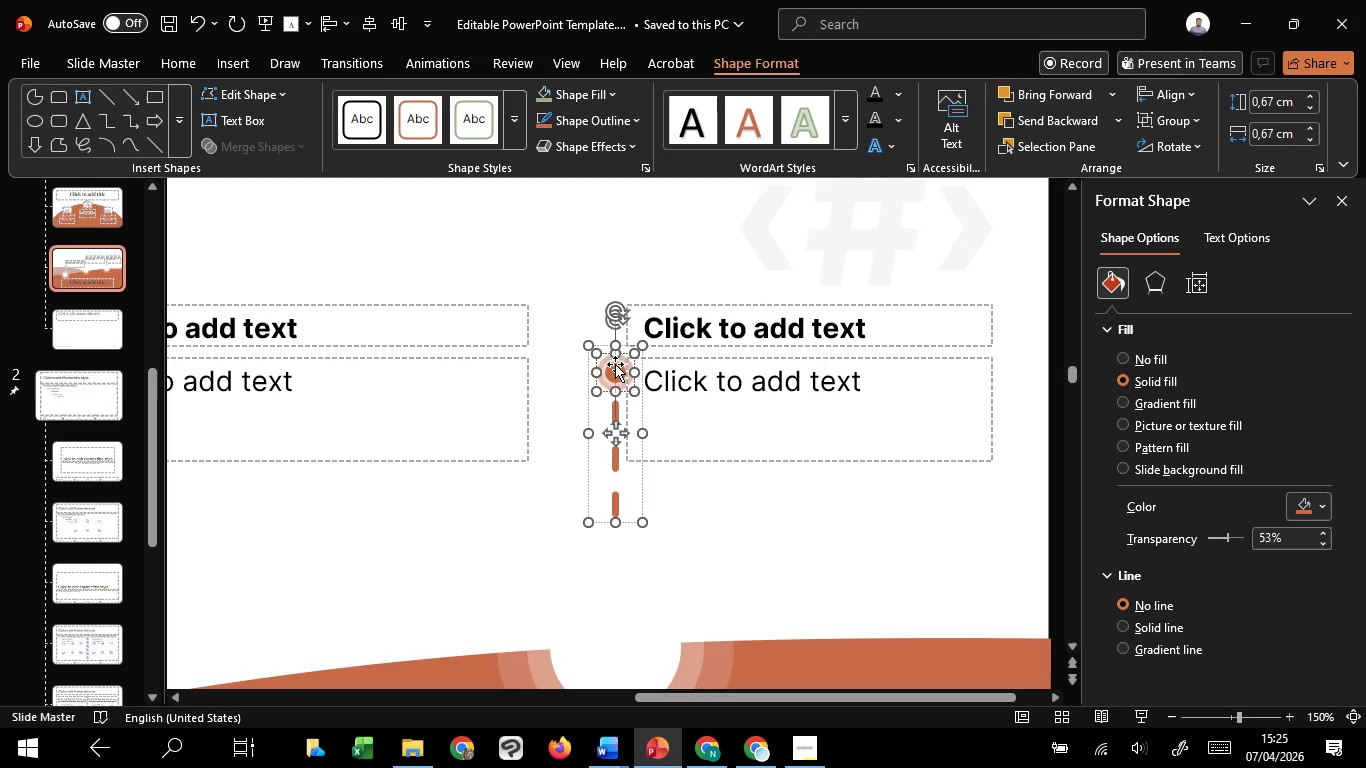 
left_click([610, 363])
 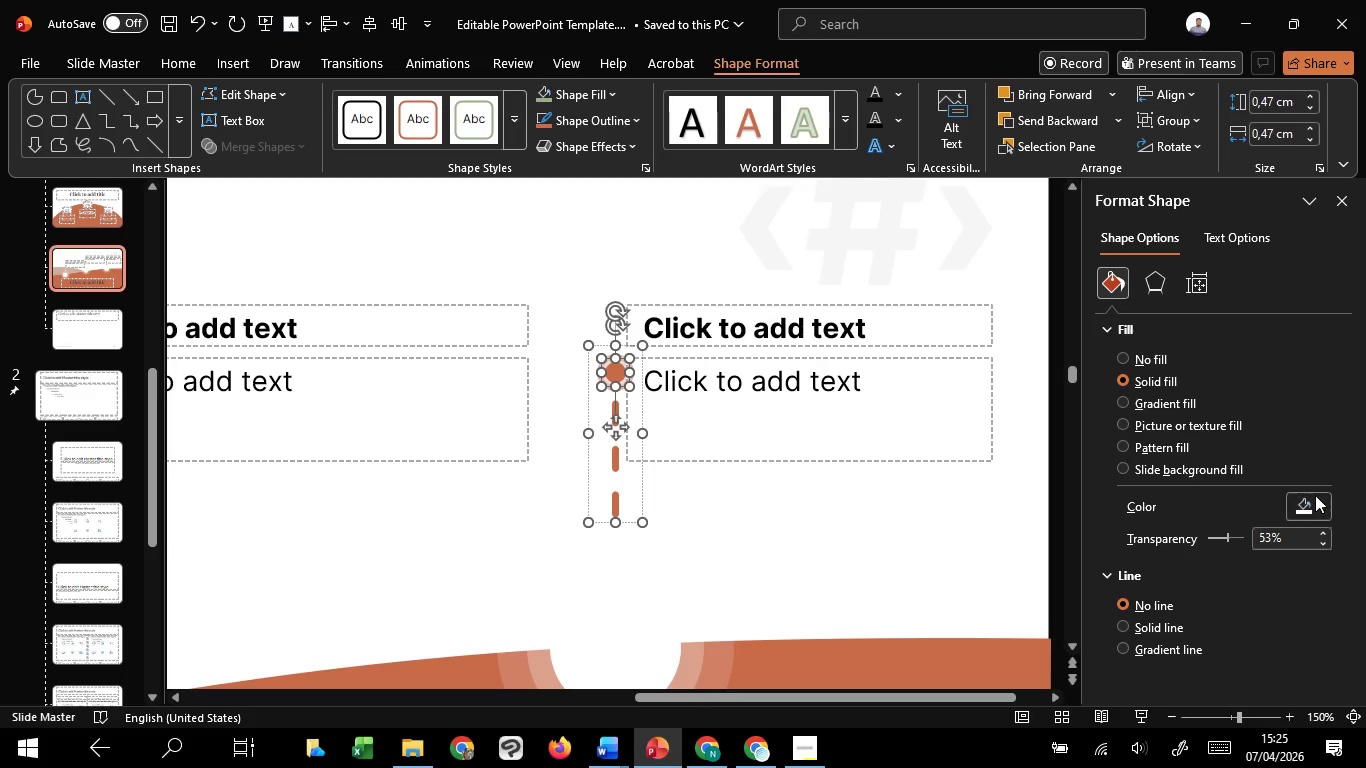 
left_click([1315, 495])
 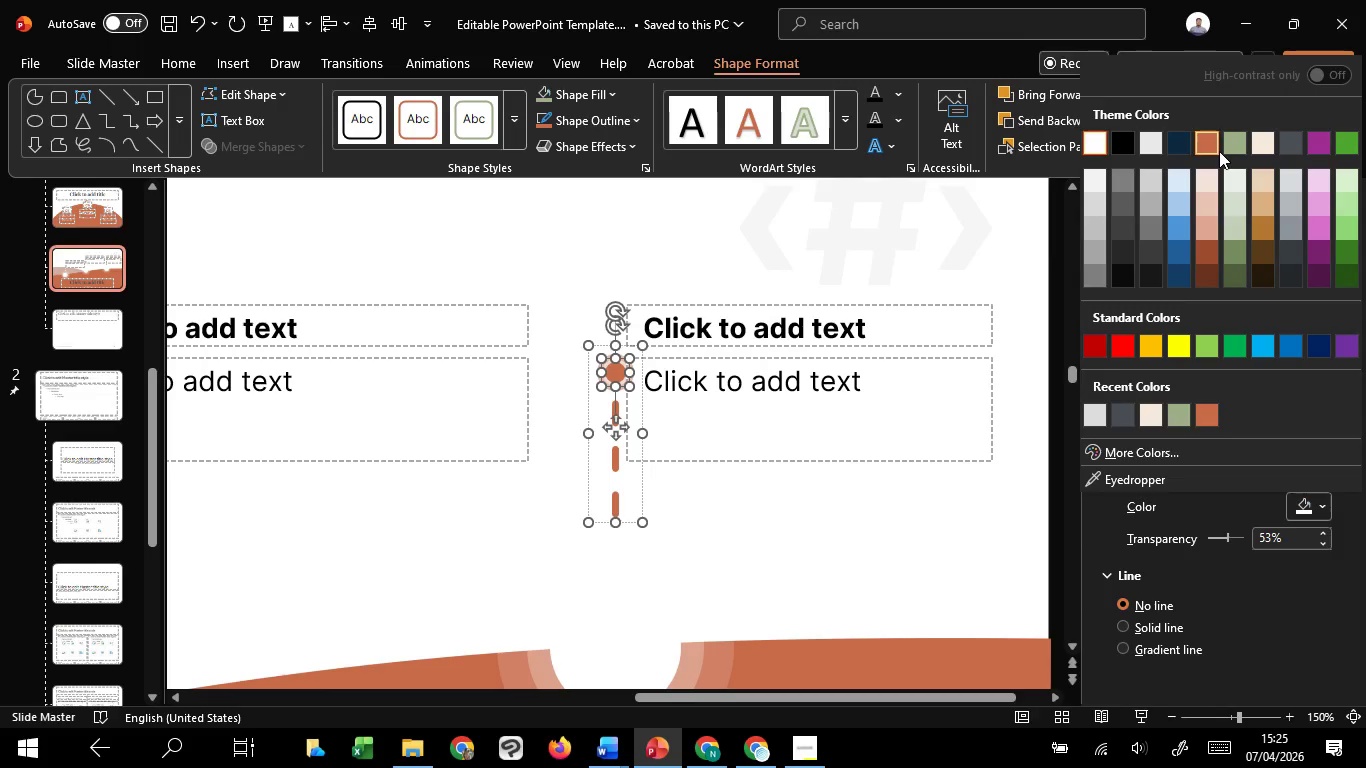 
left_click([1219, 151])
 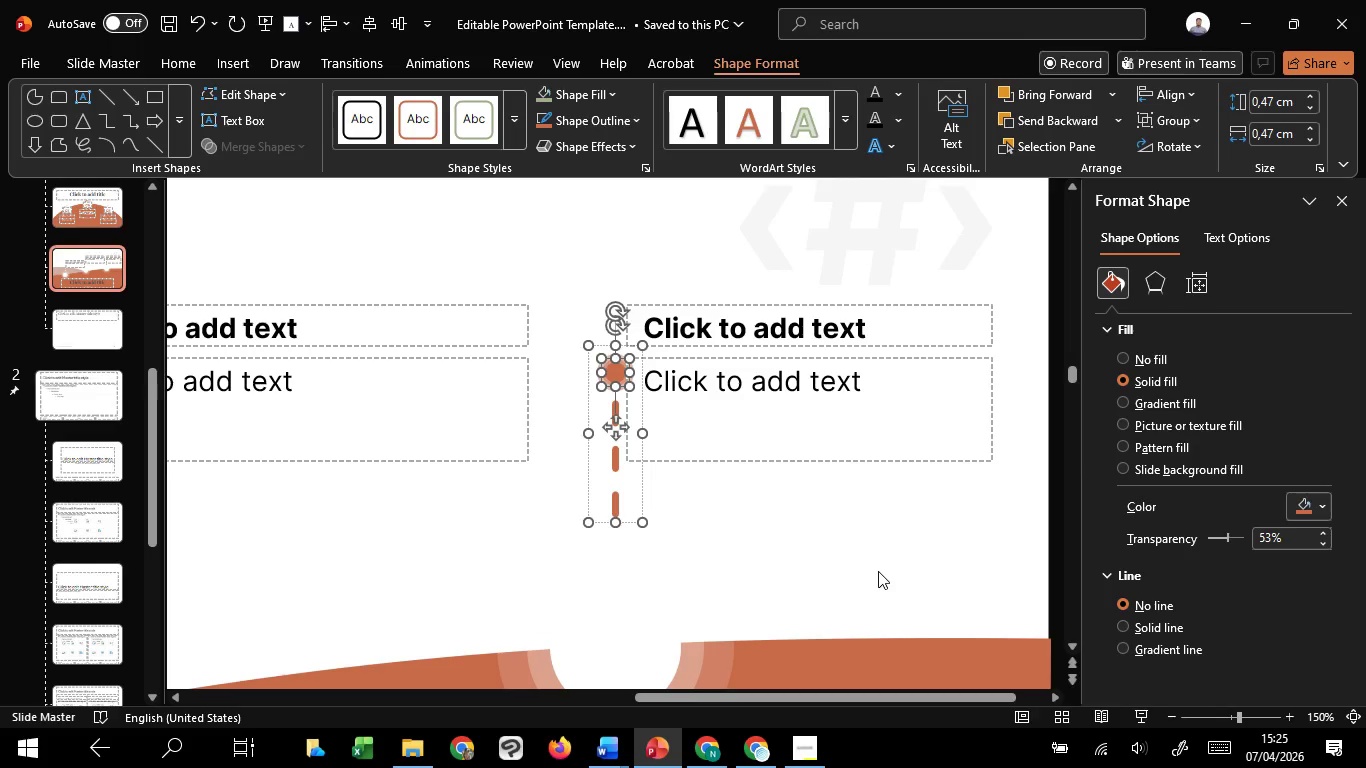 
left_click([882, 571])
 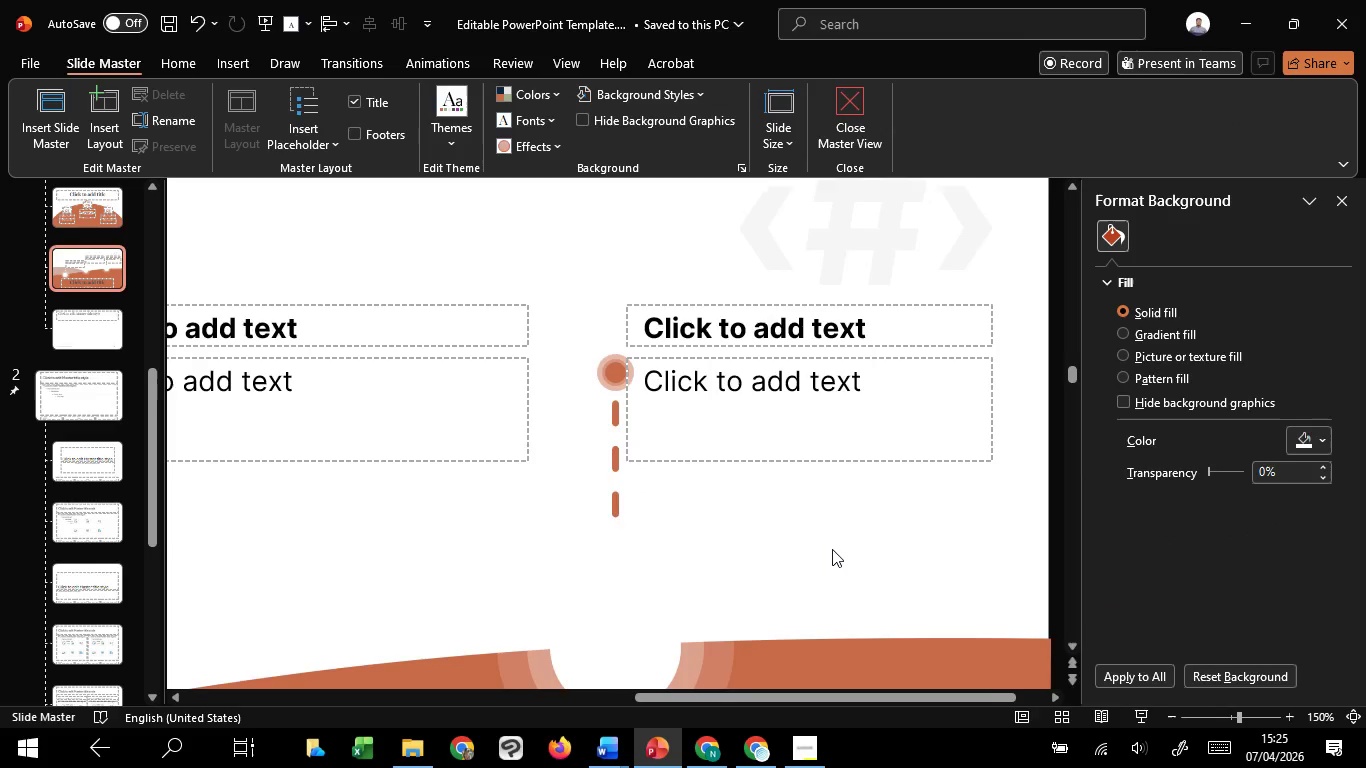 
scroll: coordinate [819, 546], scroll_direction: up, amount: 32.0
 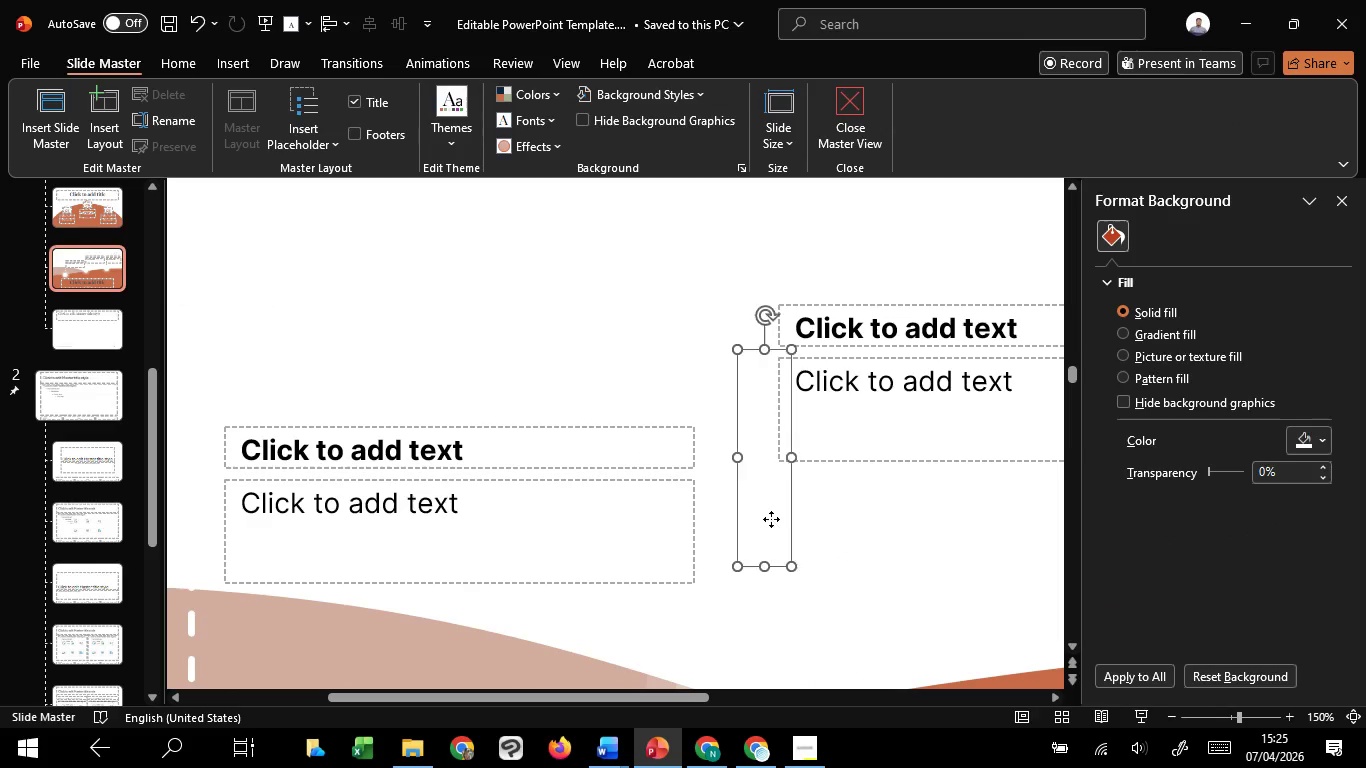 
left_click([771, 519])
 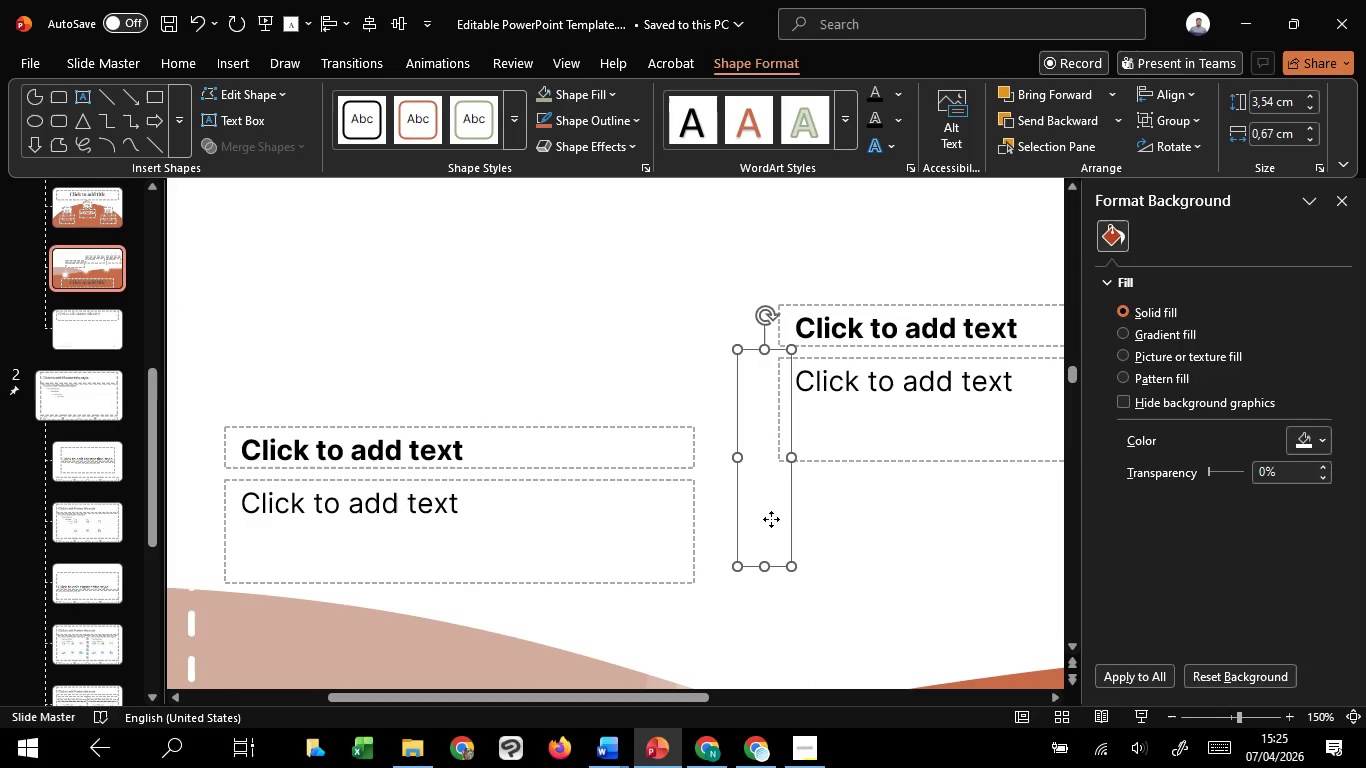 
left_click([771, 519])
 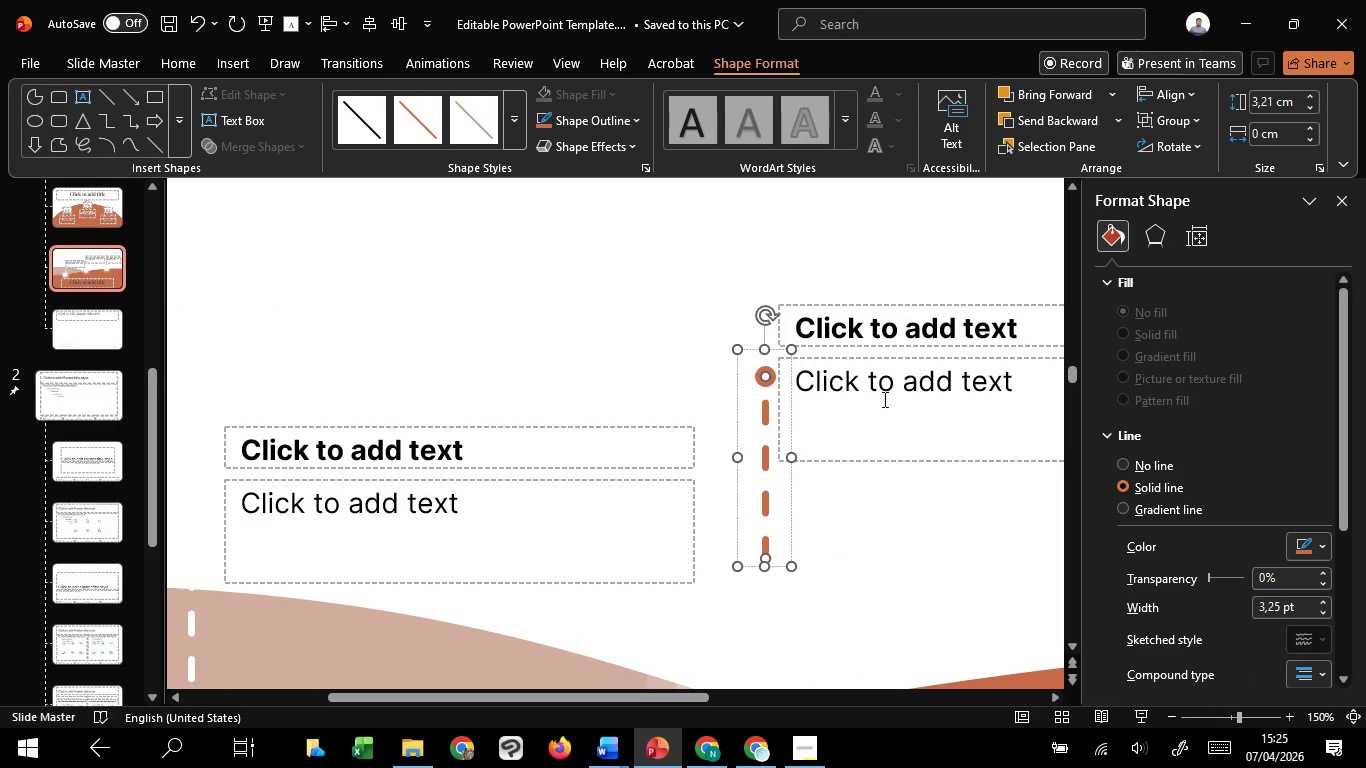 
left_click([763, 363])
 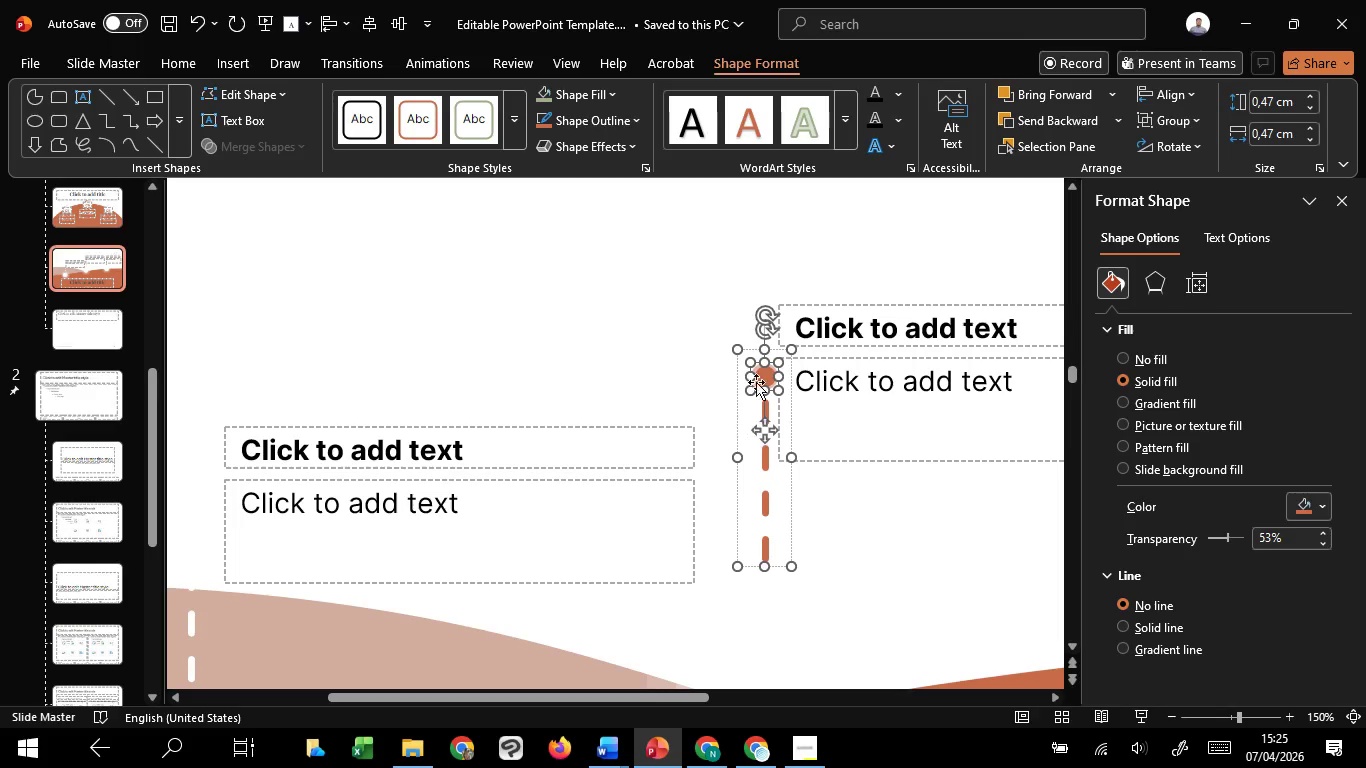 
left_click([757, 356])
 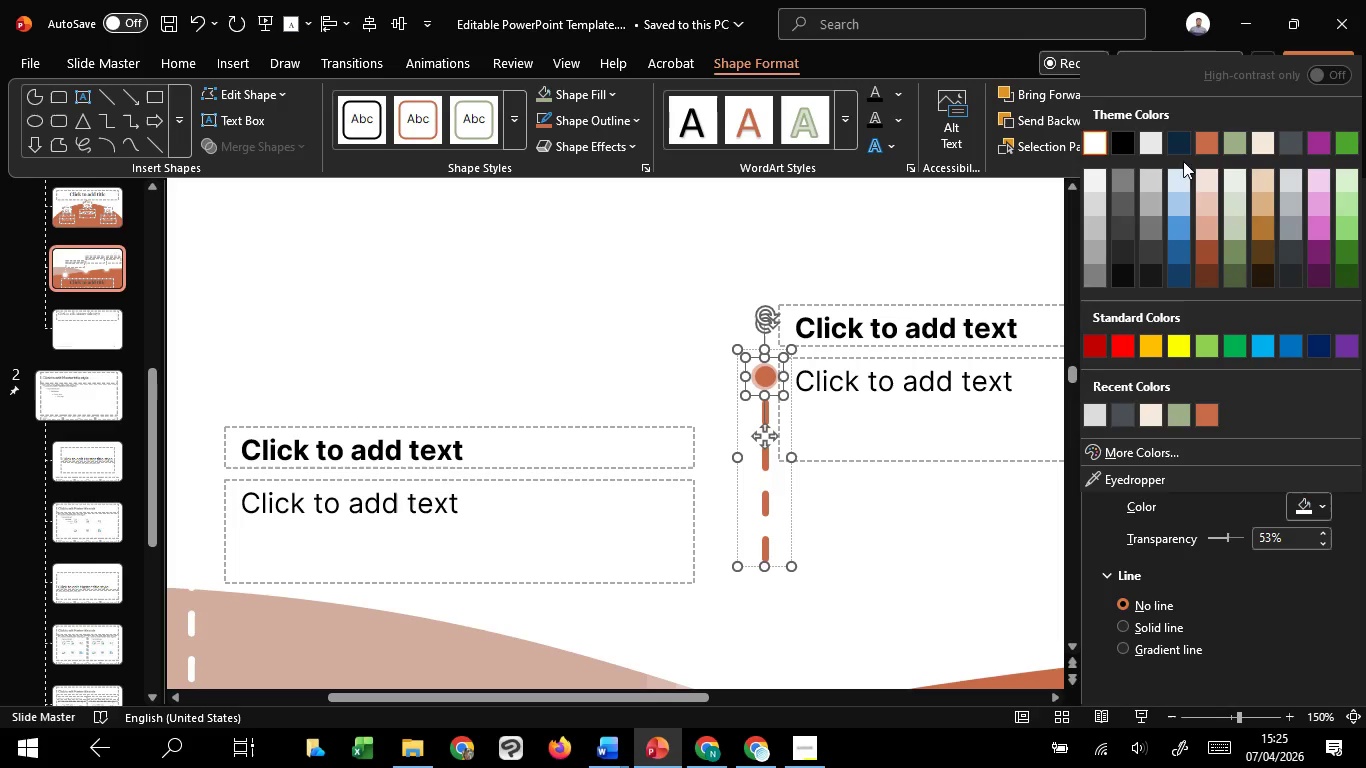 
left_click([1205, 141])
 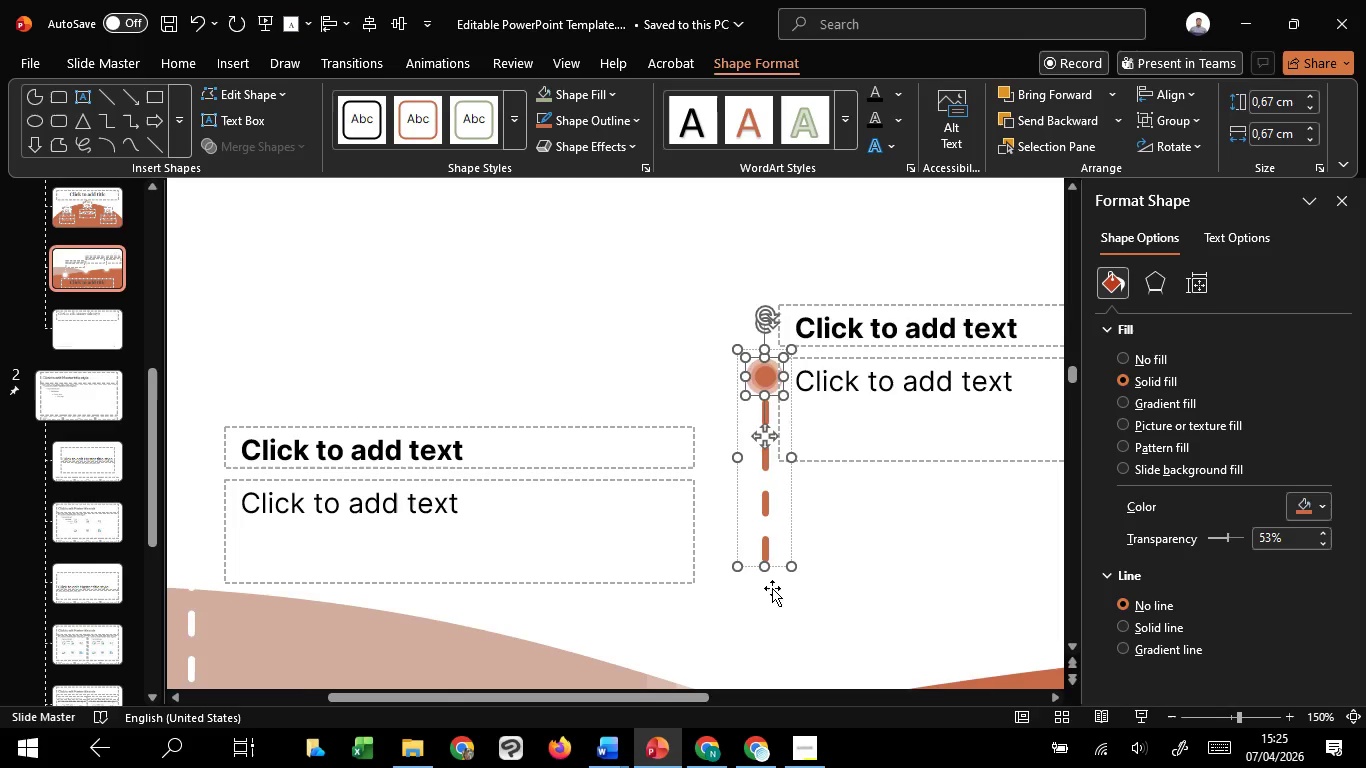 
scroll: coordinate [591, 594], scroll_direction: up, amount: 18.0
 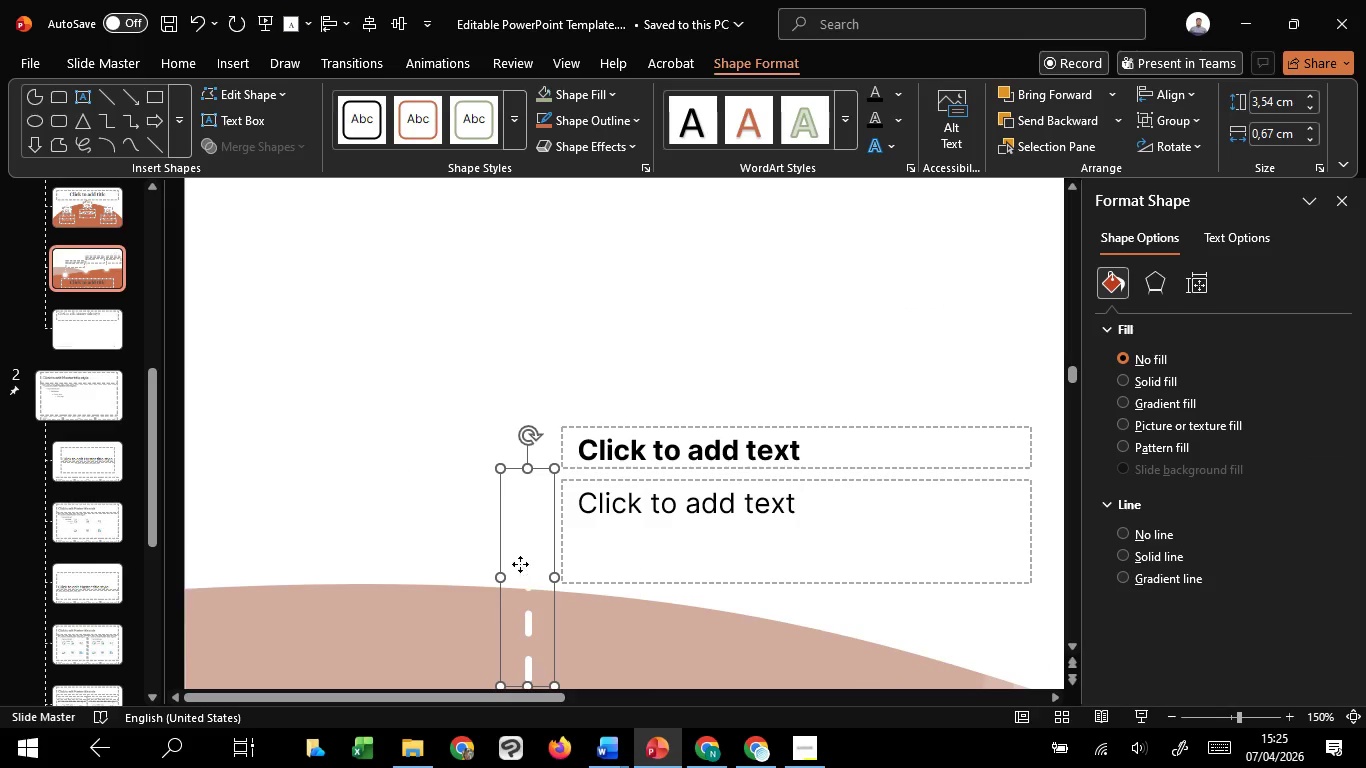 
double_click([520, 564])
 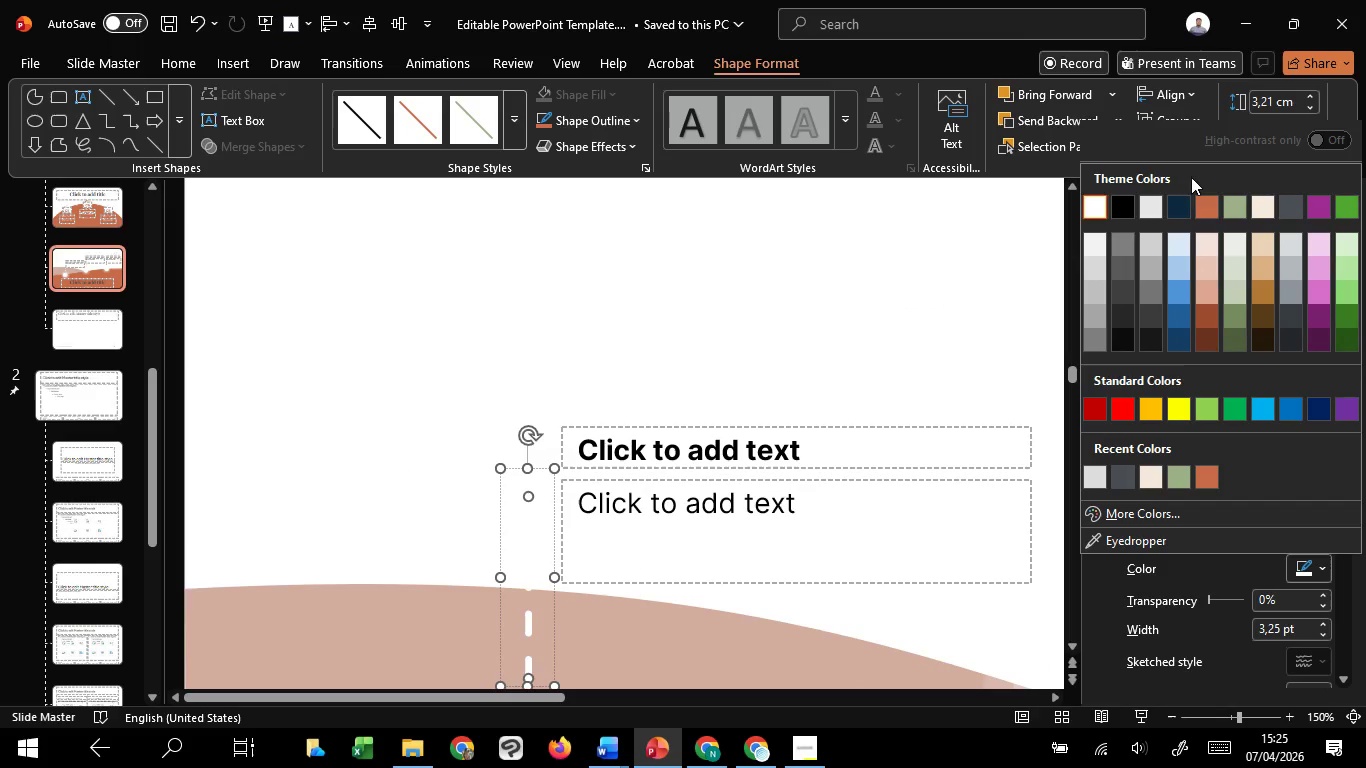 
left_click([1209, 198])
 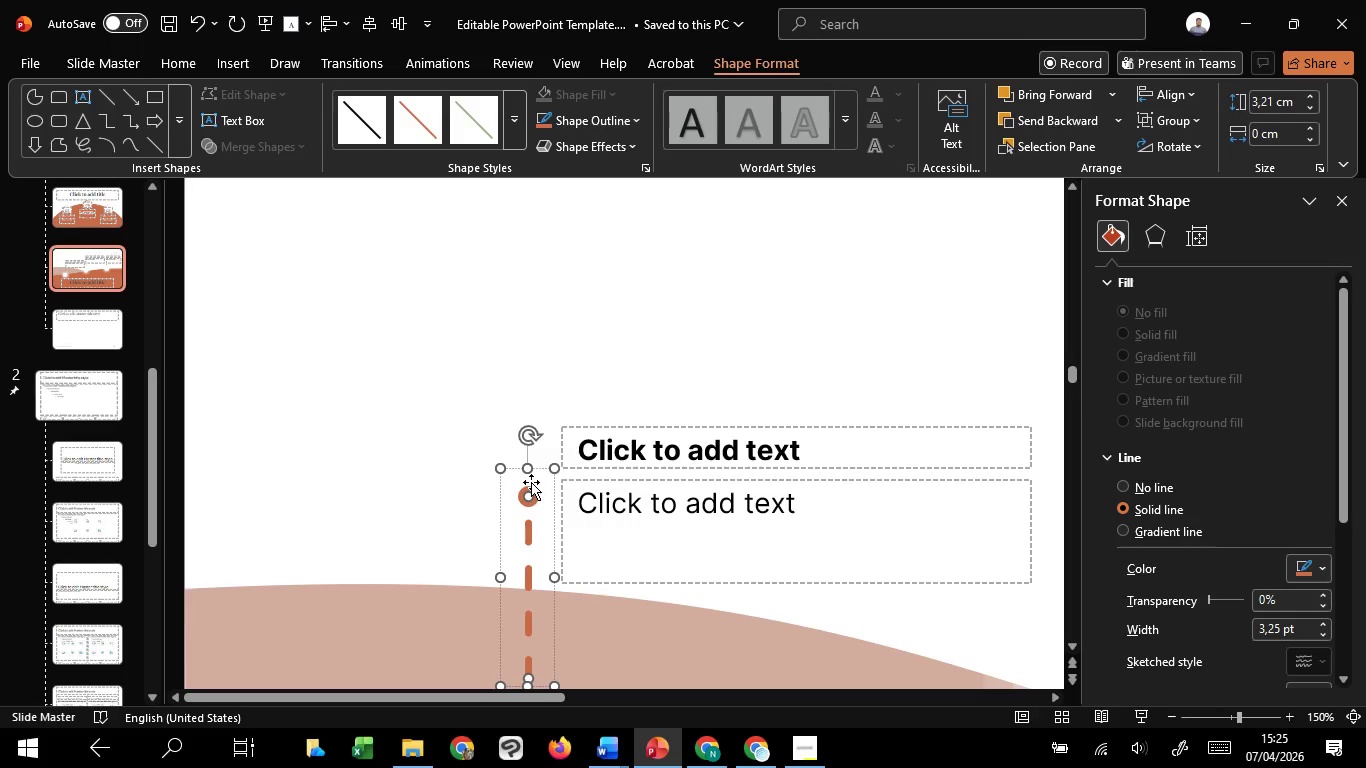 
left_click([528, 484])
 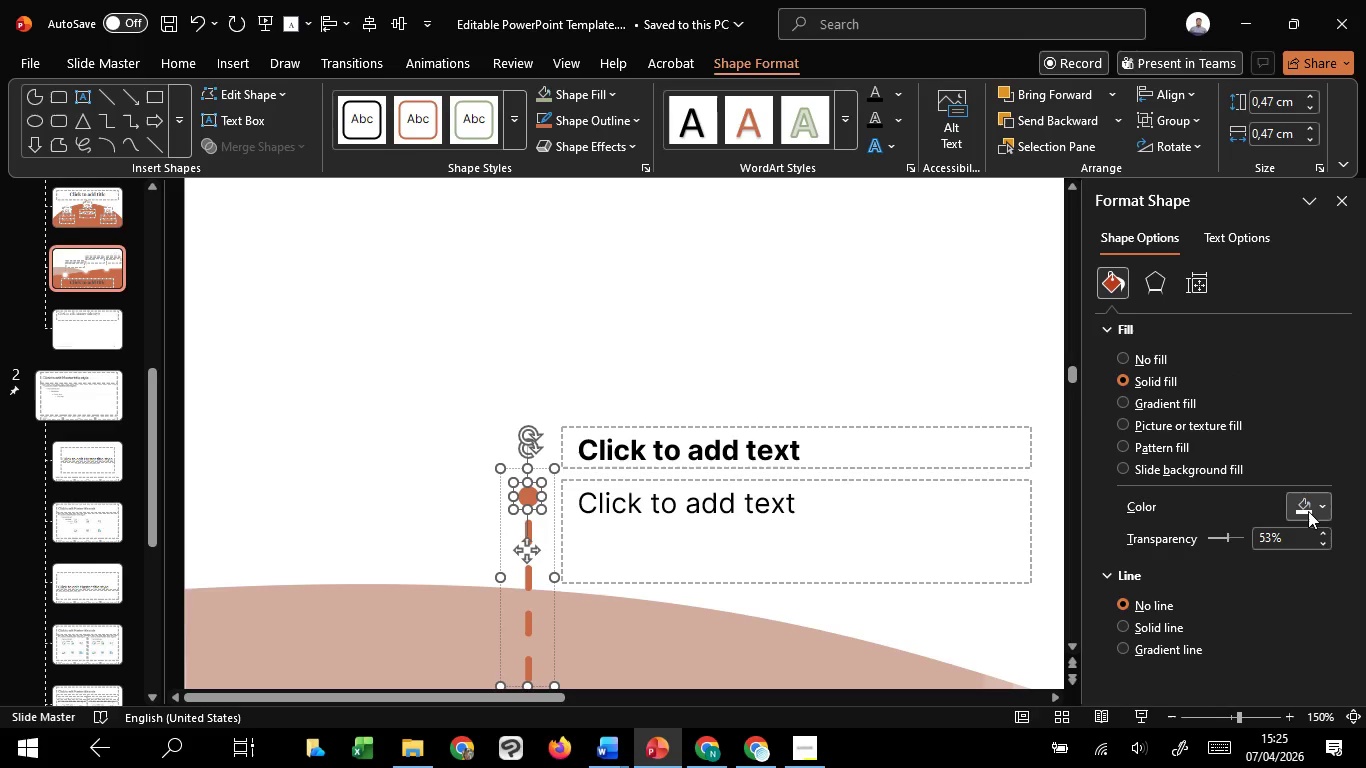 
left_click([1313, 511])
 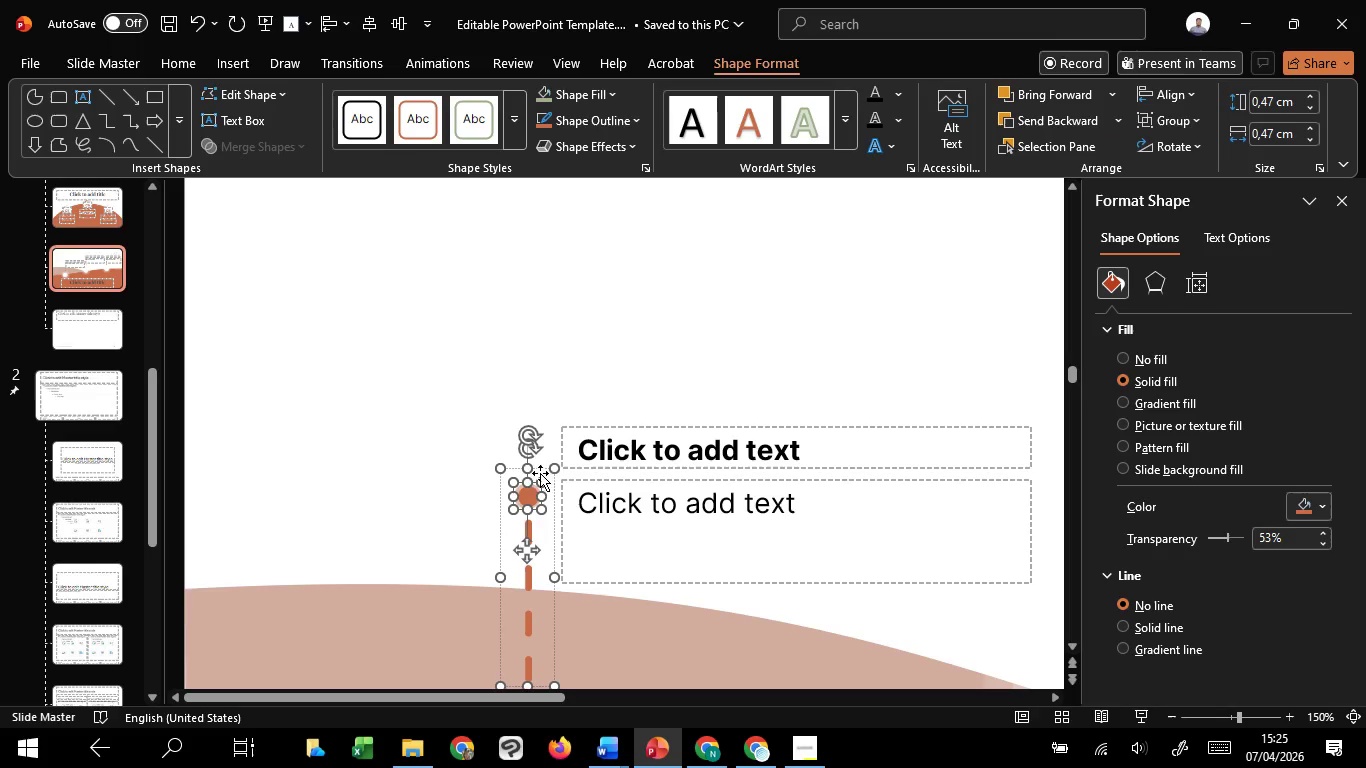 
left_click([536, 475])
 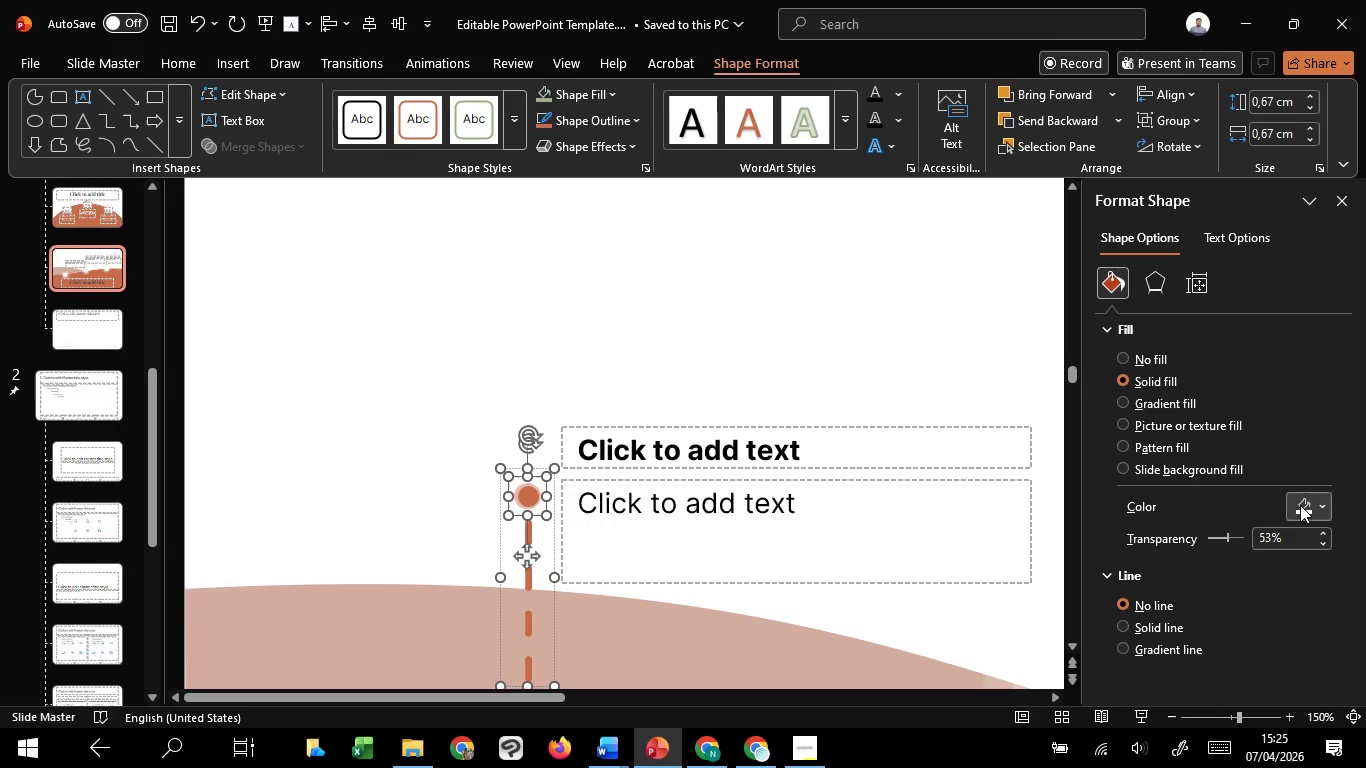 
left_click([1302, 500])
 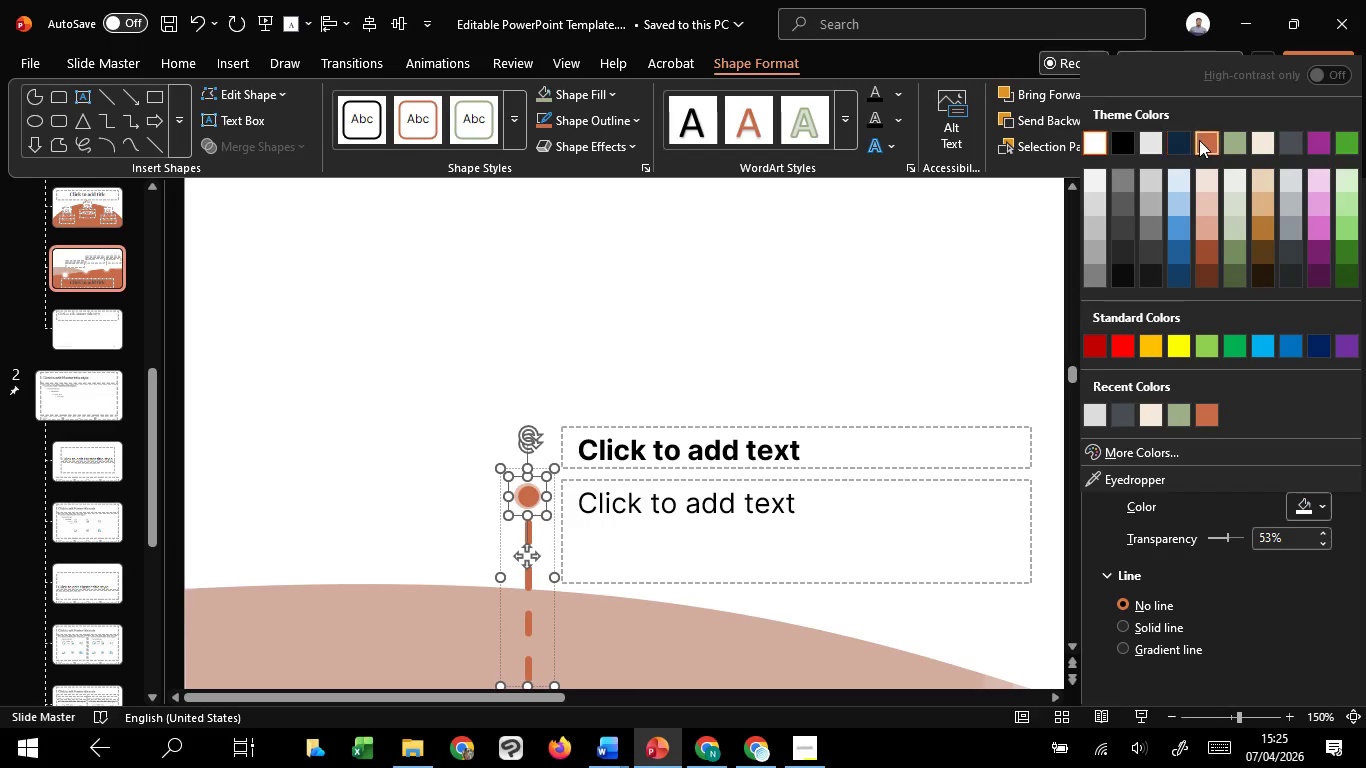 
left_click([1205, 141])
 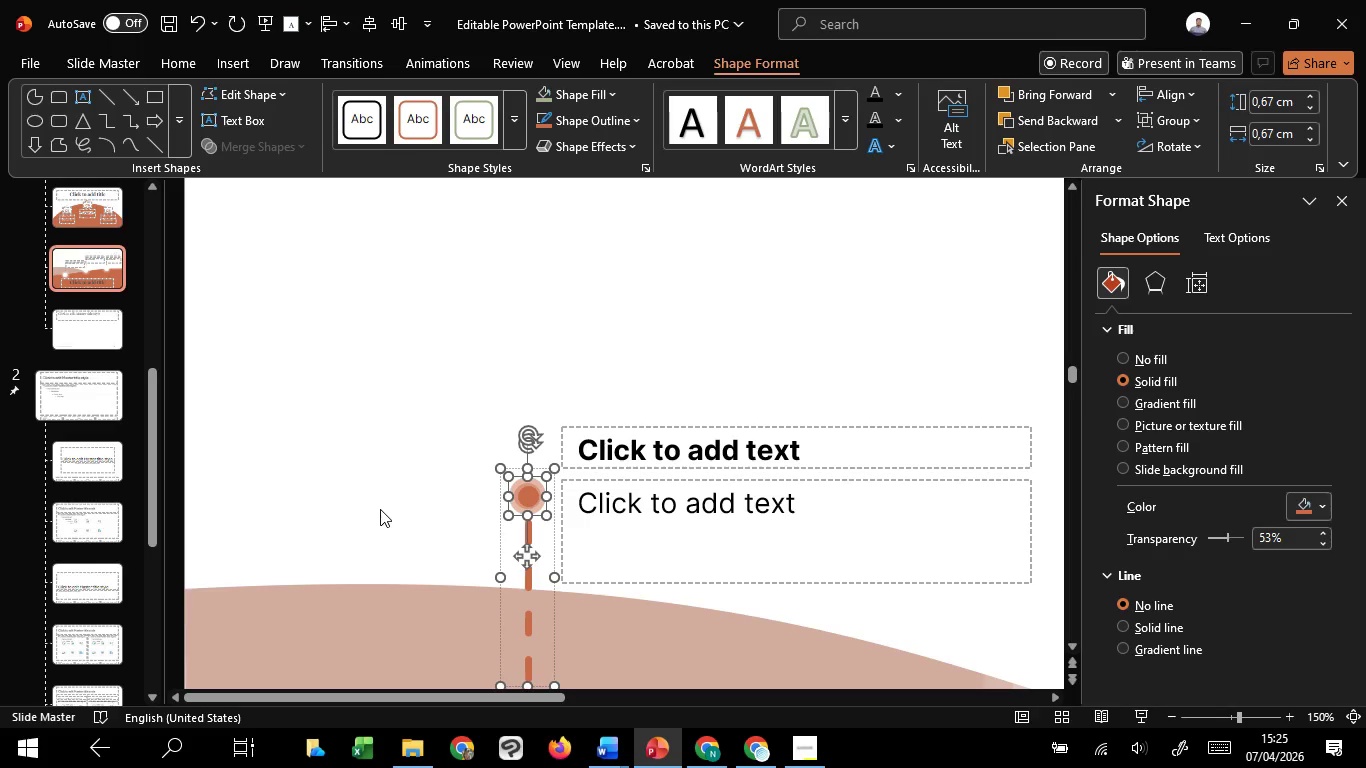 
left_click([380, 509])
 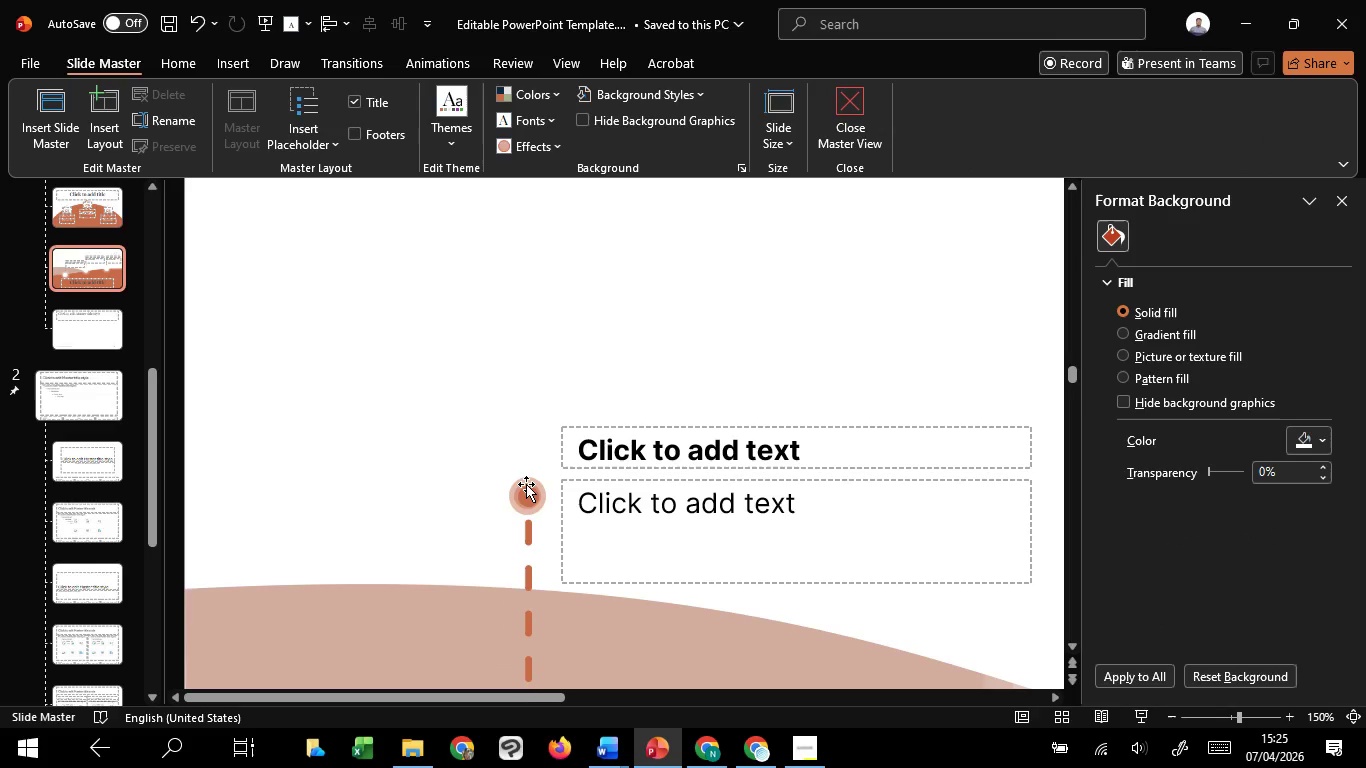 
left_click([526, 484])
 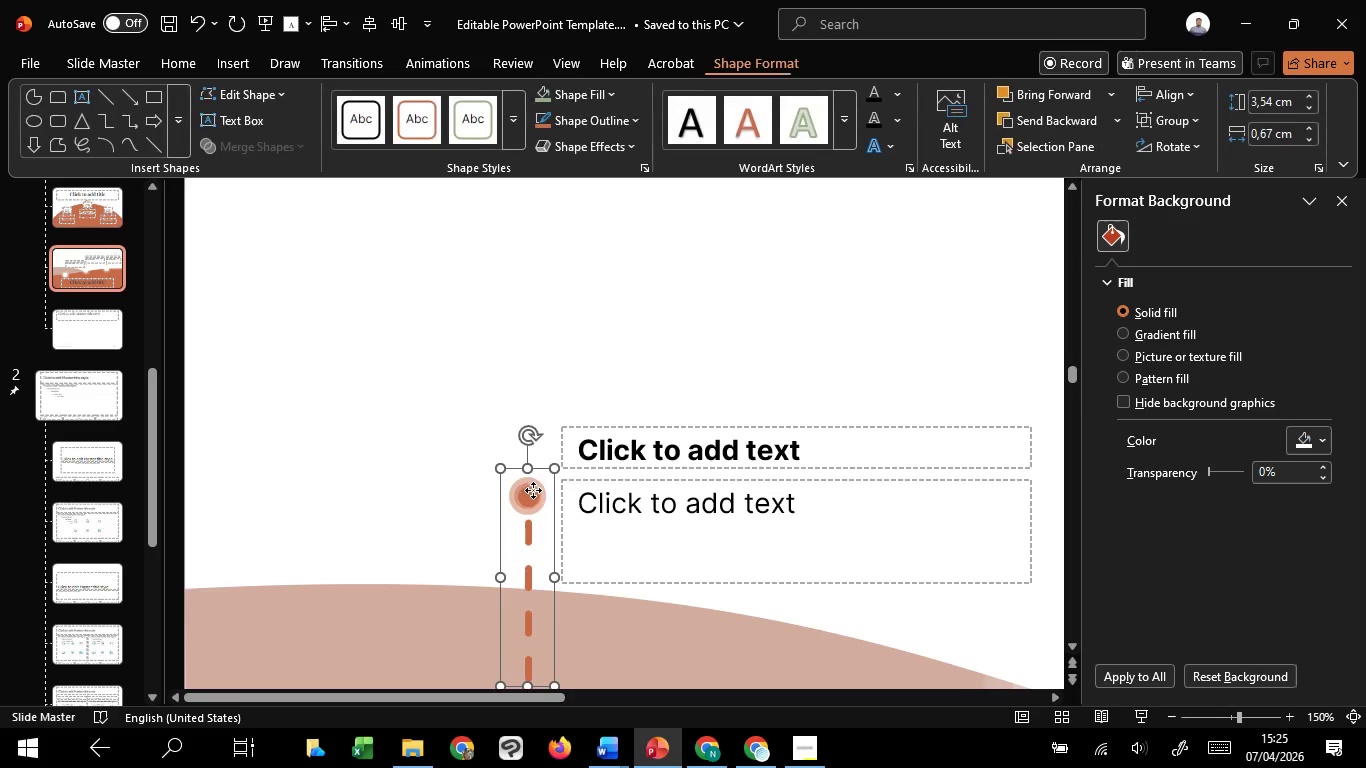 
hold_key(key=ControlLeft, duration=0.94)
scroll: coordinate [529, 493], scroll_direction: up, amount: 5.0
 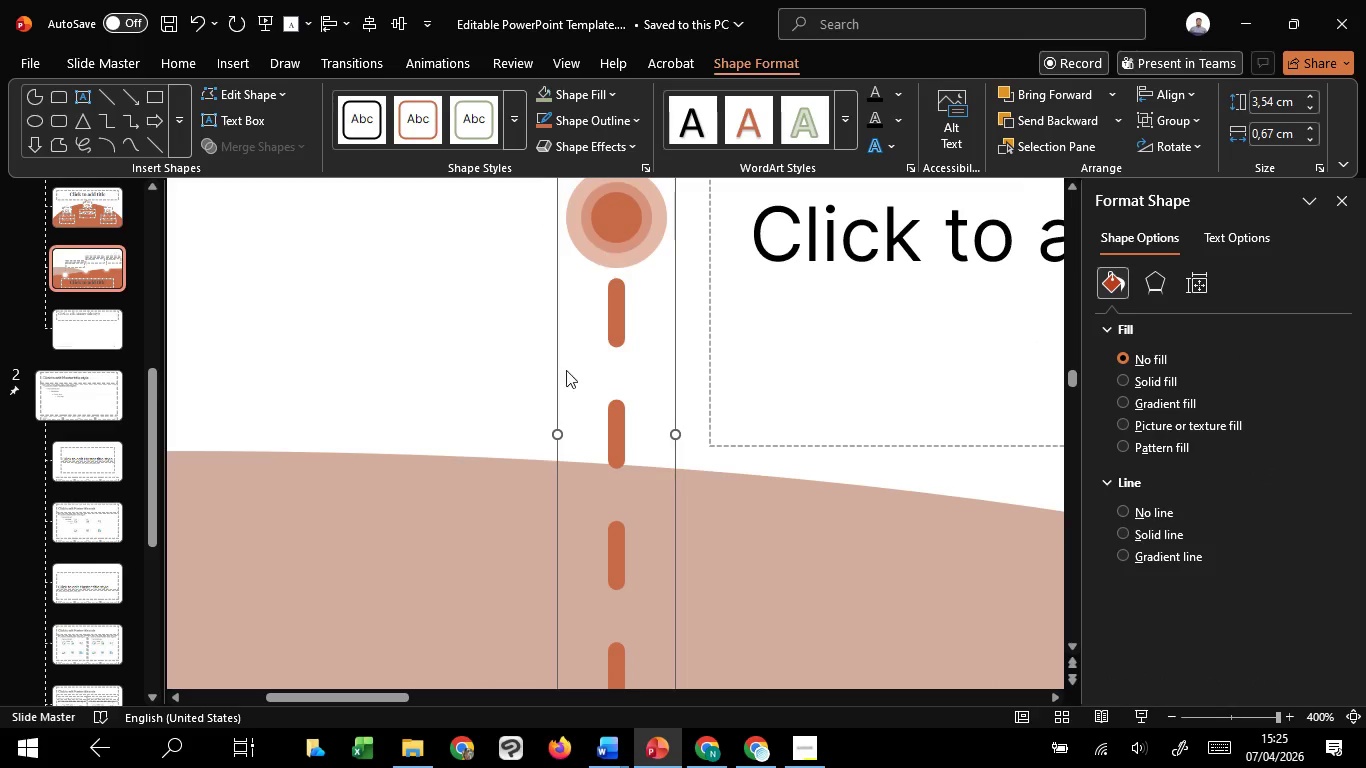 
hold_key(key=ControlLeft, duration=1.52)
 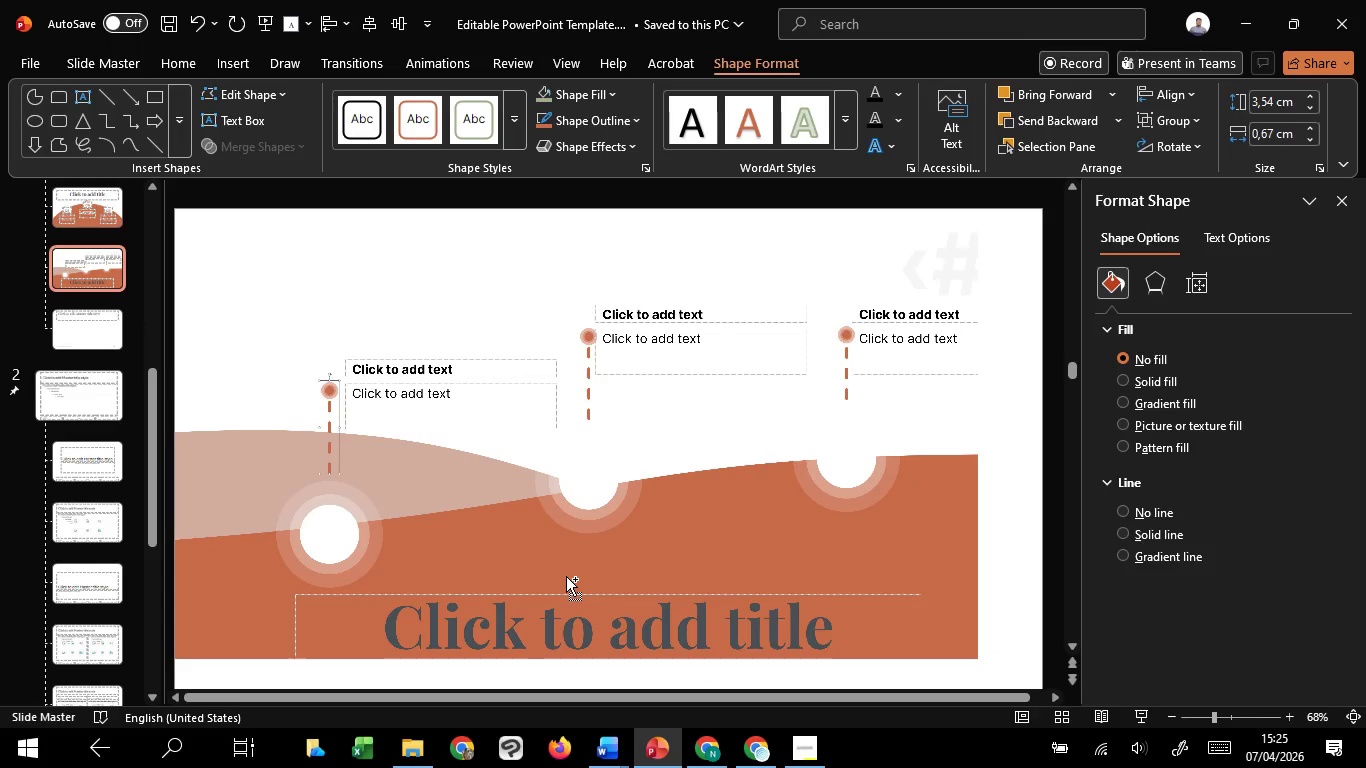 
hold_key(key=ControlLeft, duration=1.52)
 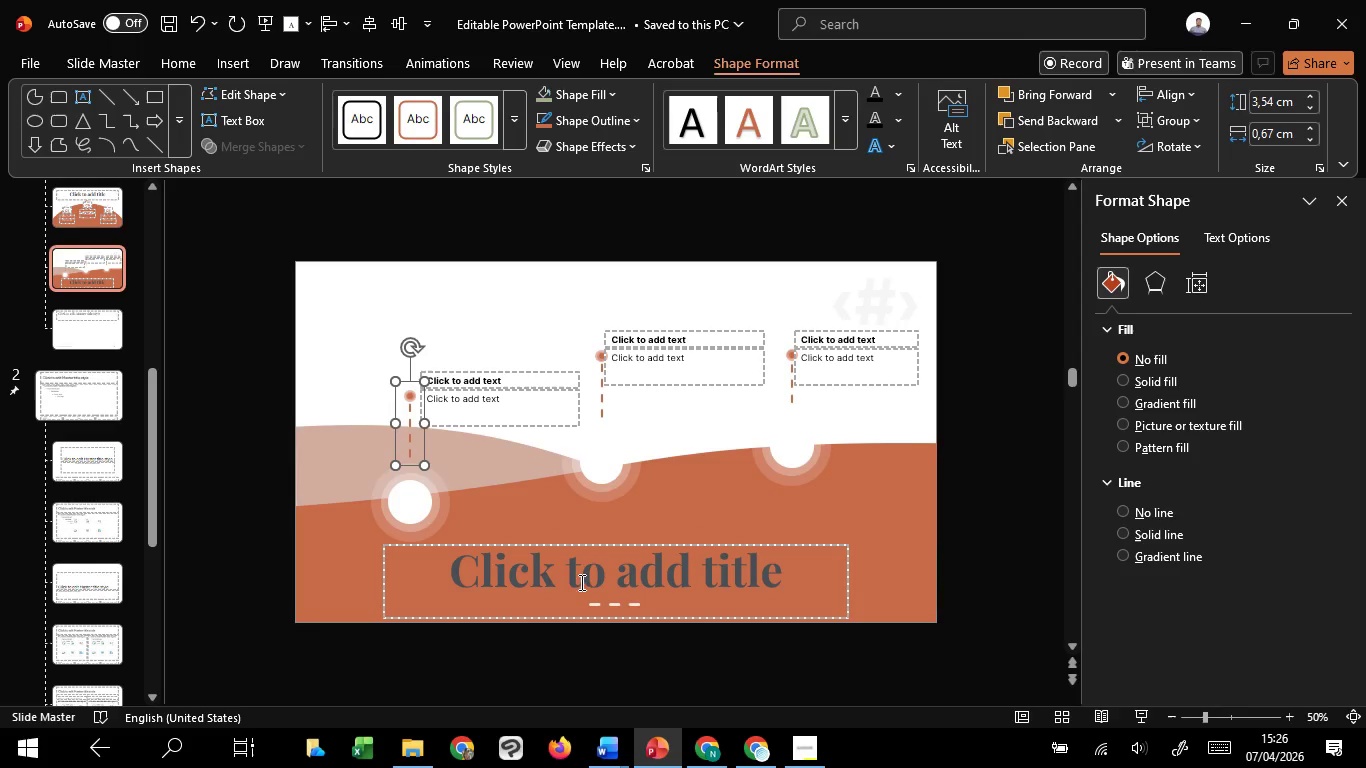 
scroll: coordinate [565, 574], scroll_direction: down, amount: 15.0
 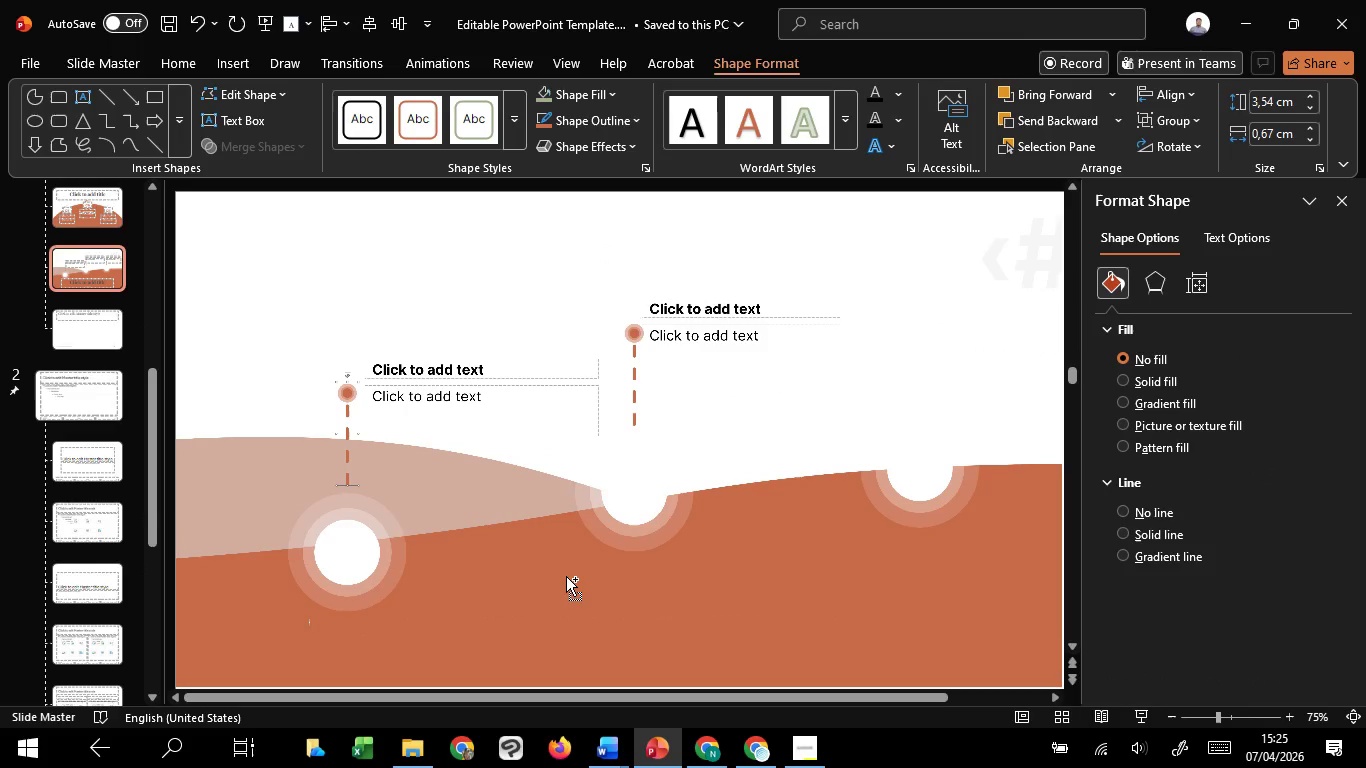 
hold_key(key=ControlLeft, duration=0.91)
scroll: coordinate [566, 576], scroll_direction: up, amount: 2.0
 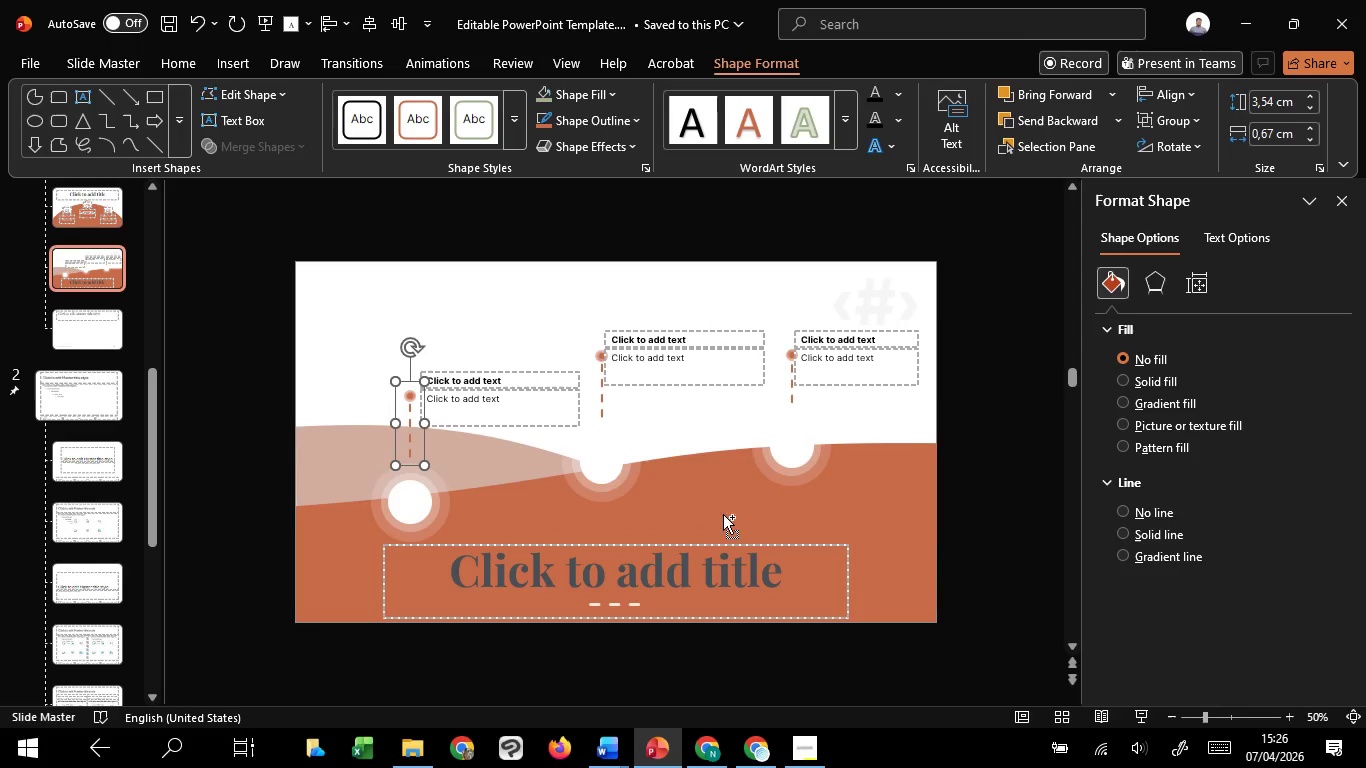 
hold_key(key=ControlLeft, duration=5.34)
left_click([591, 462])
 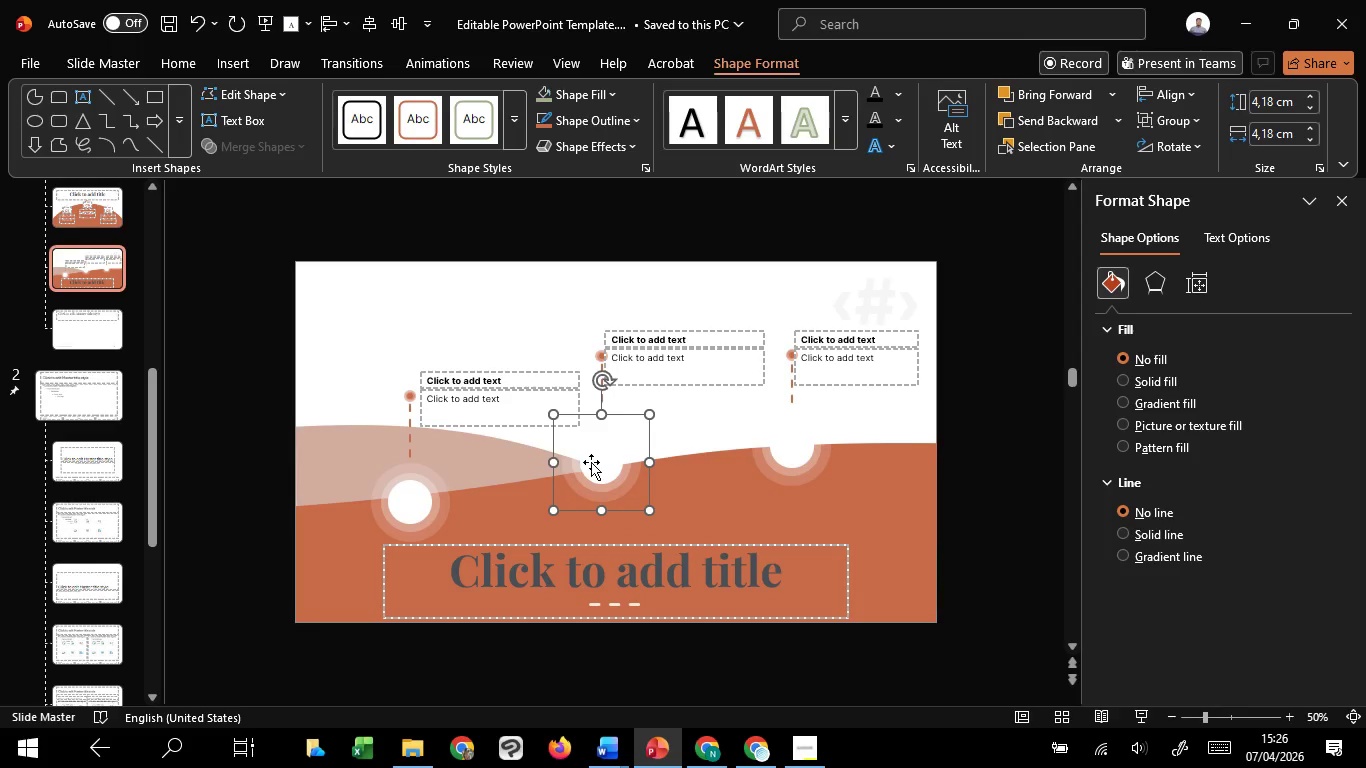 
left_click([591, 462])
 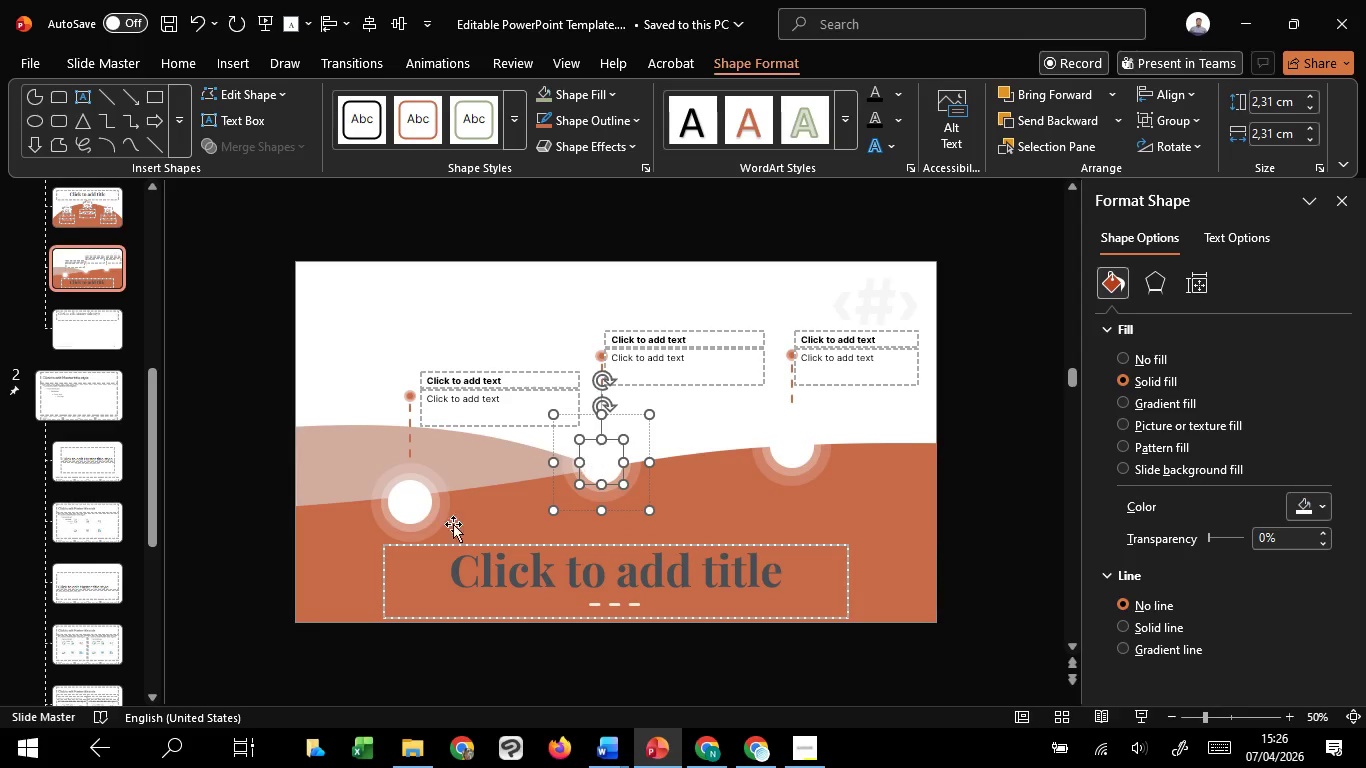 
hold_key(key=ShiftLeft, duration=1.01)
 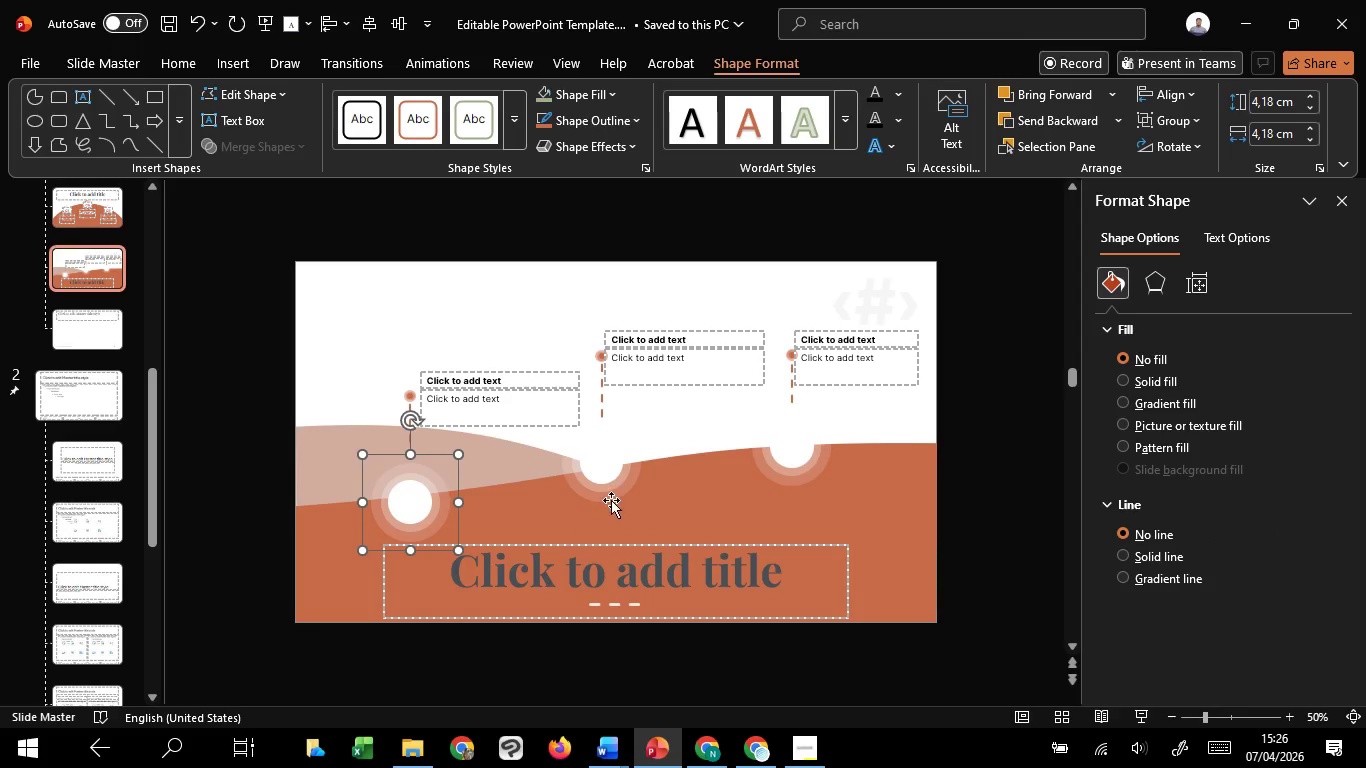 
hold_key(key=ShiftLeft, duration=1.53)
left_click([409, 508])
 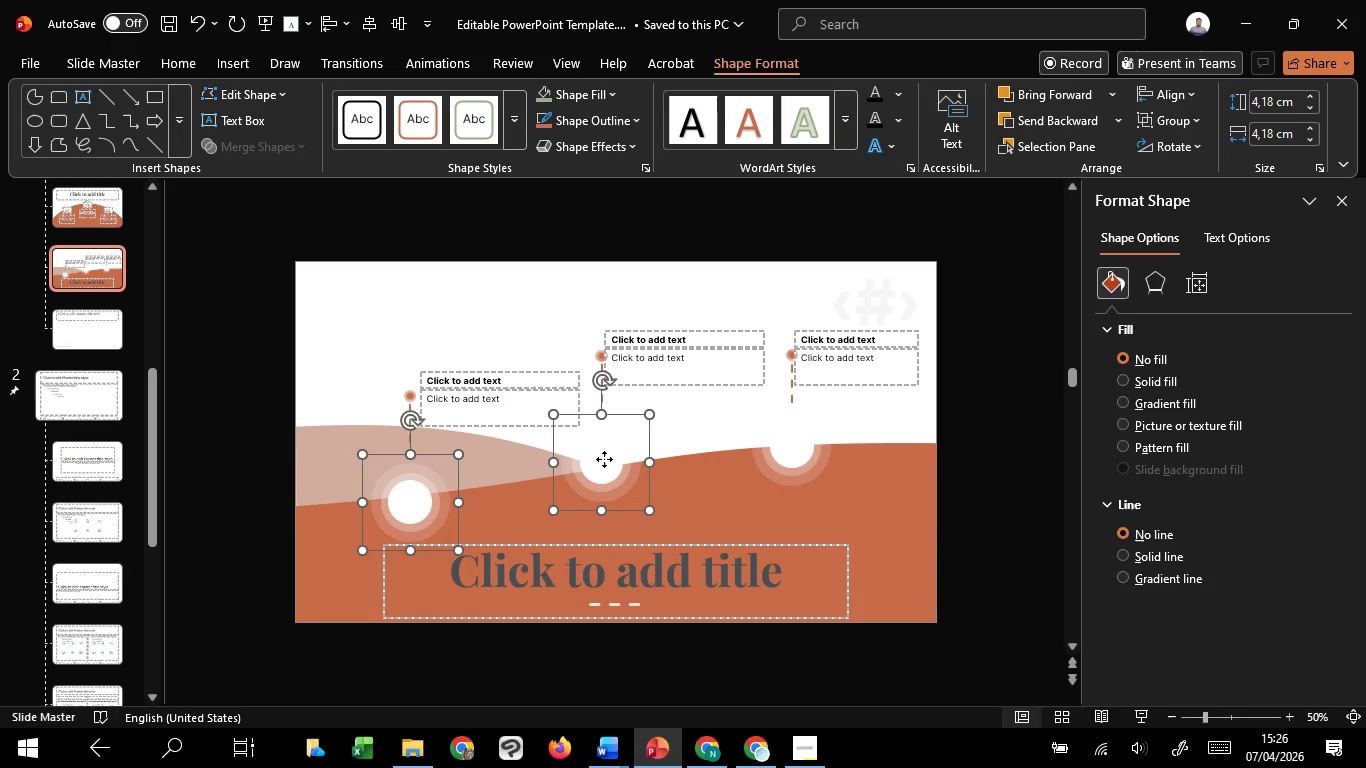 
left_click([604, 459])
 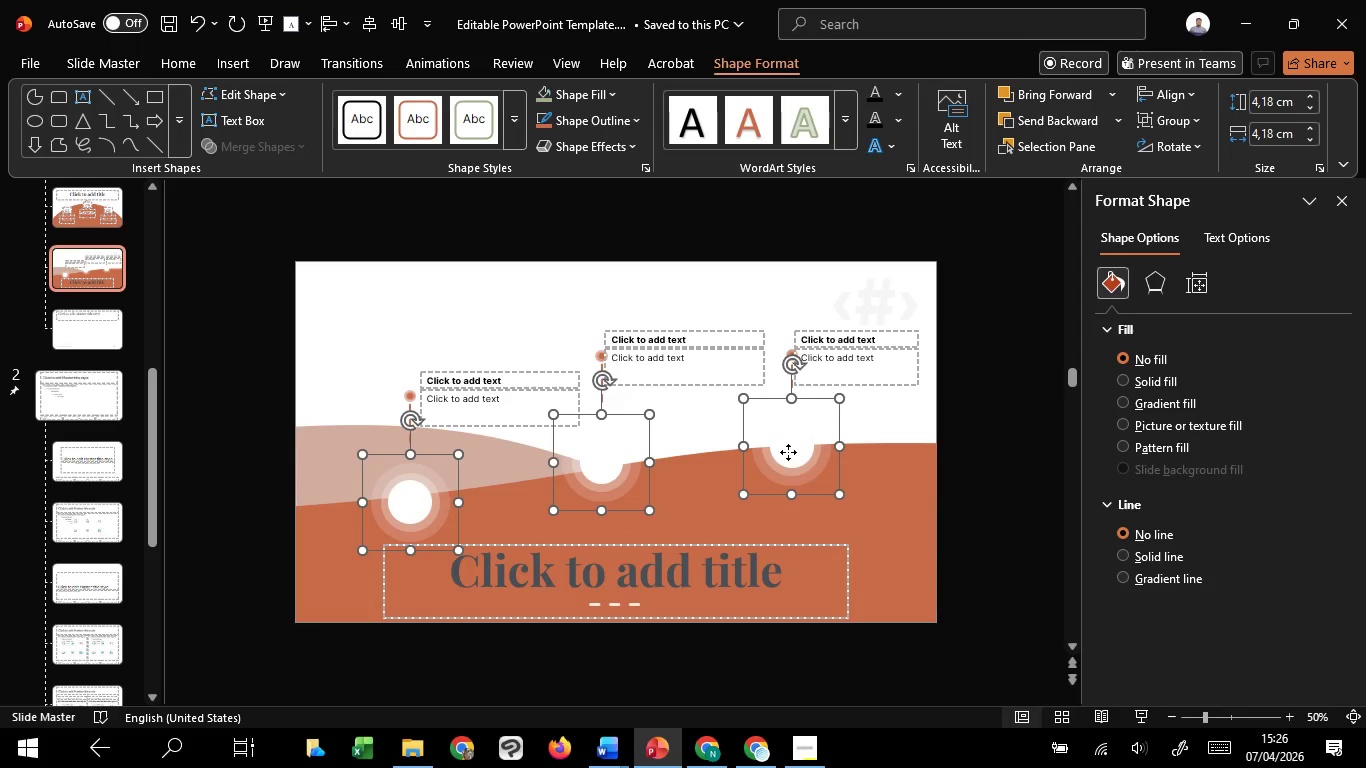 
key(Shift+ShiftLeft)
 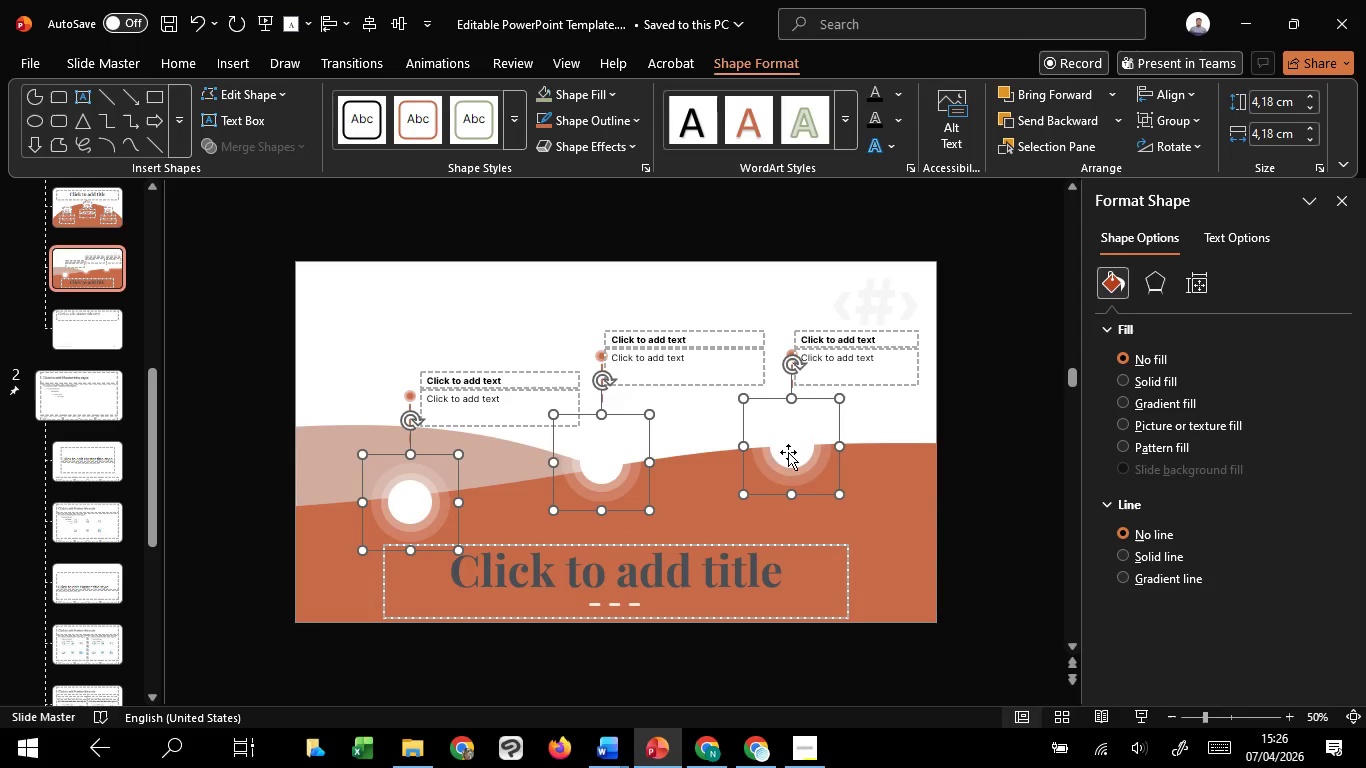 
key(Shift+ShiftLeft)
 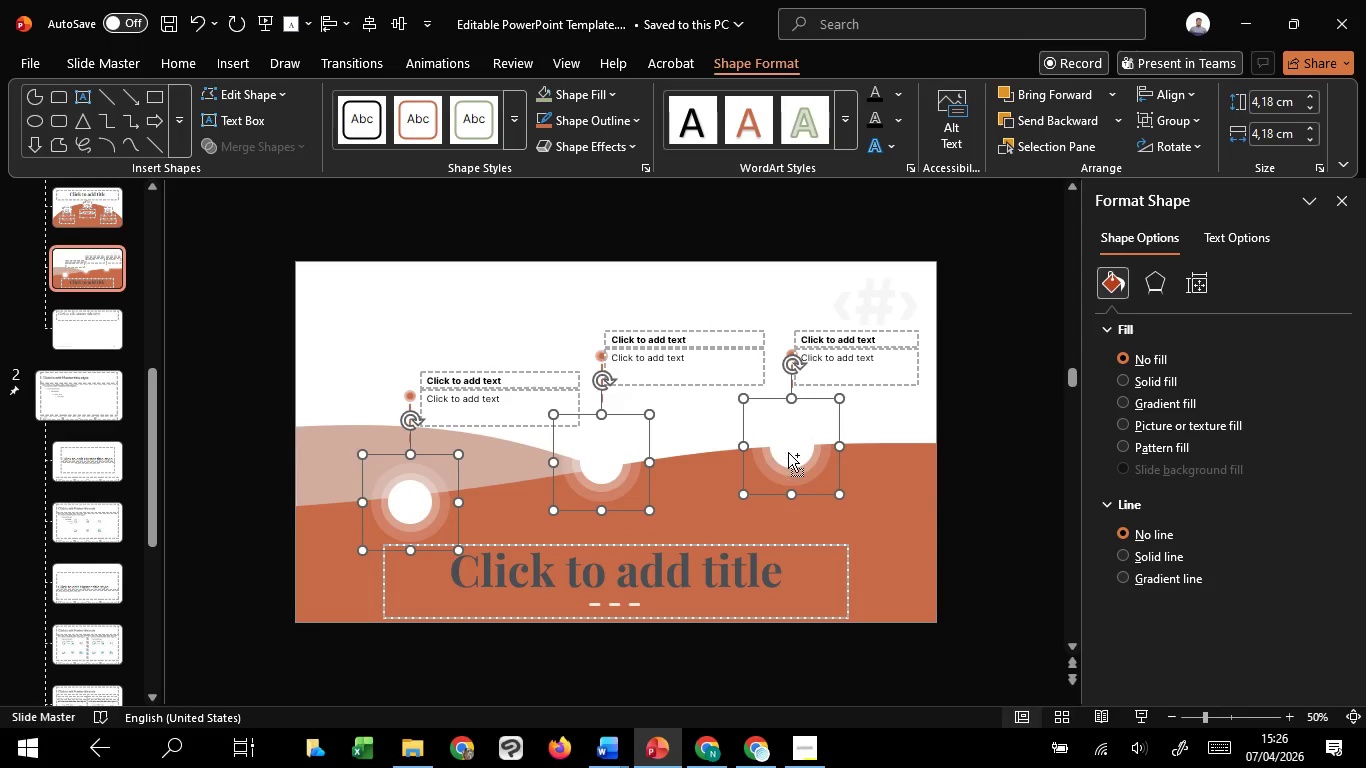 
key(Shift+ShiftLeft)
 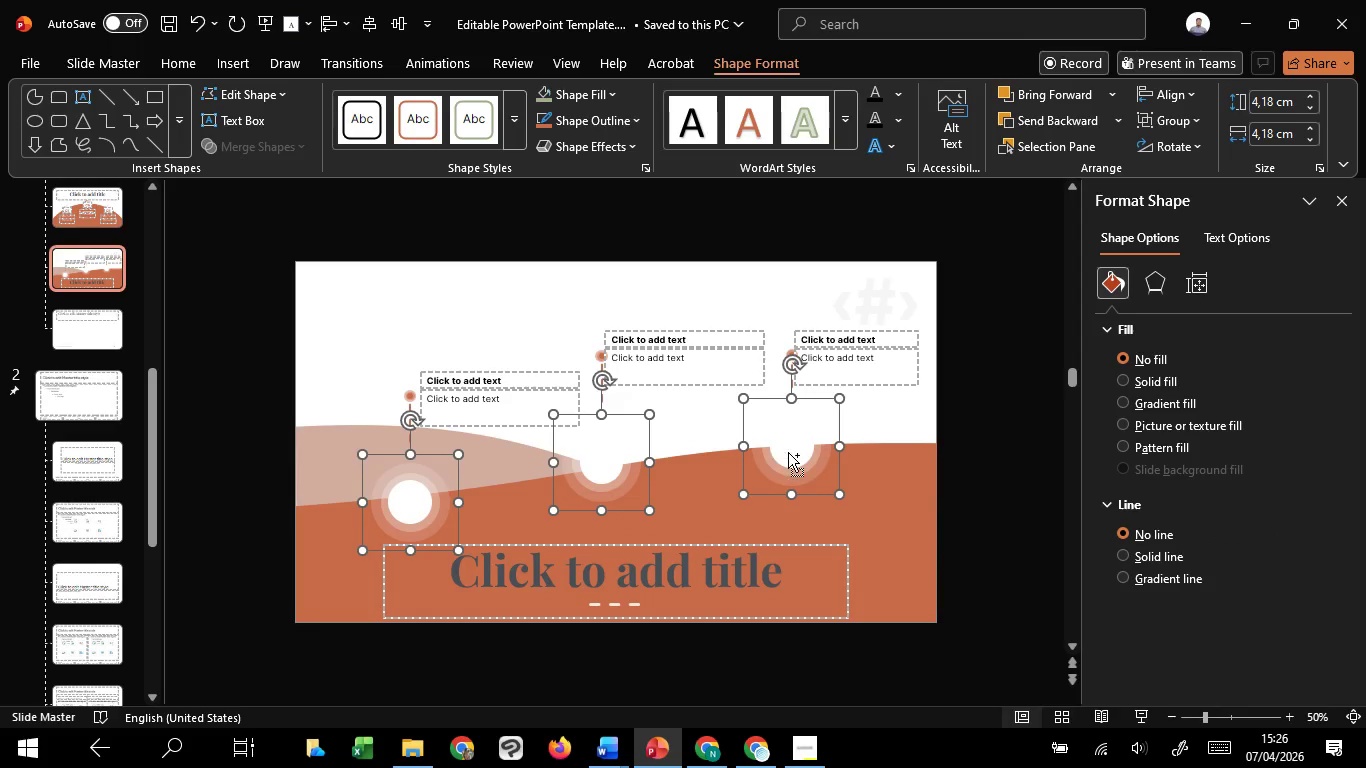 
key(Shift+ShiftLeft)
 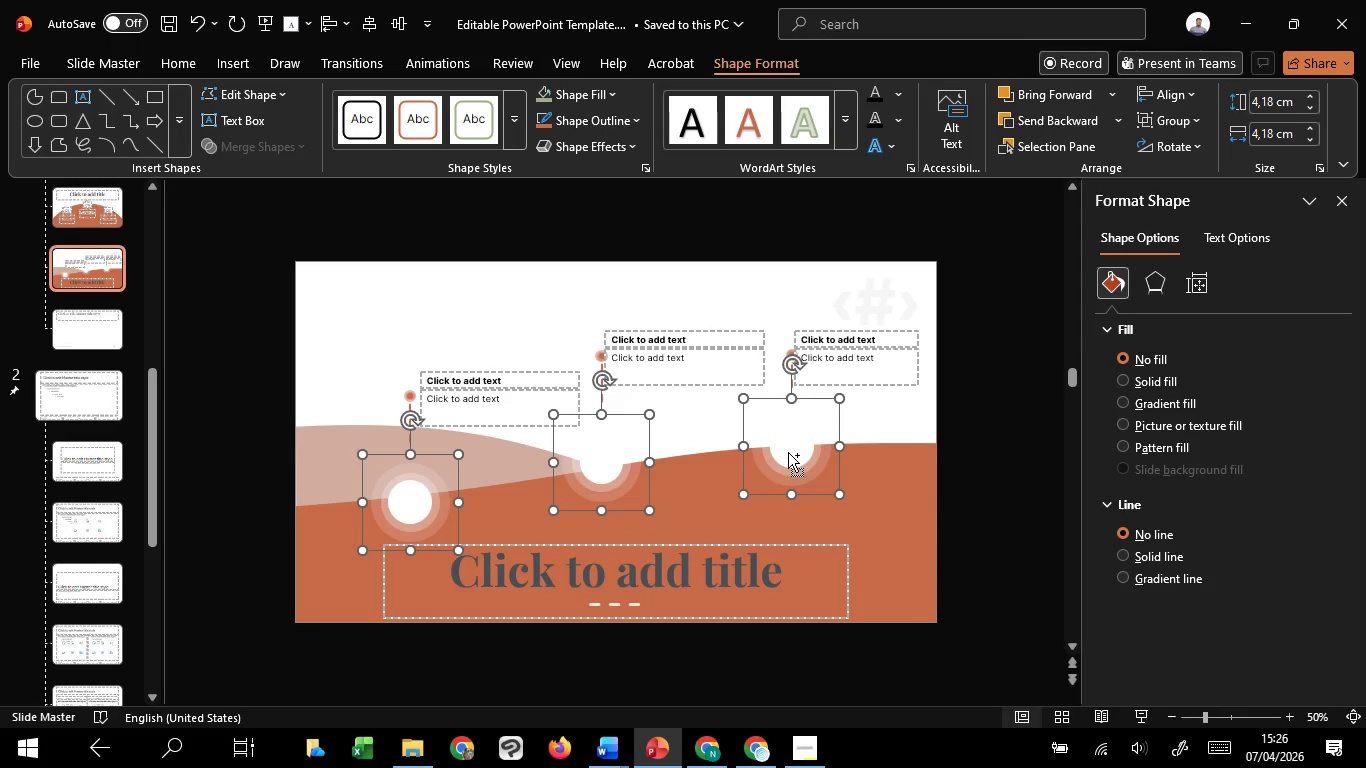 
key(Shift+ShiftLeft)
 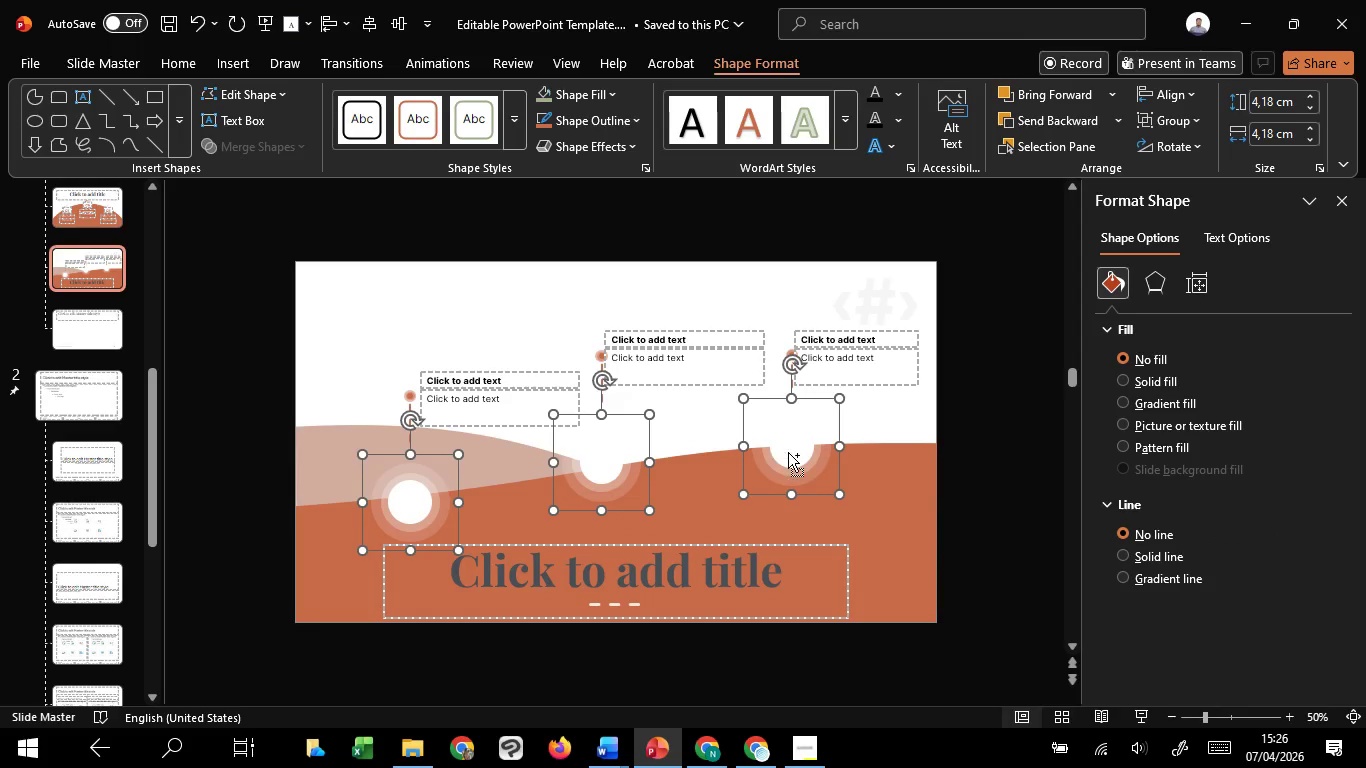 
key(Shift+ShiftLeft)
 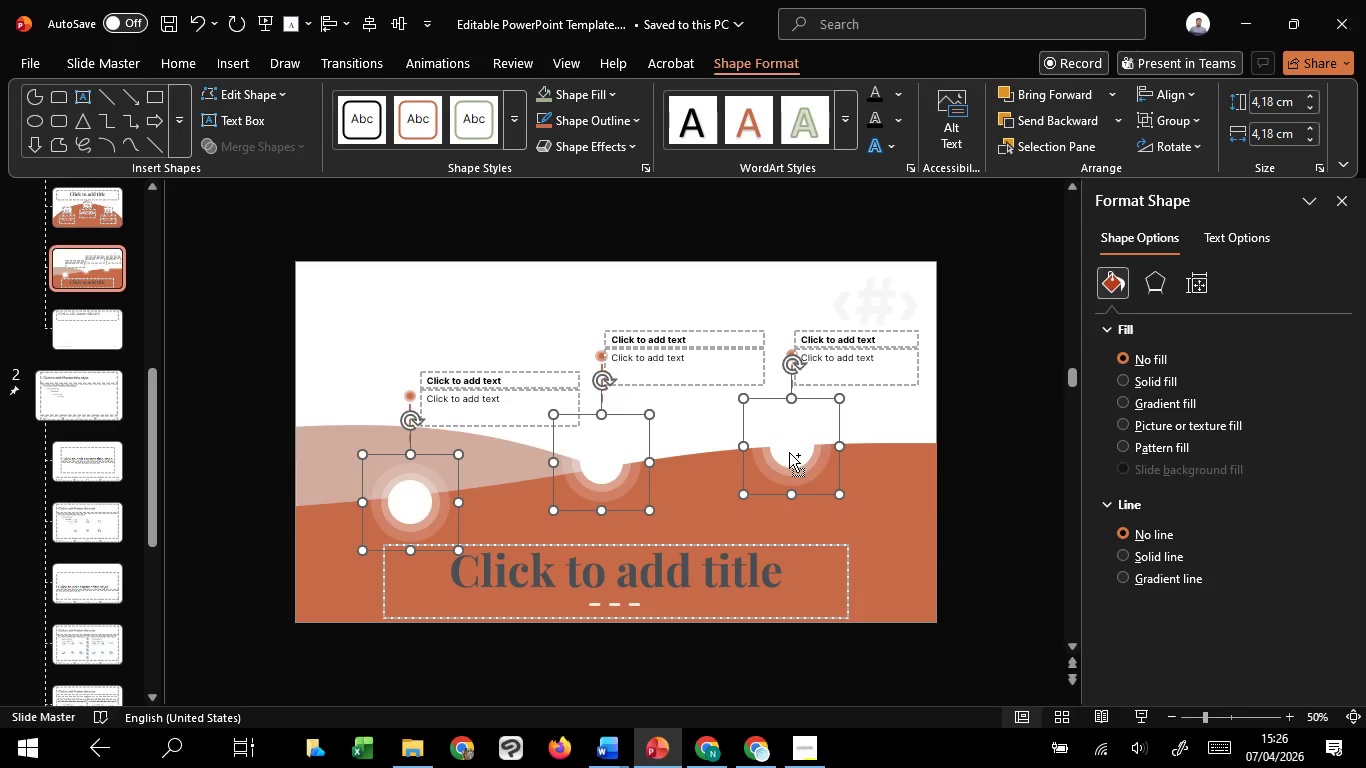 
key(Control+Shift+G)
 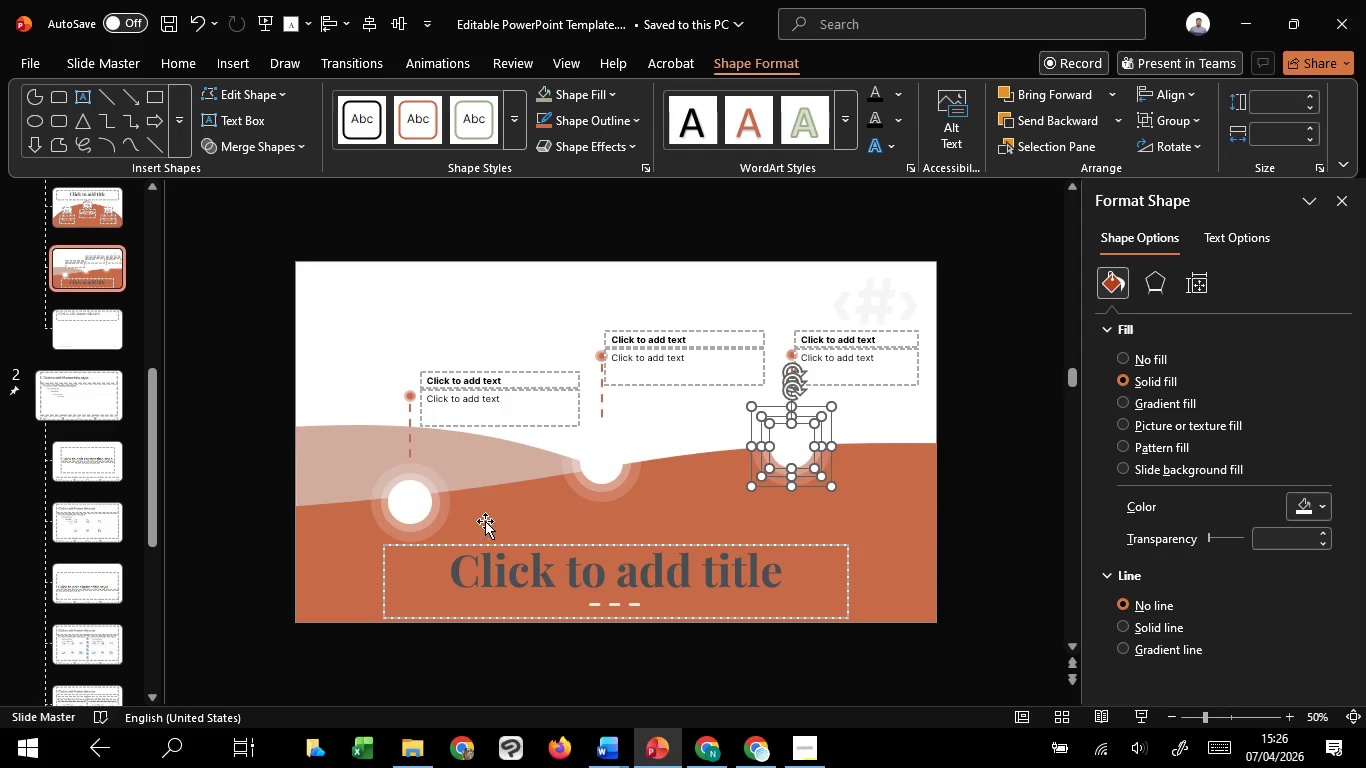 
hold_key(key=ShiftLeft, duration=1.5)
left_click([589, 472])
 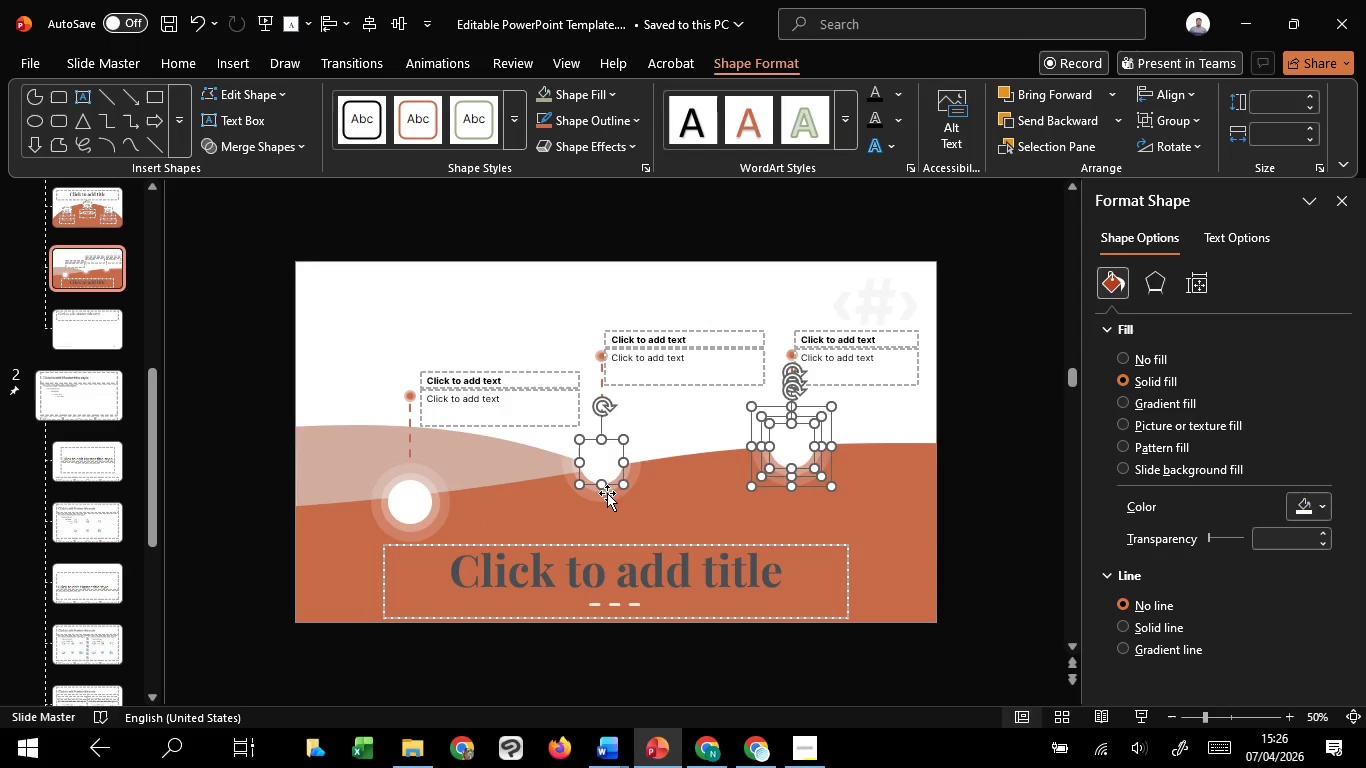 
hold_key(key=ShiftLeft, duration=1.5)
left_click([610, 490])
 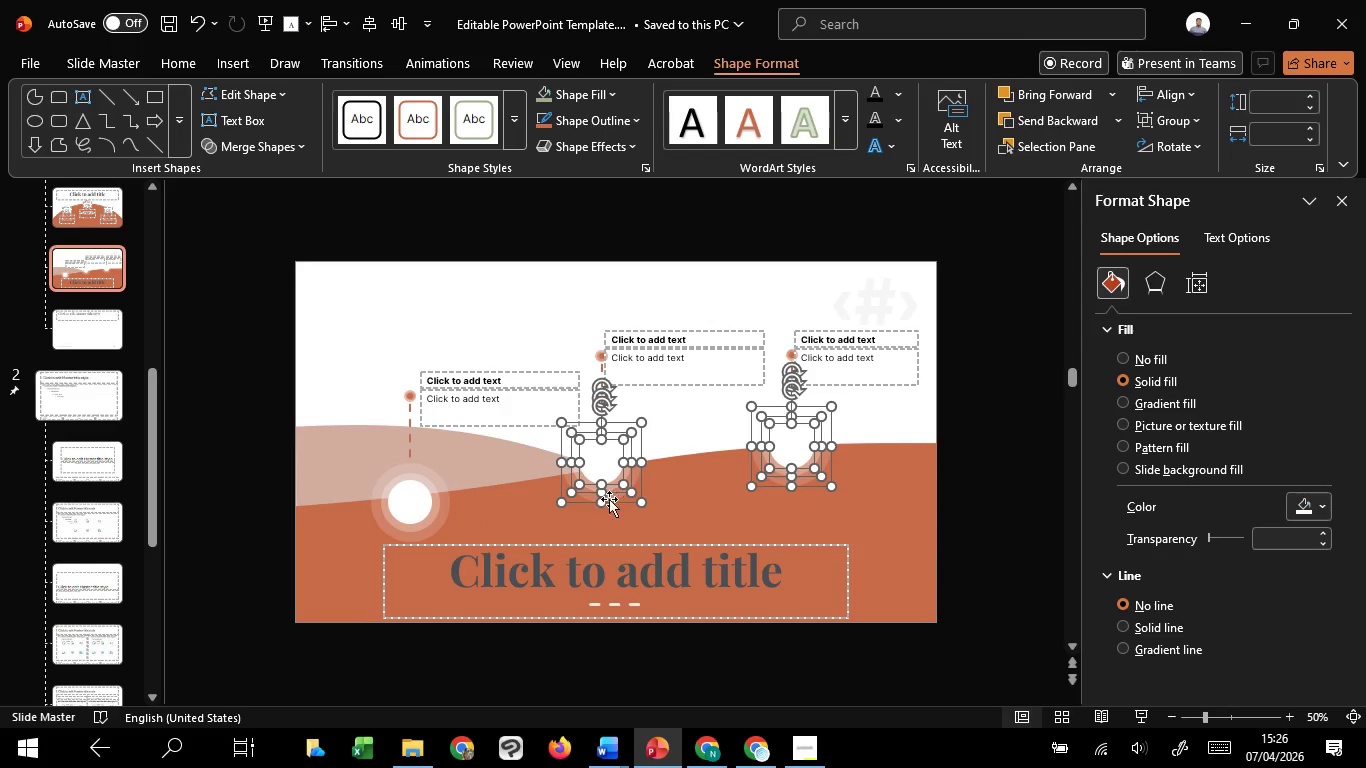 
left_click([612, 497])
 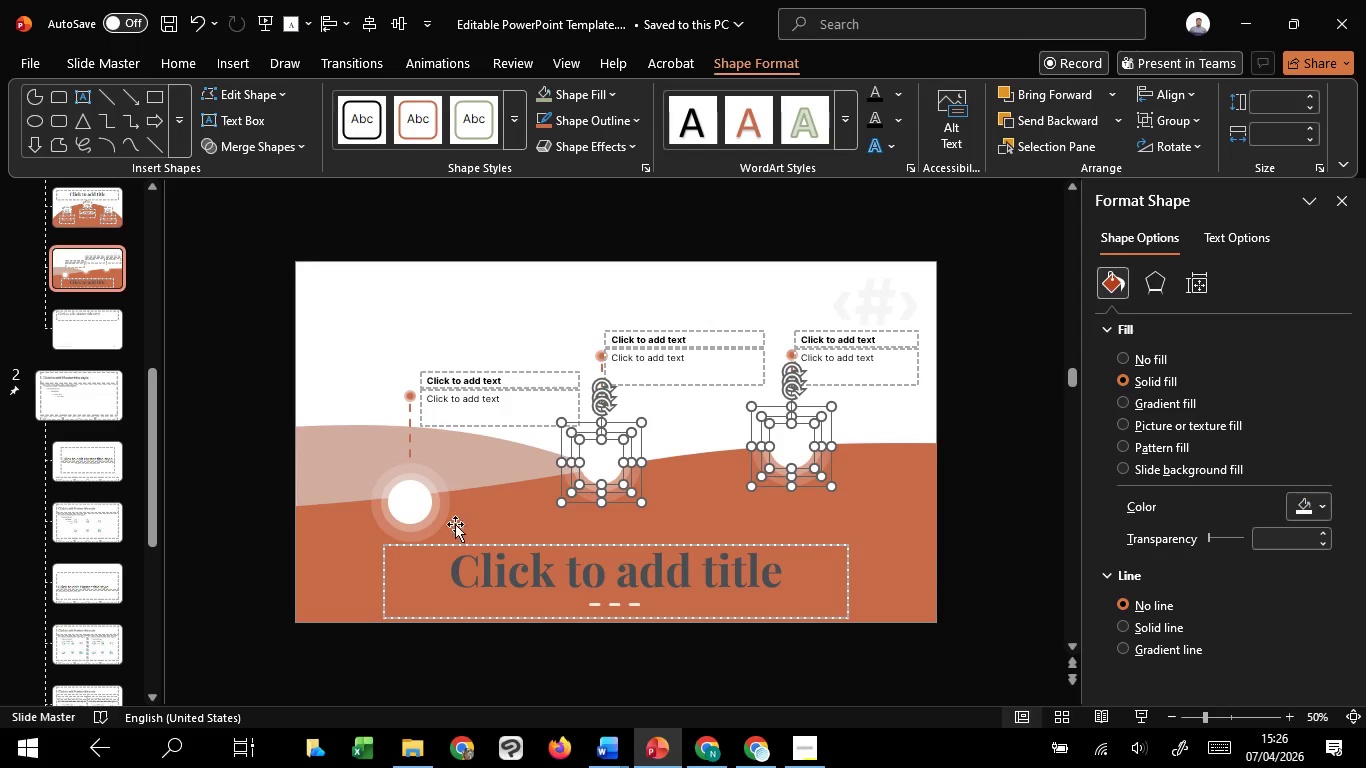 
hold_key(key=ShiftLeft, duration=1.5)
 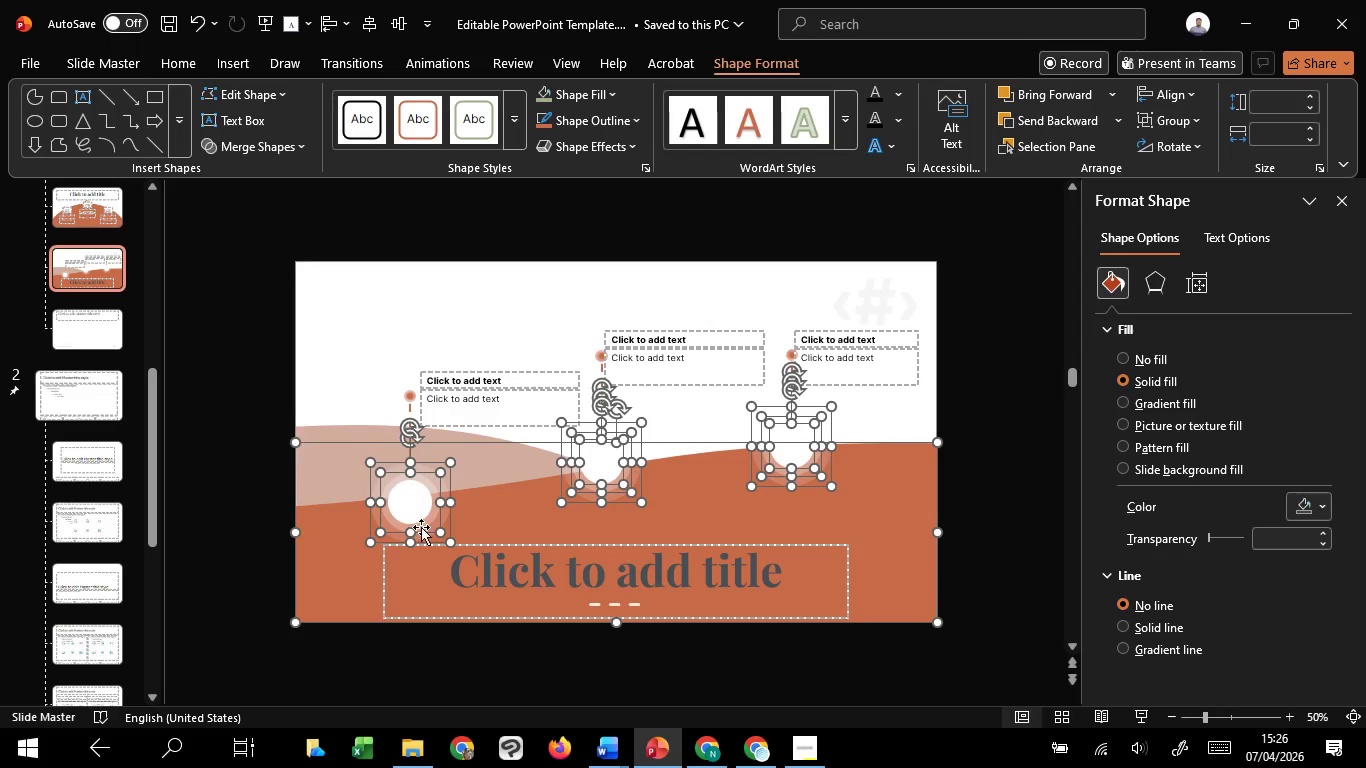 
hold_key(key=ShiftLeft, duration=1.52)
left_click([424, 531])
 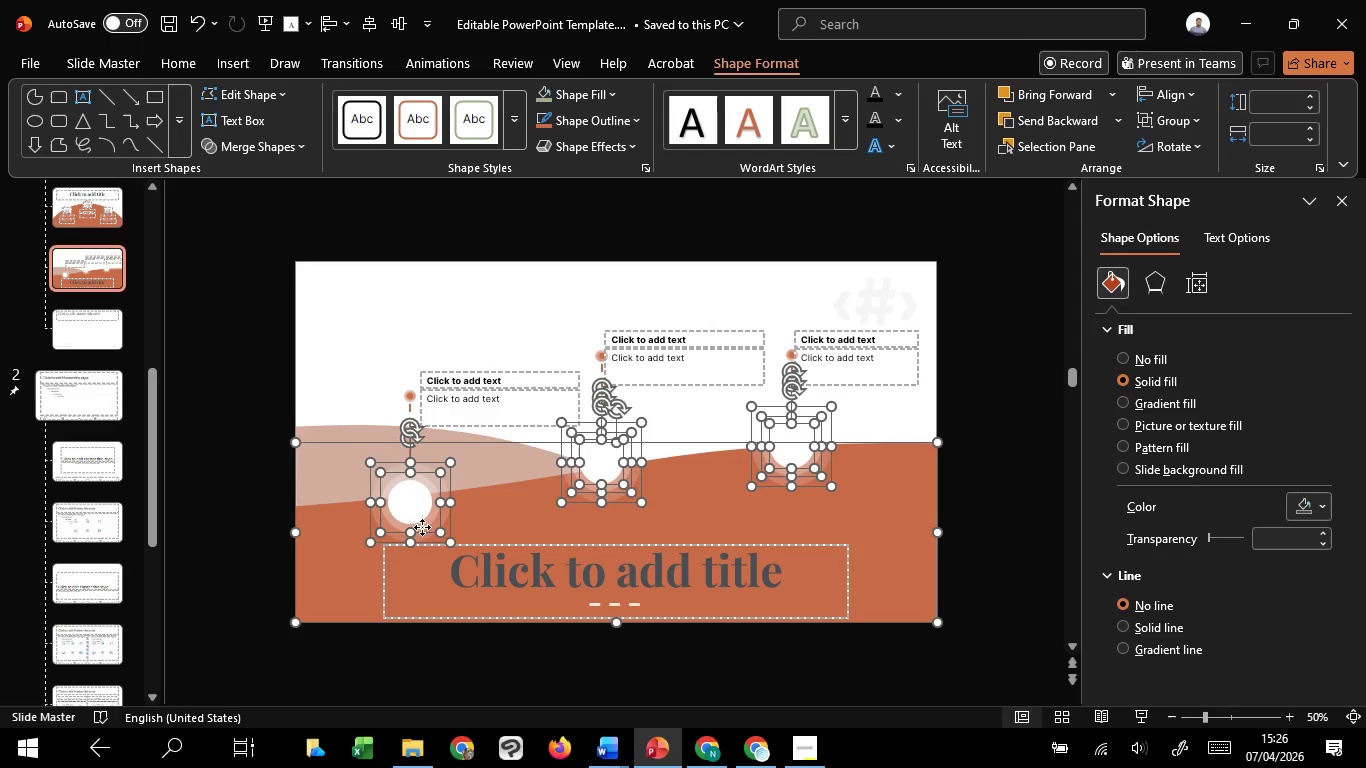 
left_click([422, 527])
 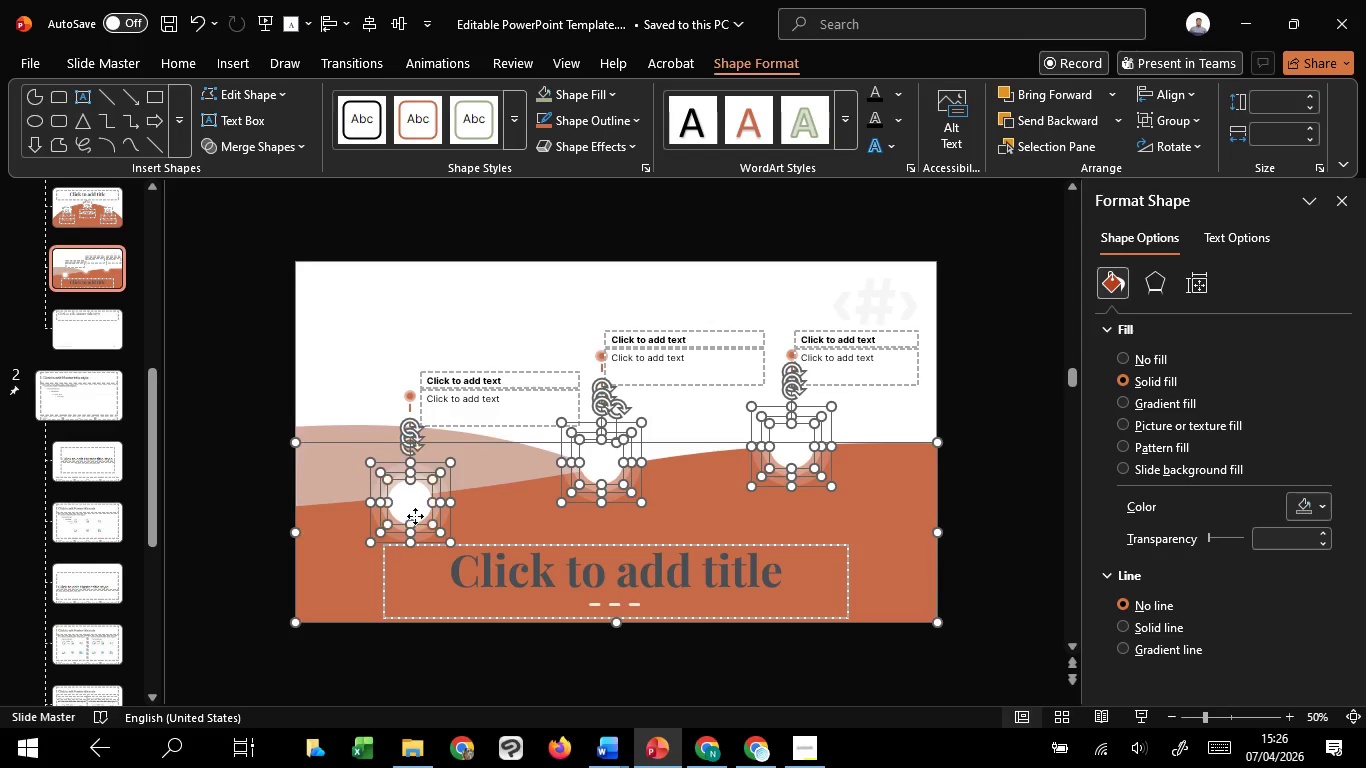 
double_click([415, 516])
 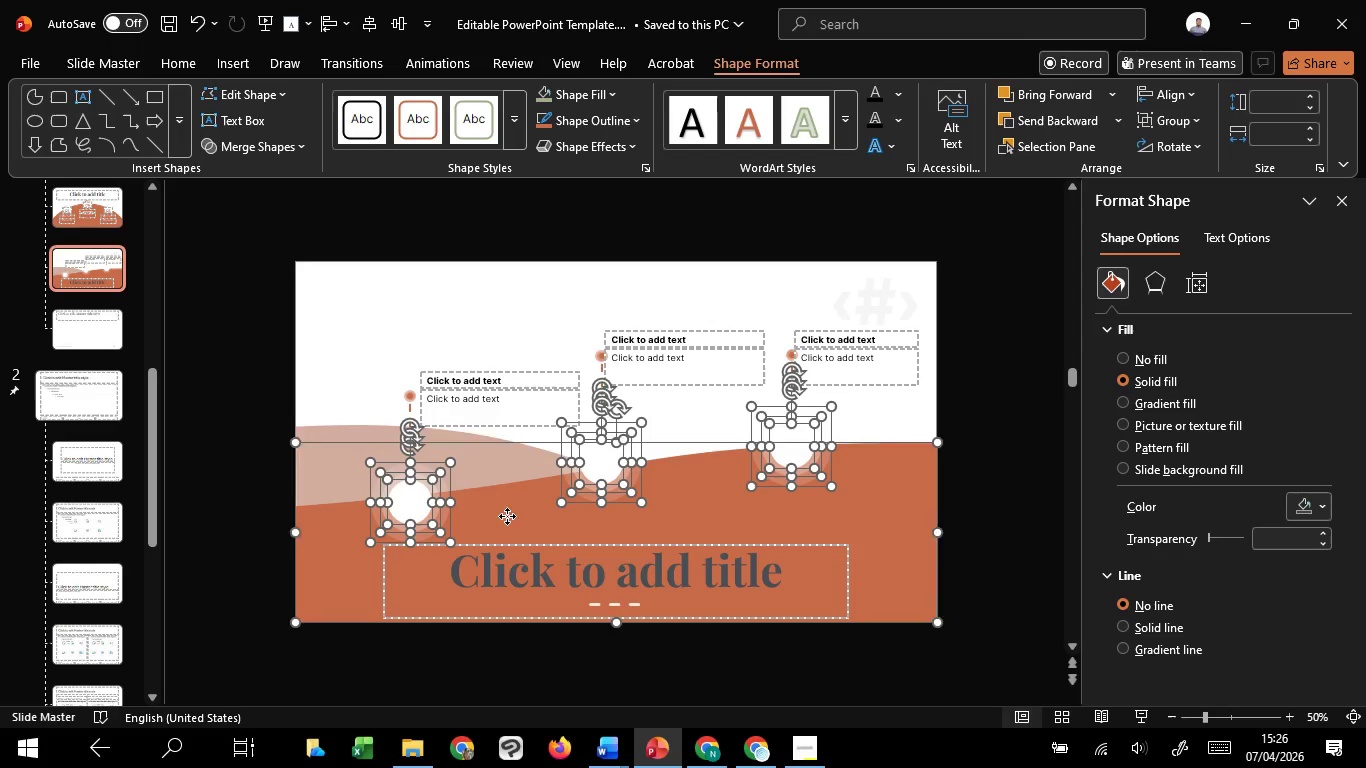 
hold_key(key=ShiftLeft, duration=1.5)
left_click([507, 516])
 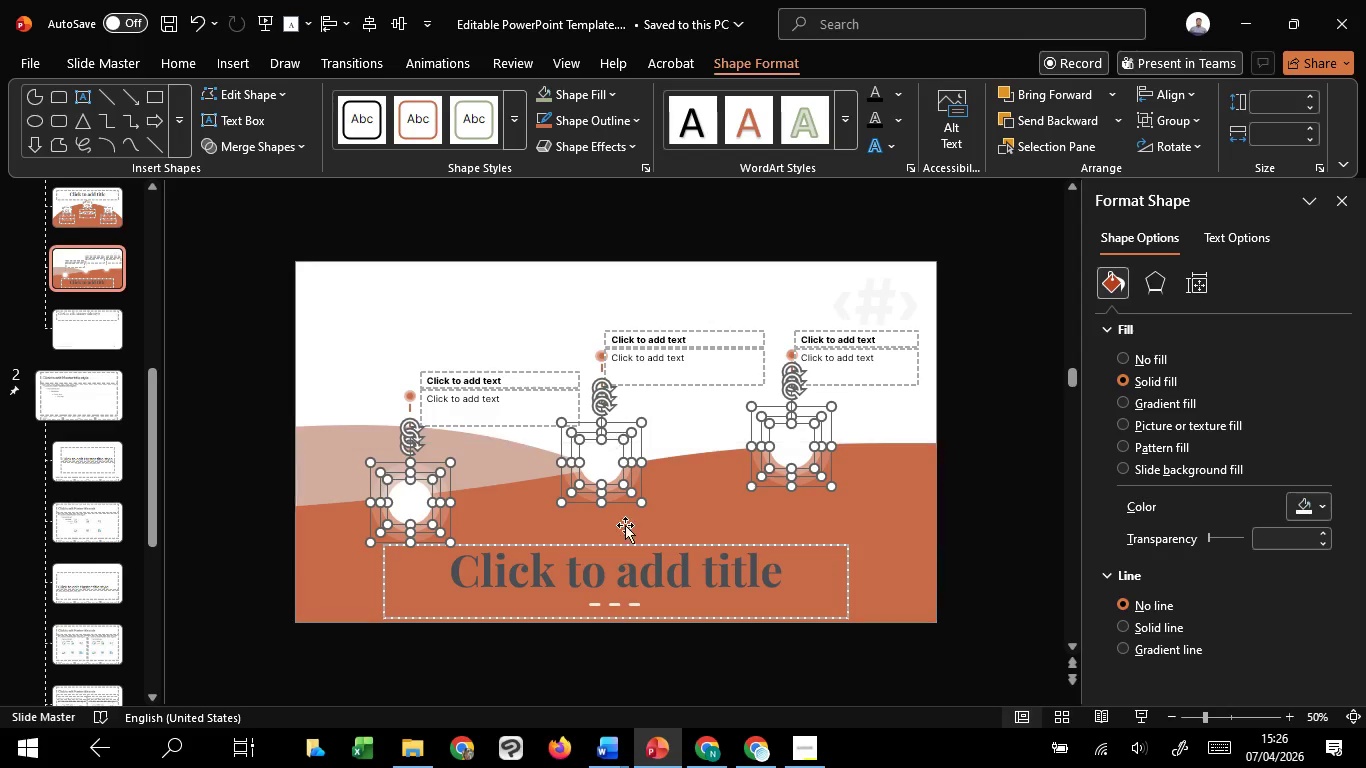 
left_click_drag(start_coordinate=[1306, 504], to_coordinate=[1297, 508])
 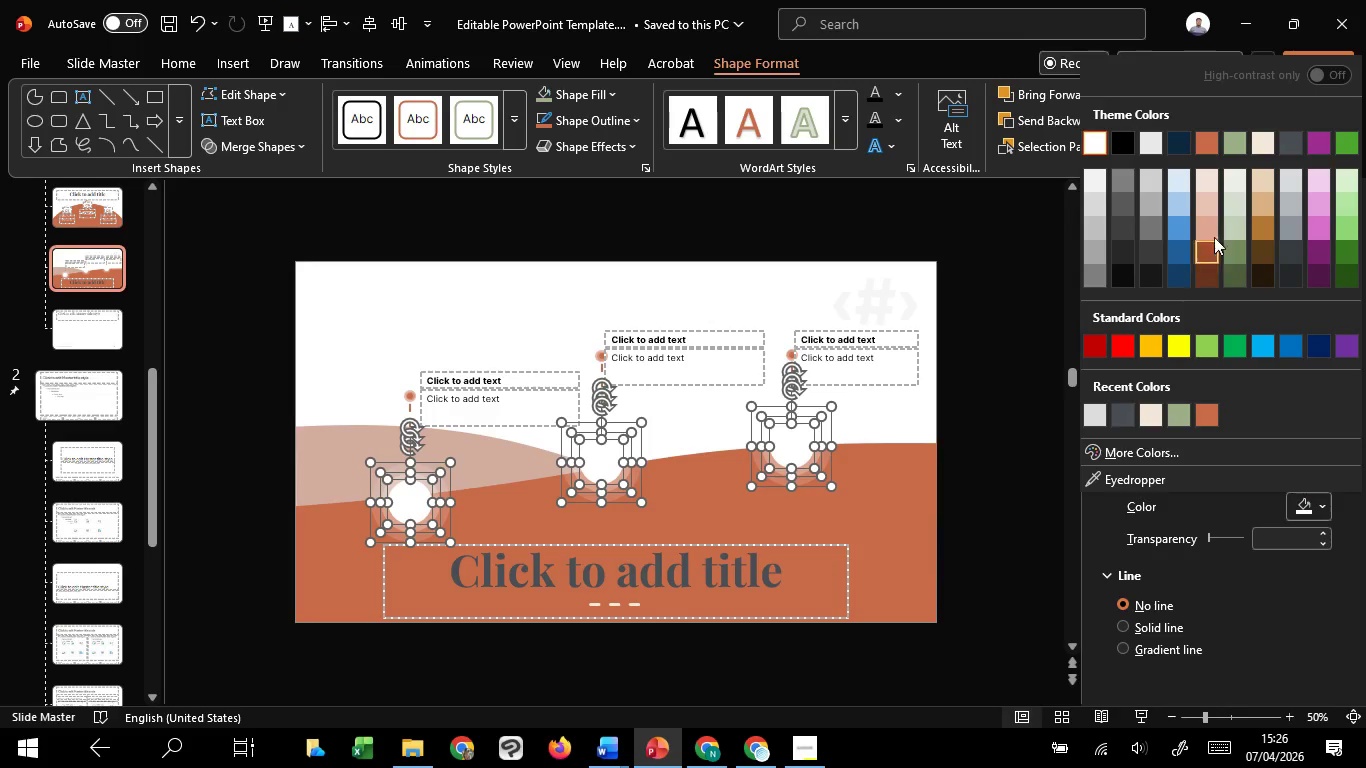 
hold_key(key=ShiftLeft, duration=0.44)
 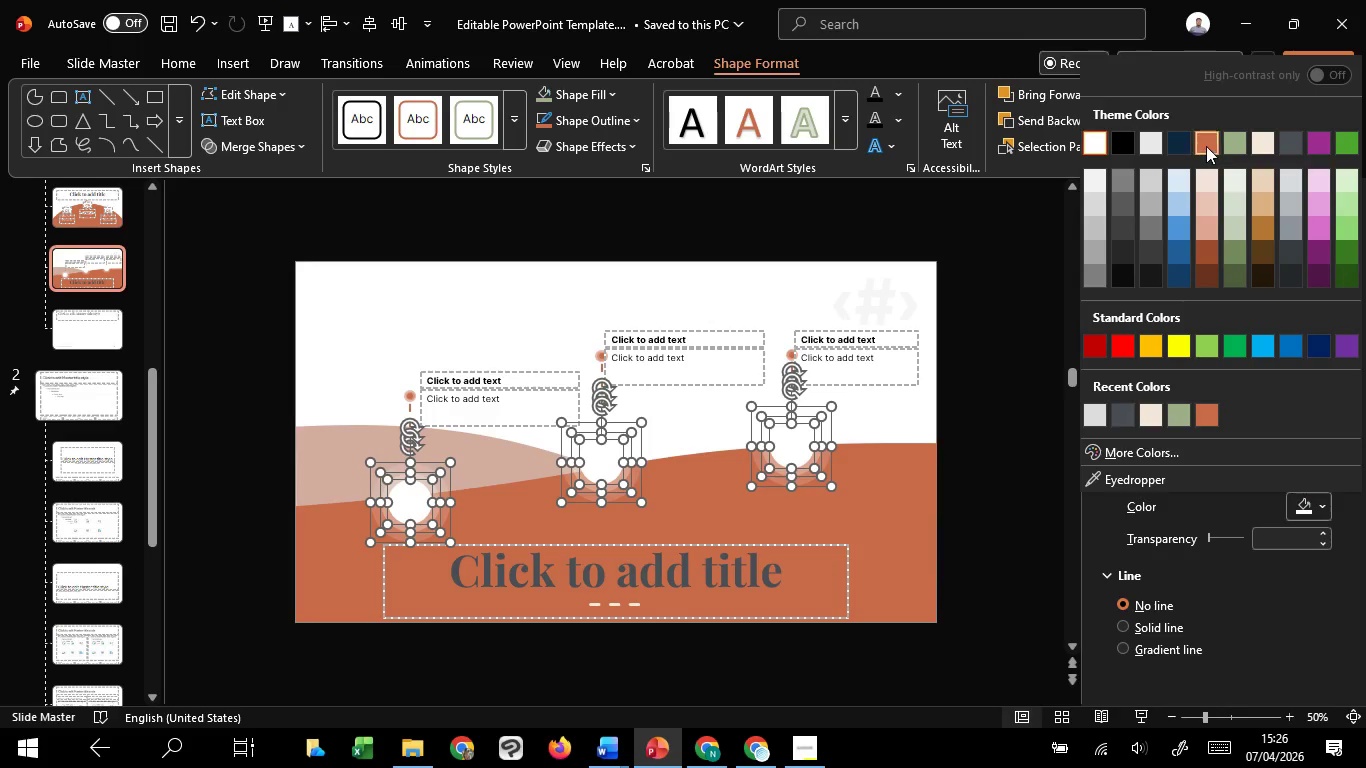 
key(Shift+ShiftLeft)
 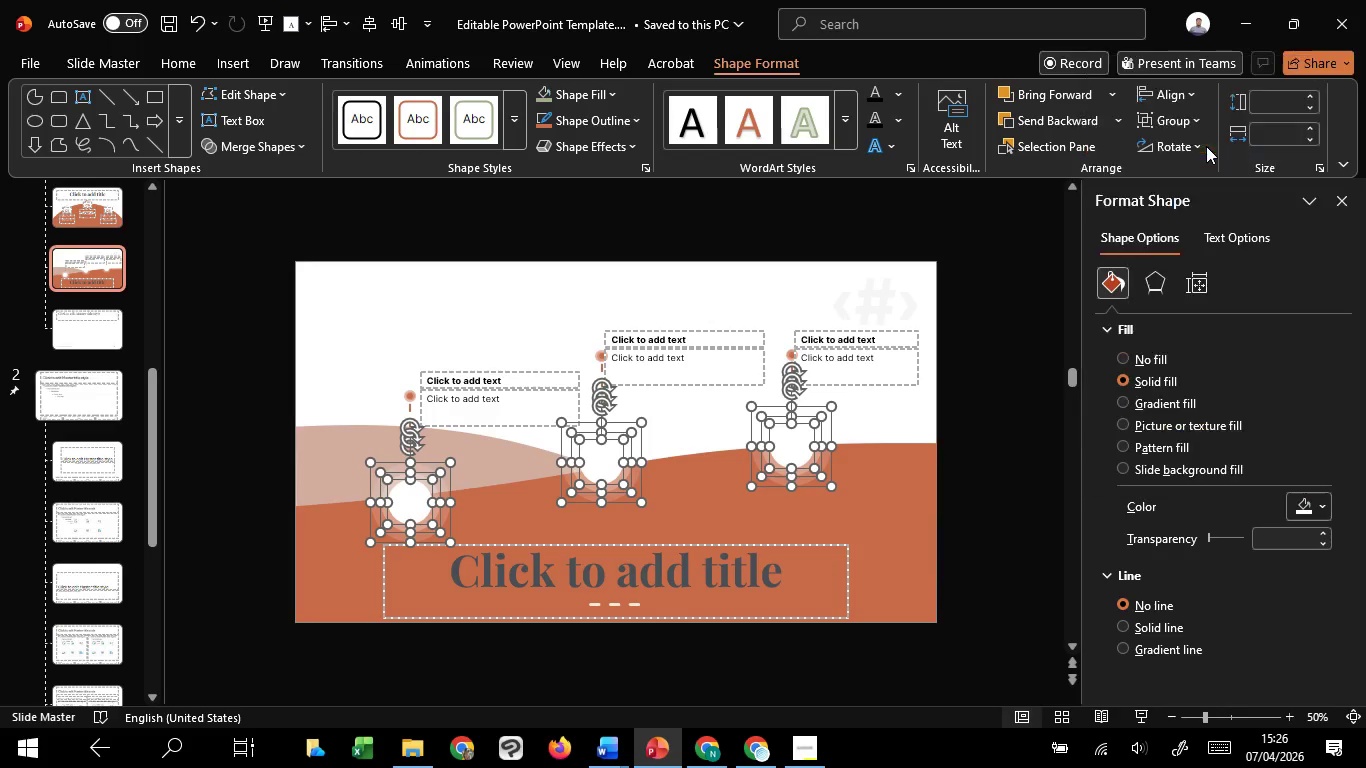 
left_click([1206, 146])
 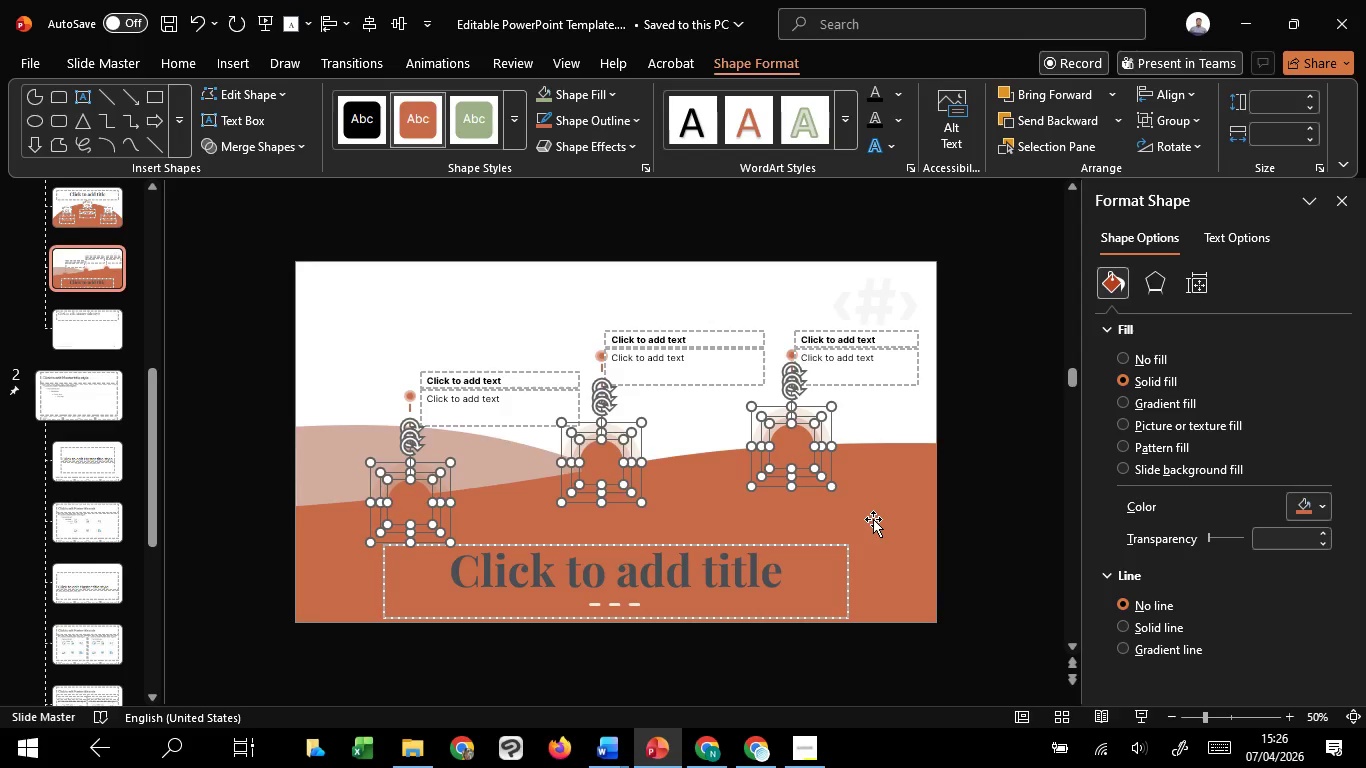 
left_click([873, 519])
 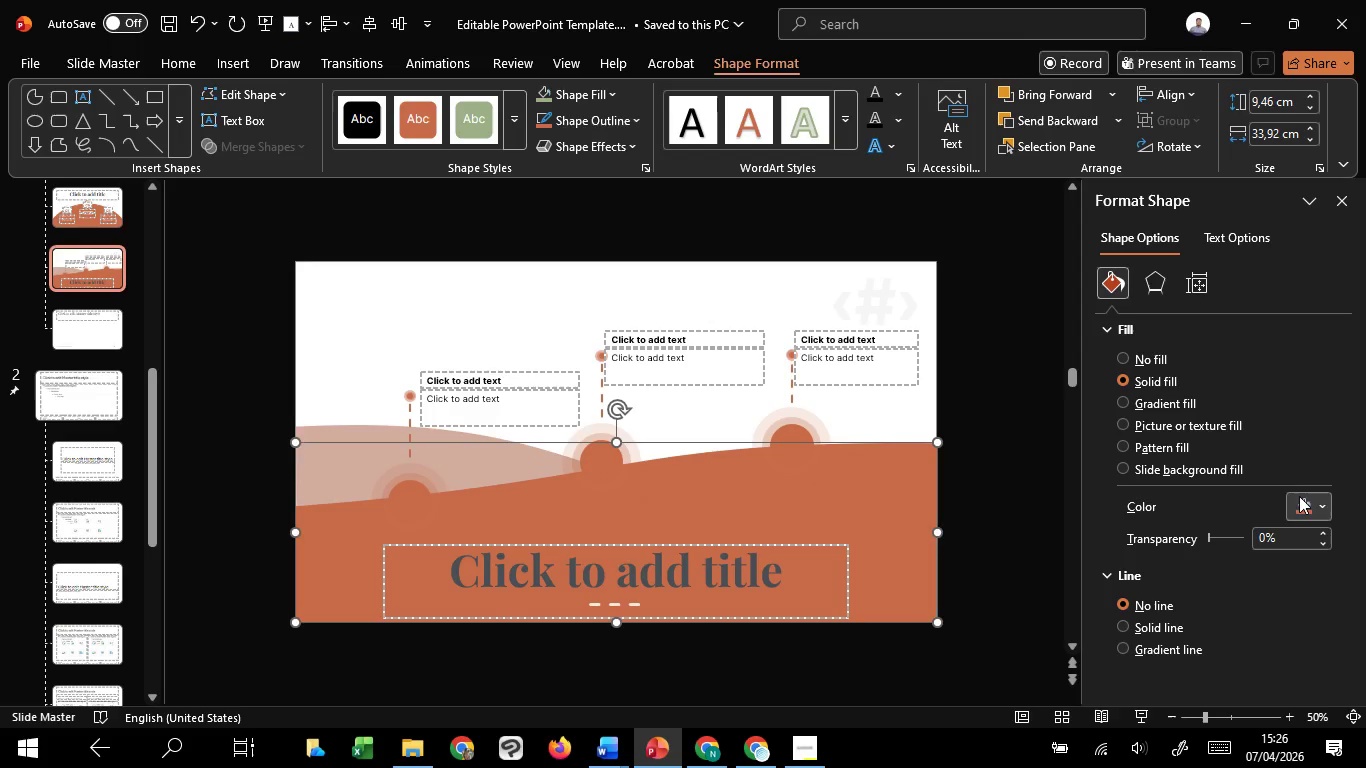 
left_click([1305, 498])
 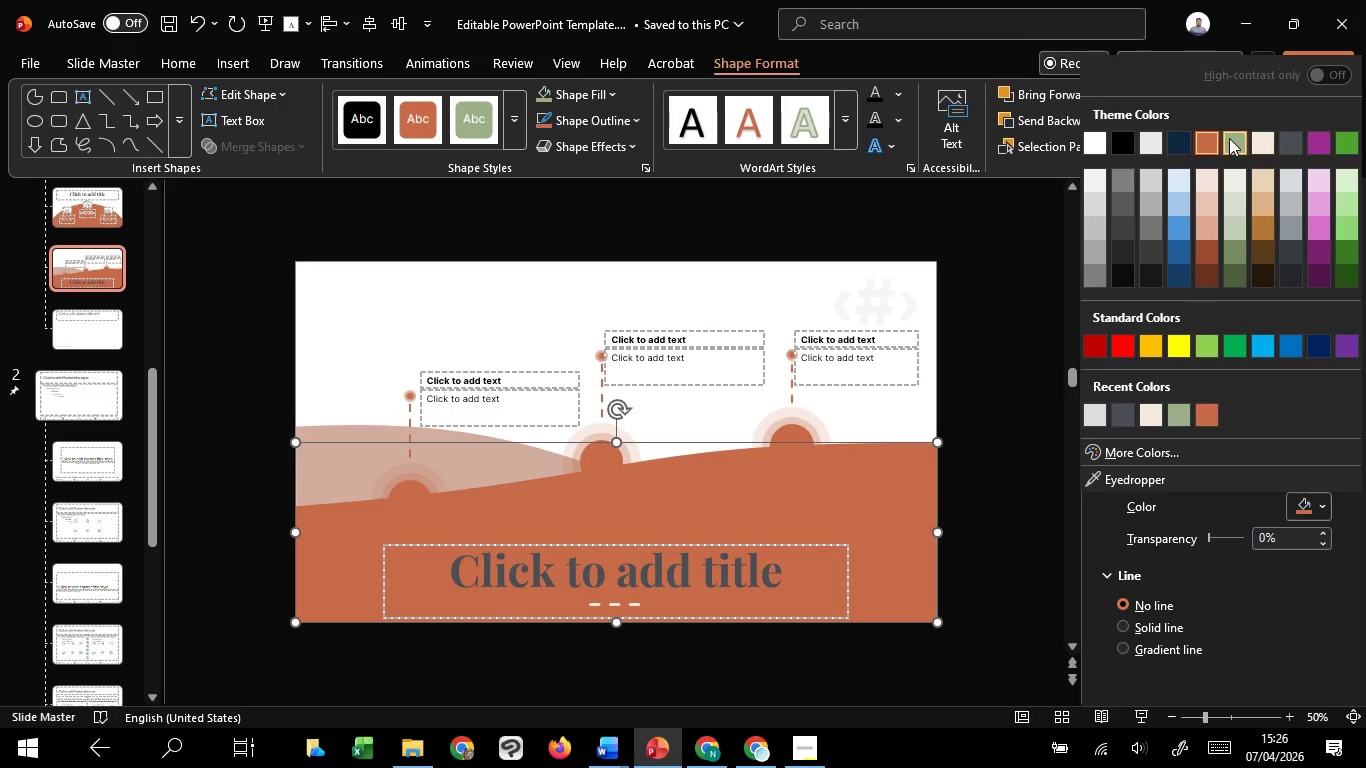 
left_click([1230, 138])
 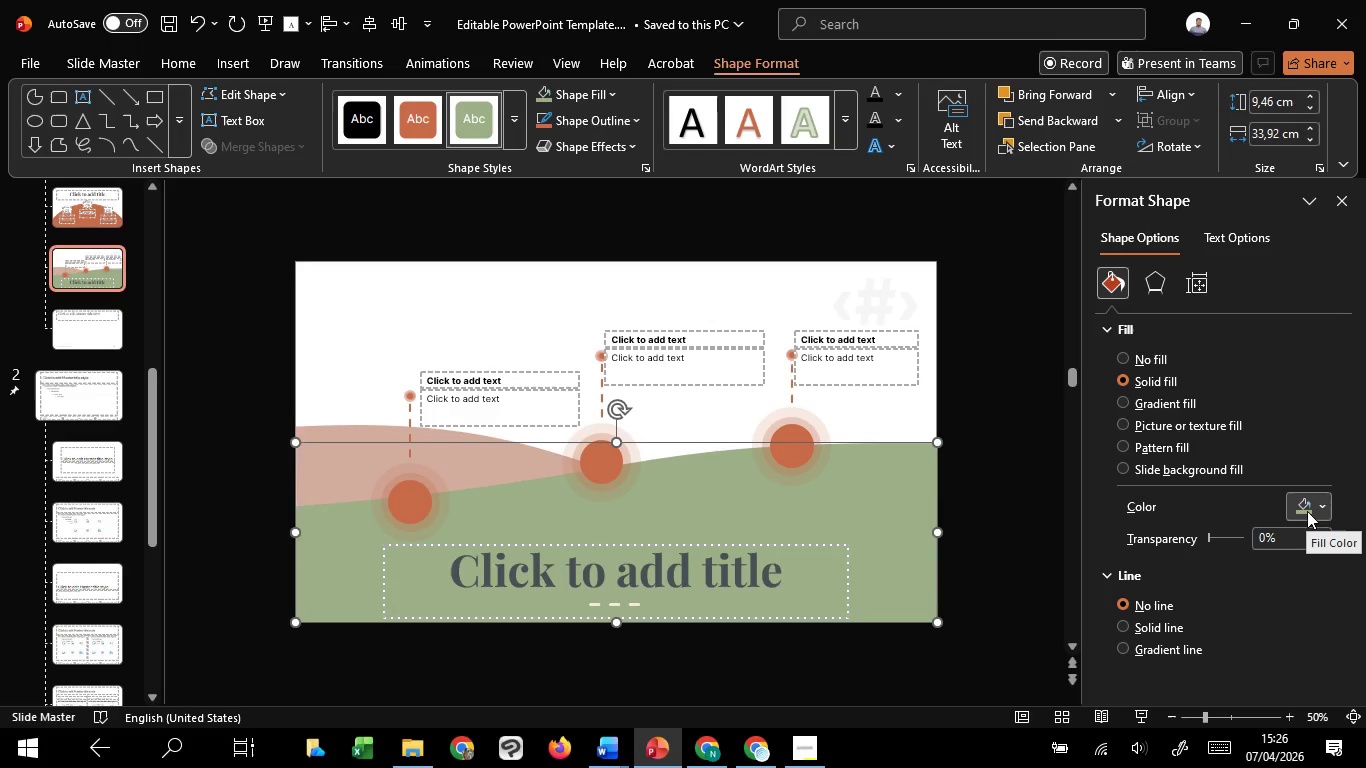 
left_click([1307, 511])
 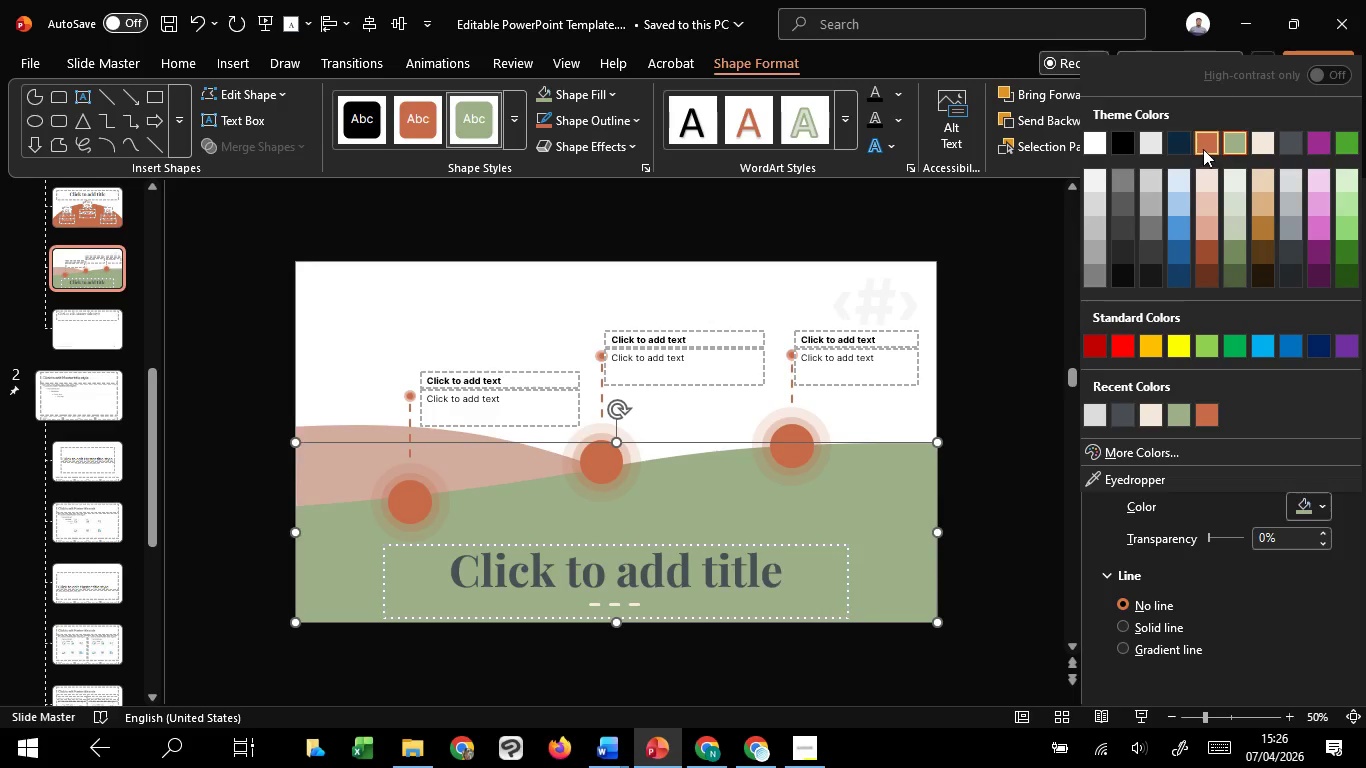 
left_click_drag(start_coordinate=[1210, 256], to_coordinate=[1210, 265])
 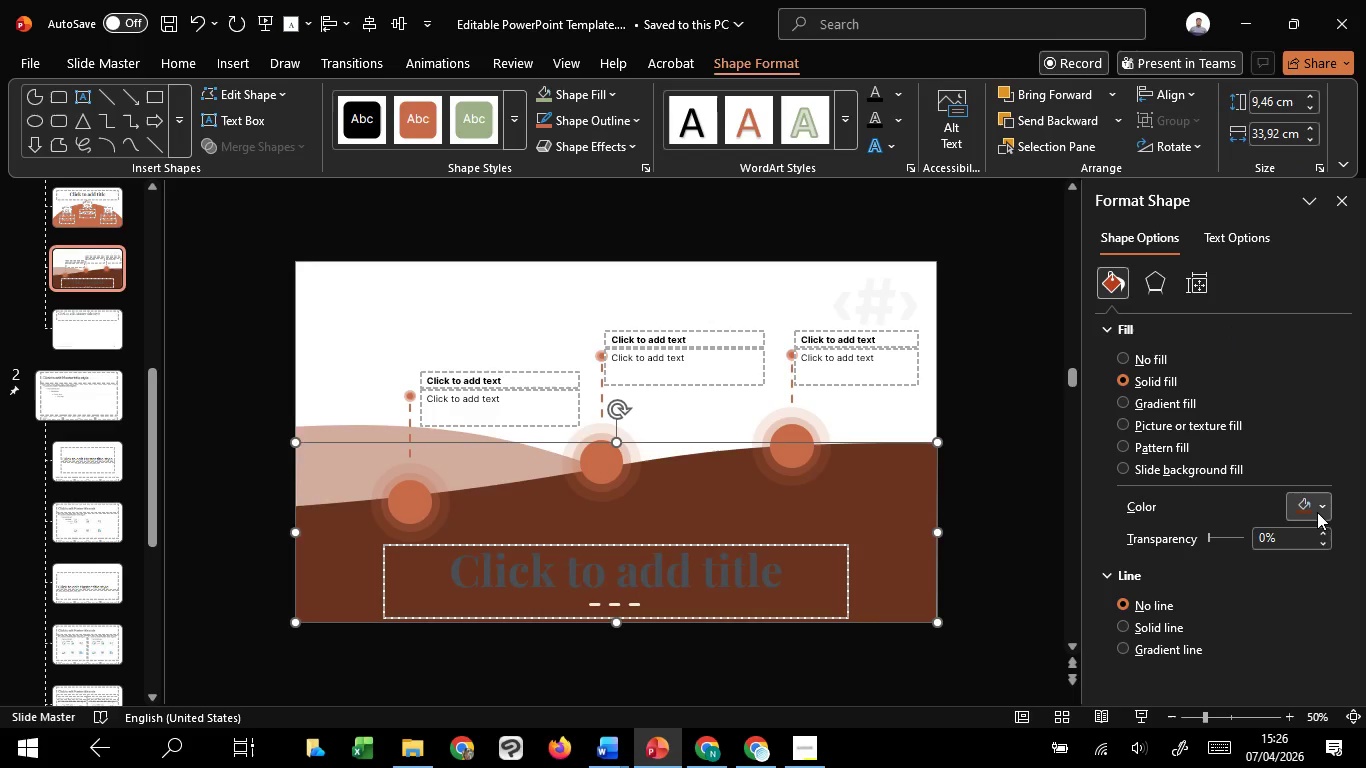 
left_click([1317, 512])
 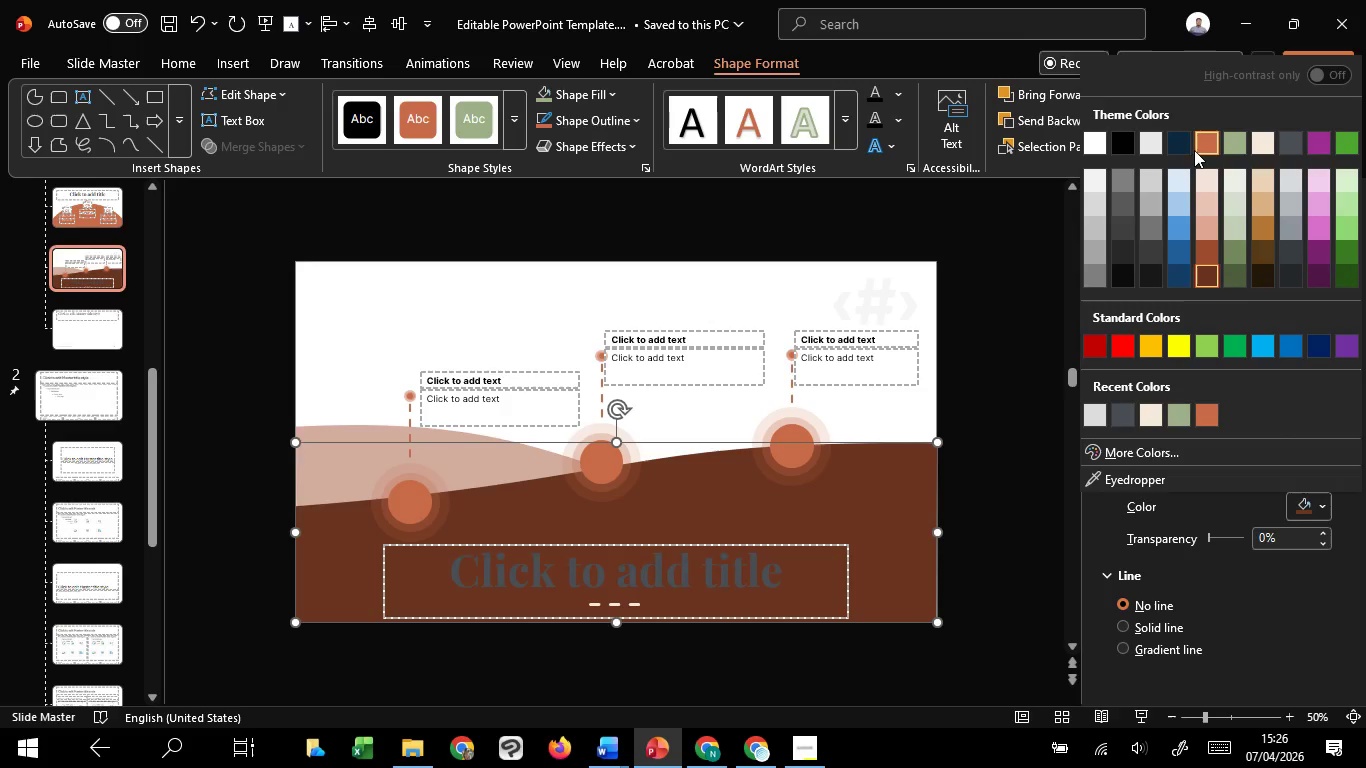 
left_click([1196, 150])
 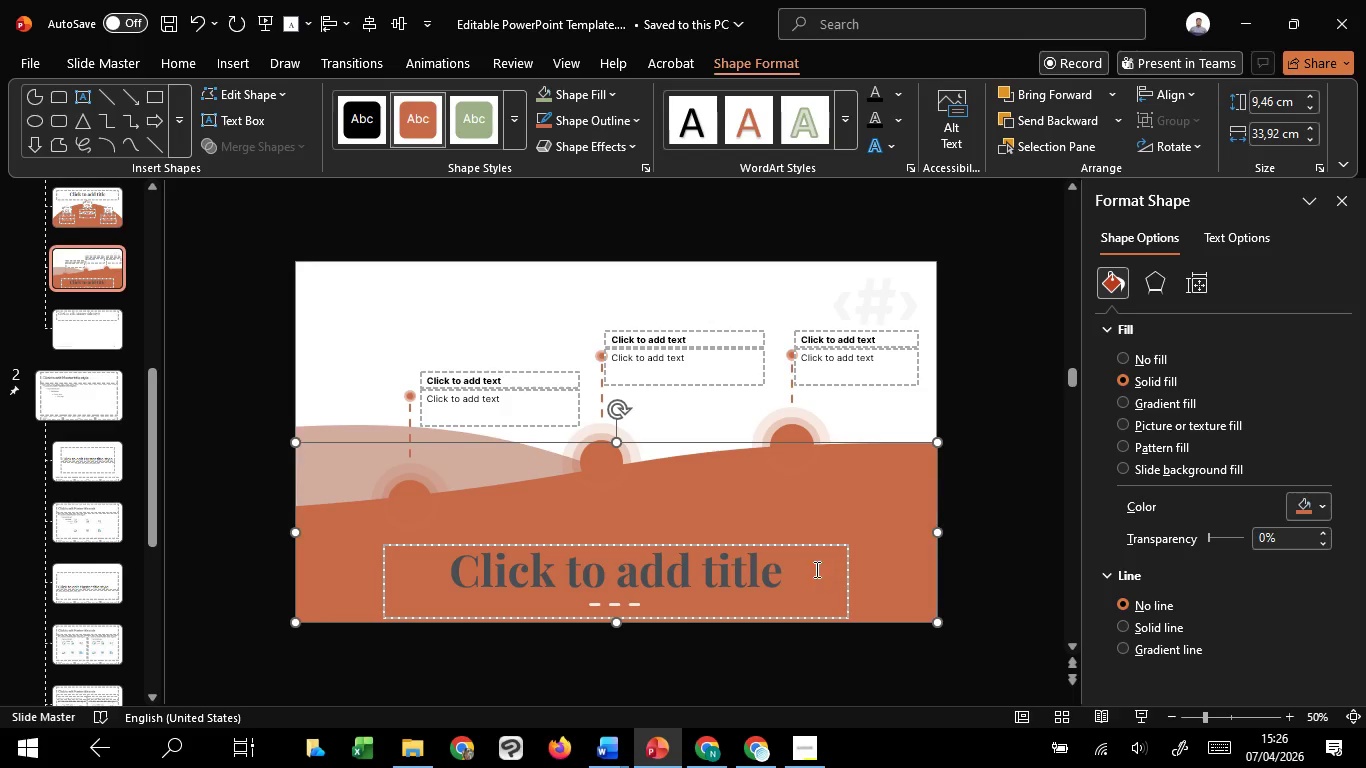 
left_click([788, 560])
 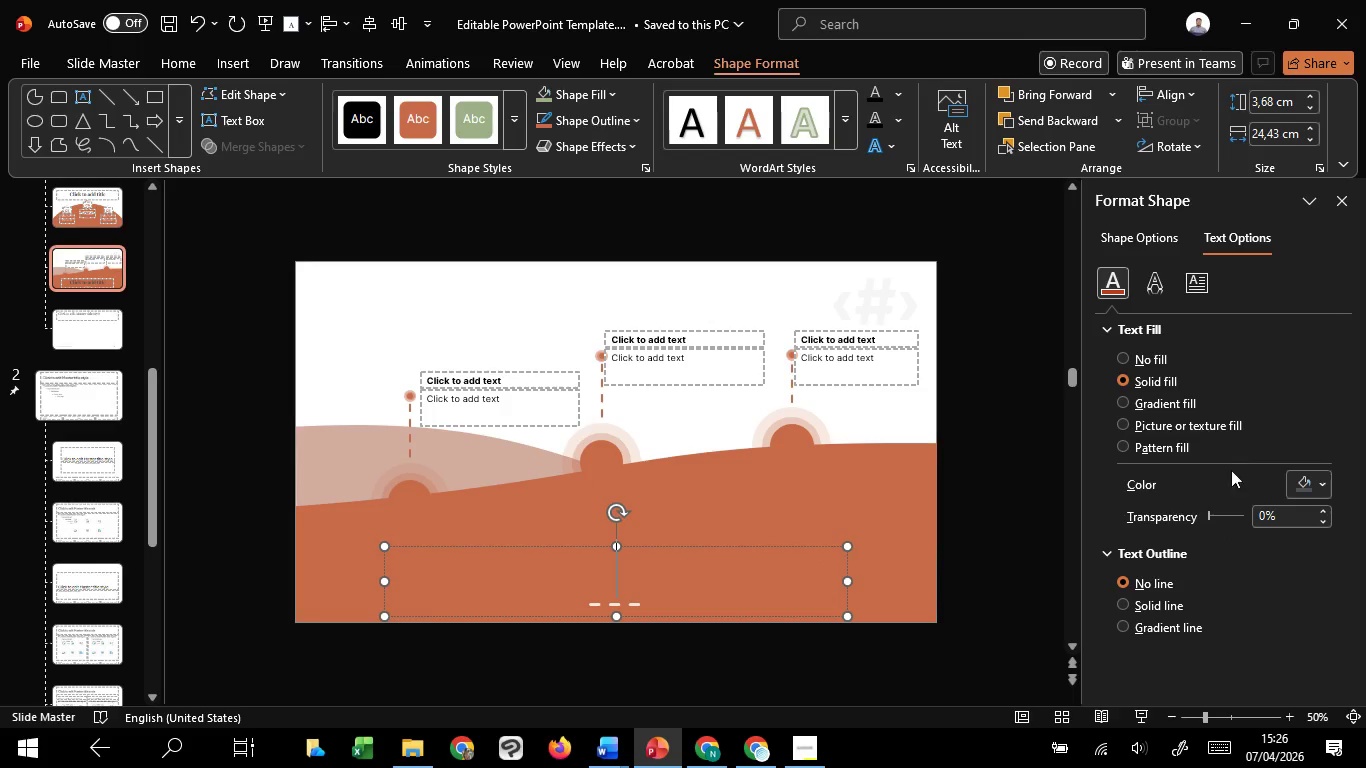 
left_click([1299, 479])
 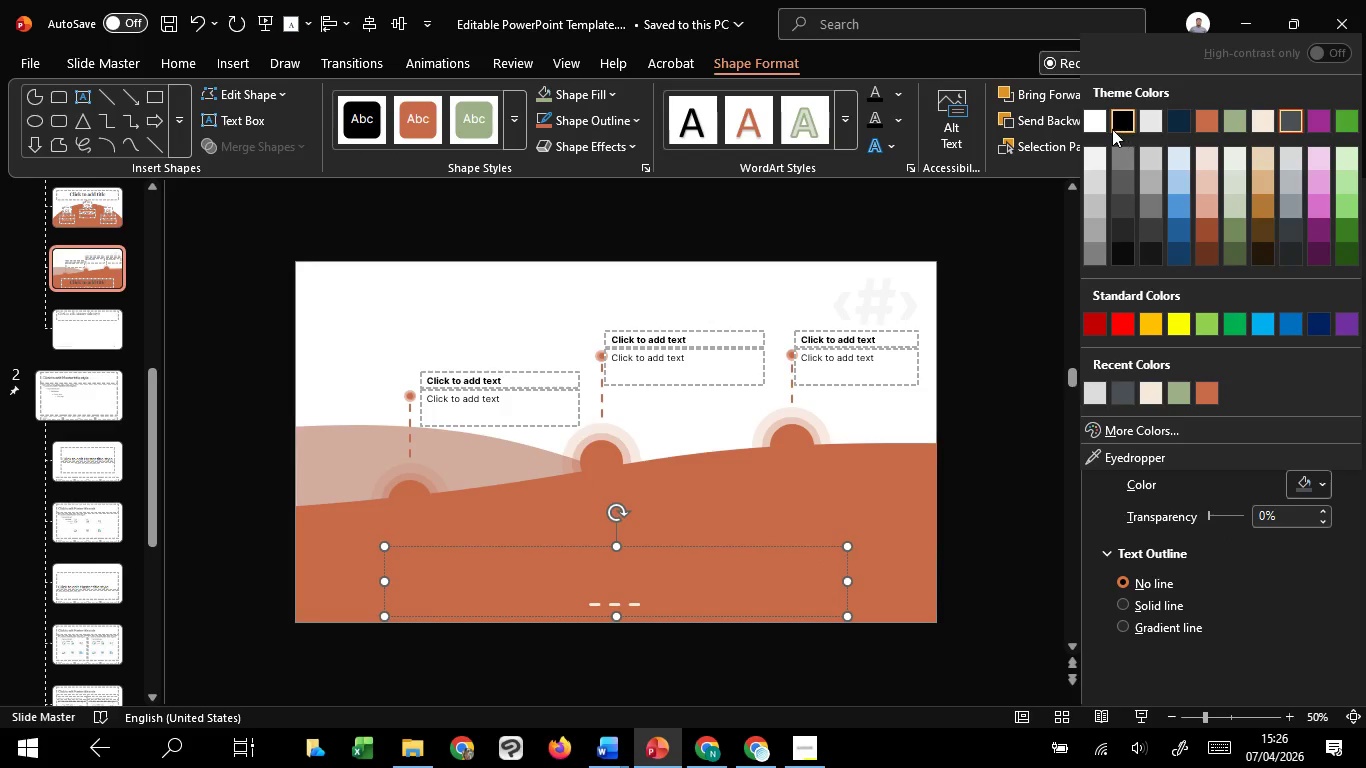 
left_click([1096, 125])
 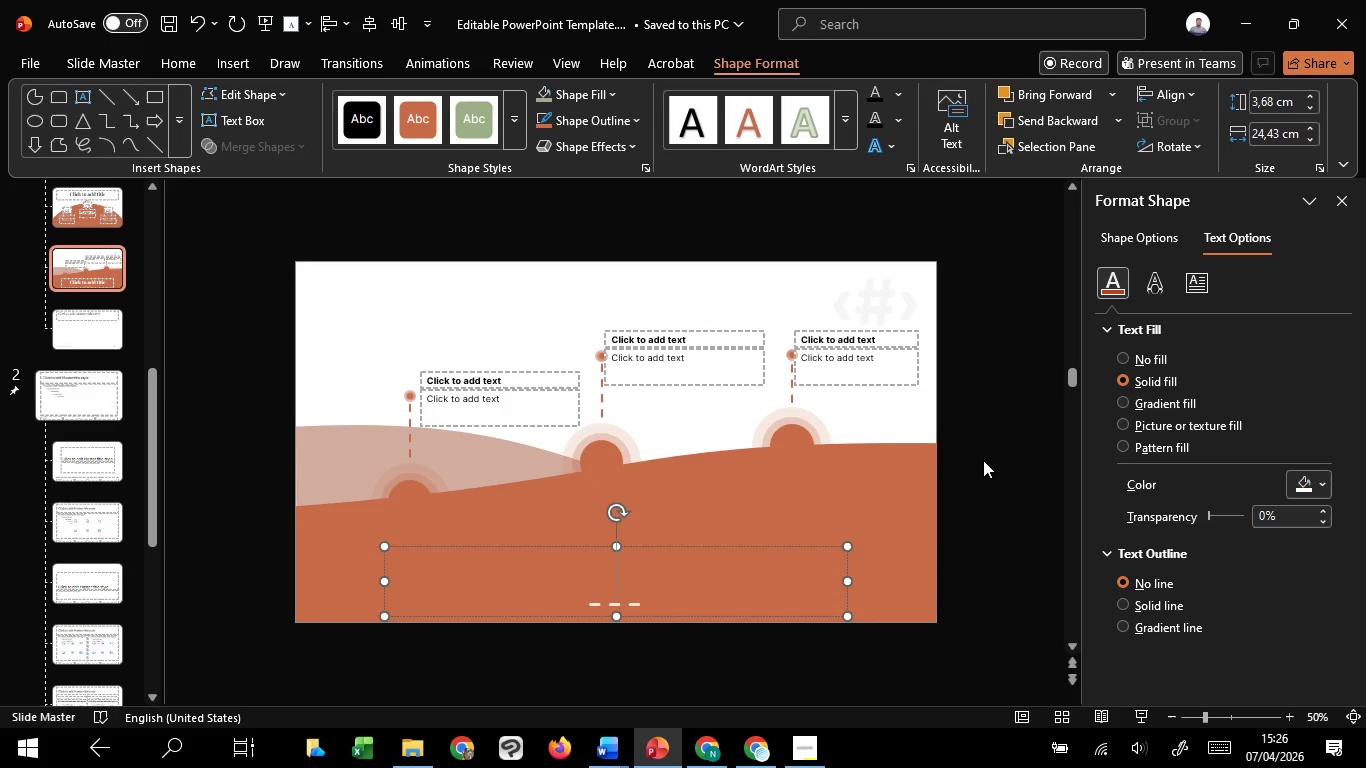 
left_click([983, 460])
 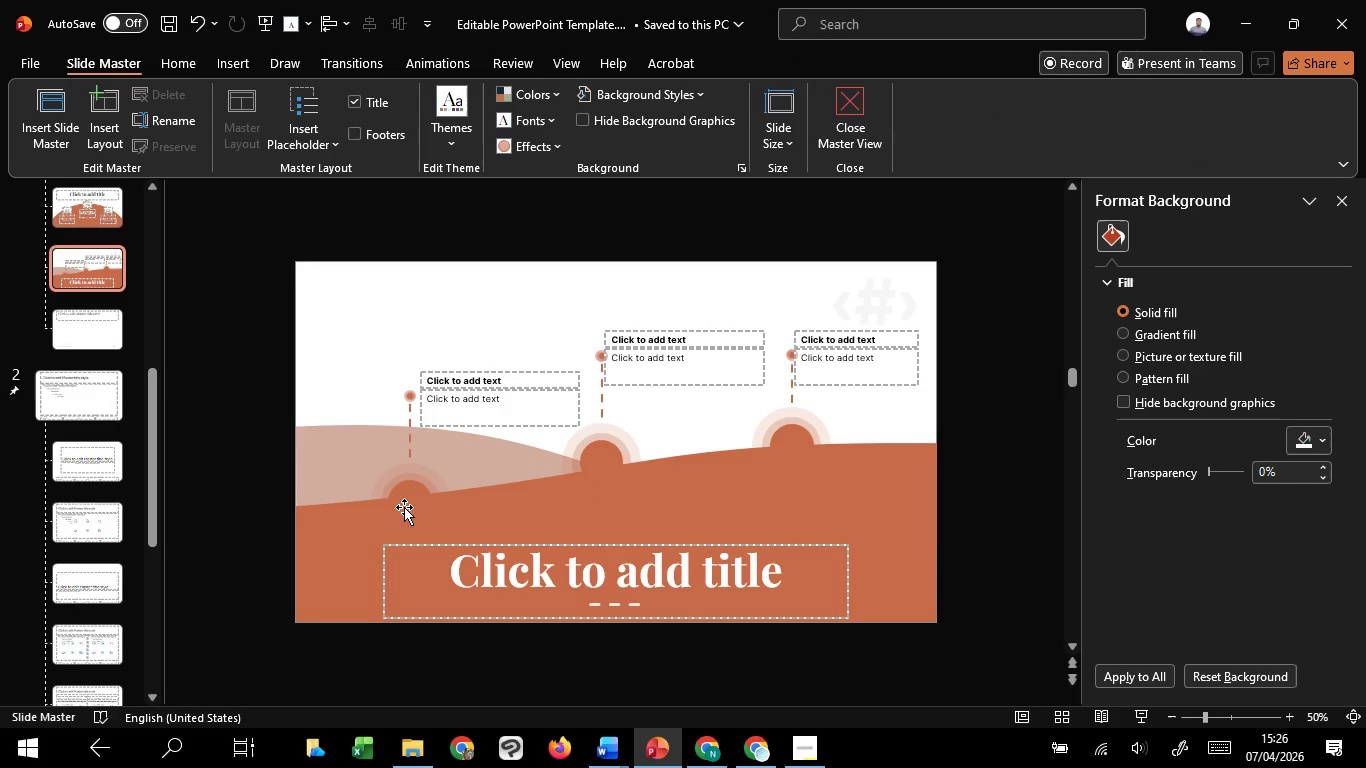 
left_click_drag(start_coordinate=[404, 507], to_coordinate=[384, 387])
 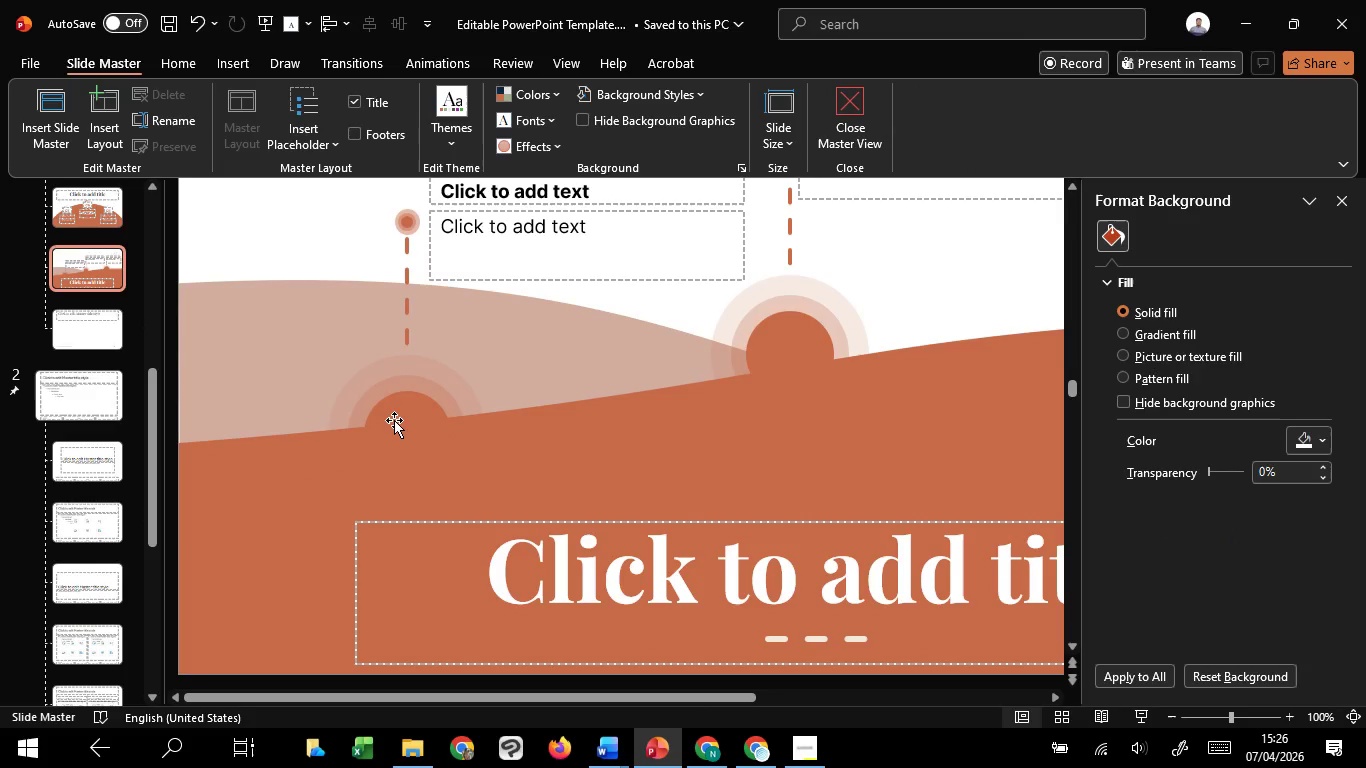 
hold_key(key=ControlLeft, duration=0.66)
scroll: coordinate [405, 507], scroll_direction: up, amount: 4.0
 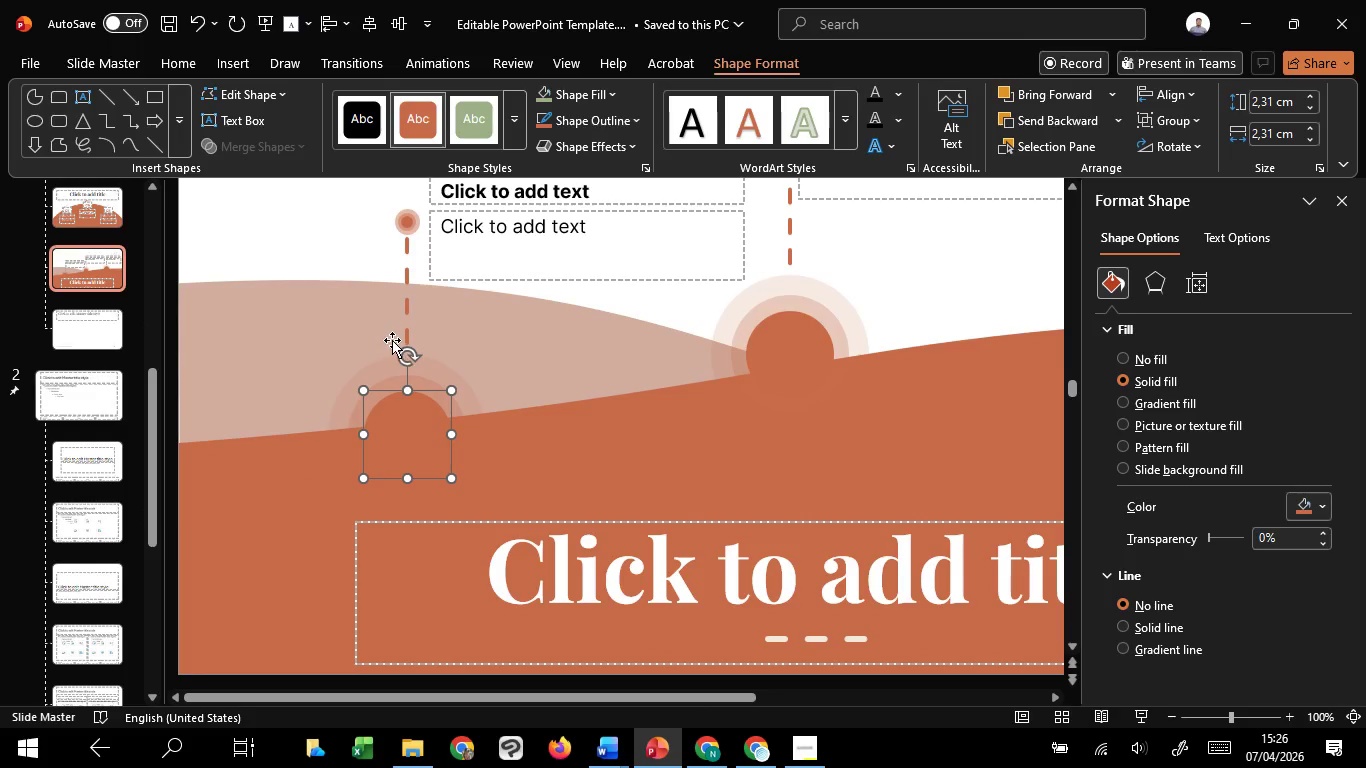 
hold_key(key=ShiftLeft, duration=1.2)
left_click([384, 387])
 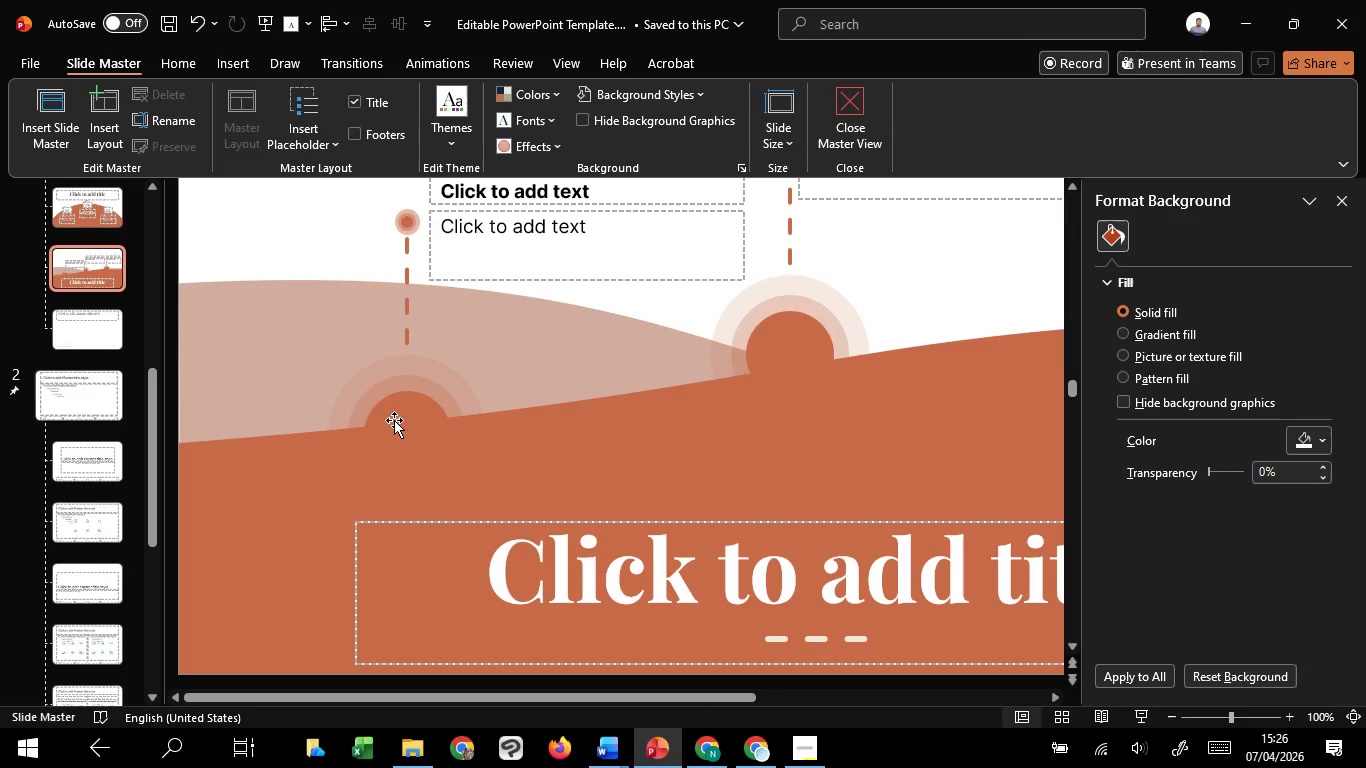 
left_click([395, 421])
 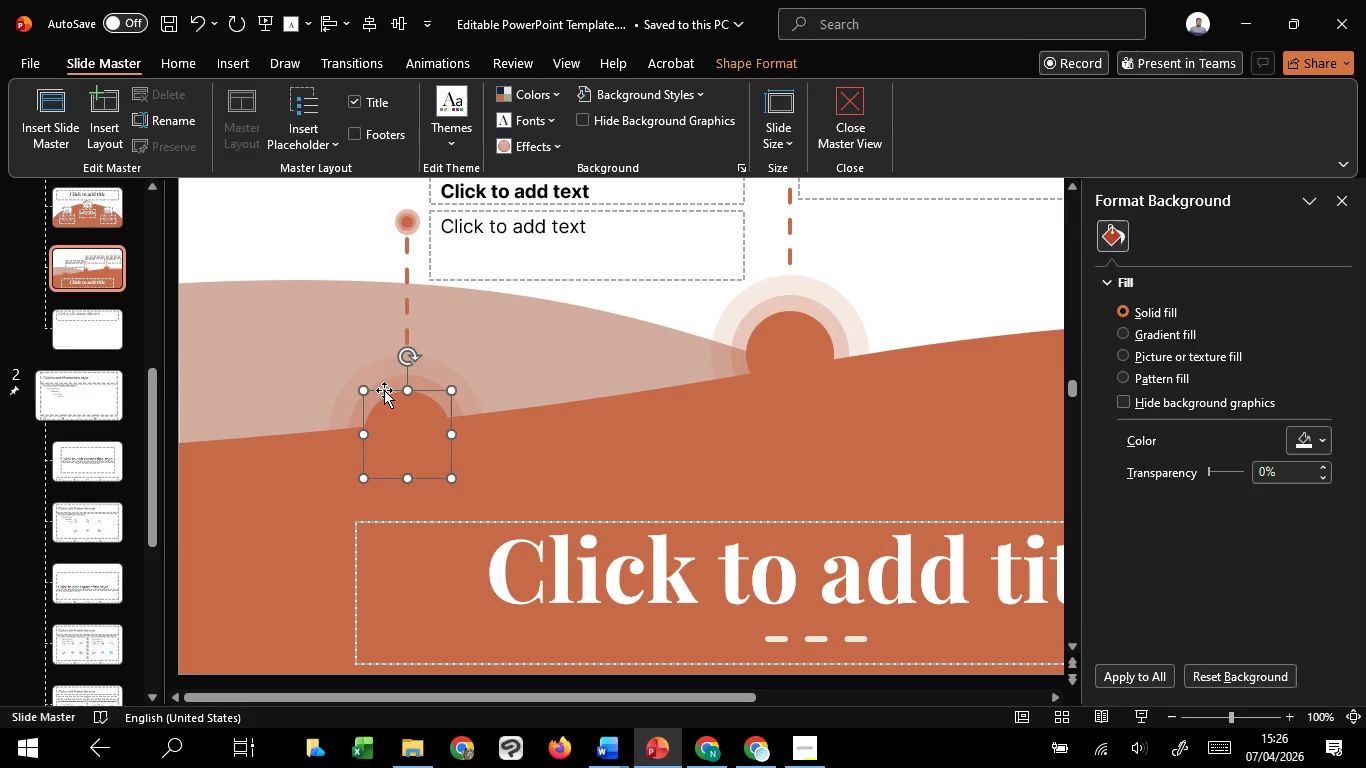 
hold_key(key=ShiftLeft, duration=1.52)
left_click([388, 380])
 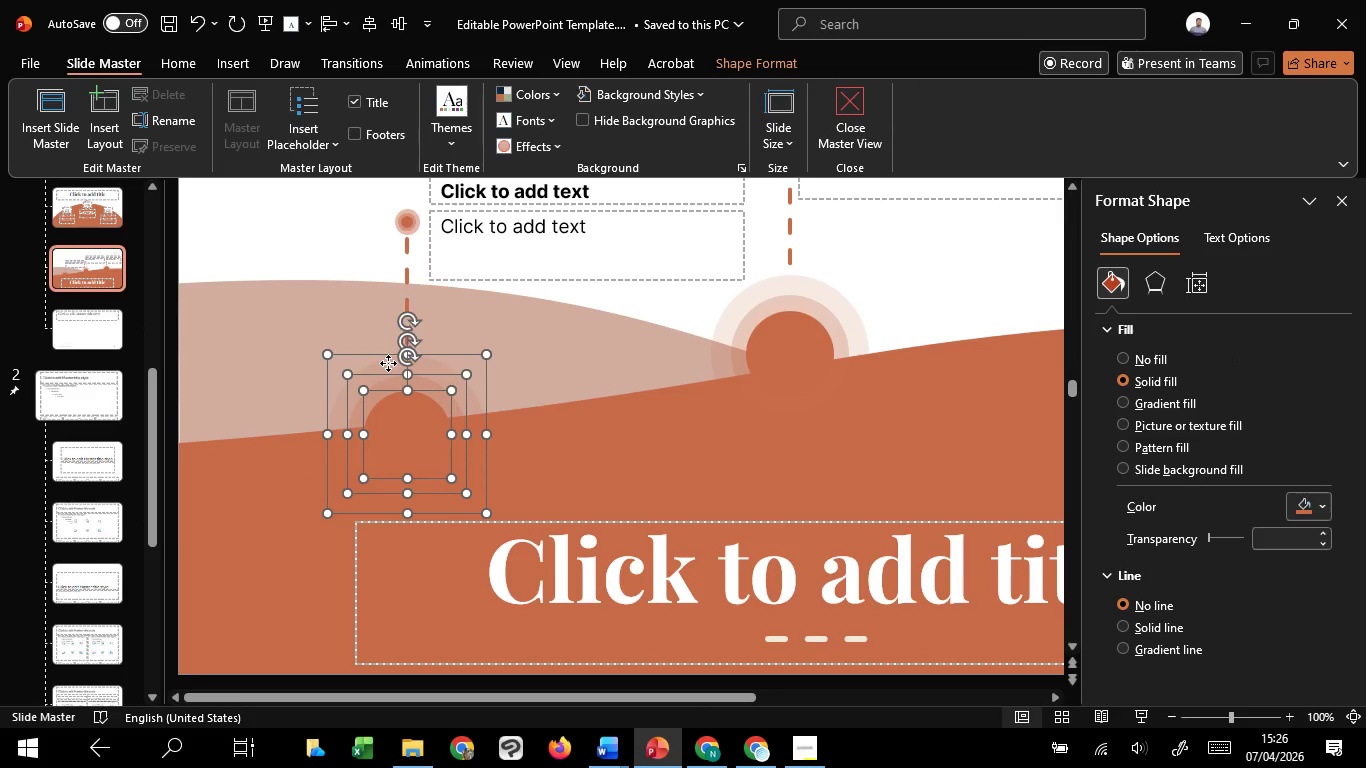 
left_click([388, 363])
 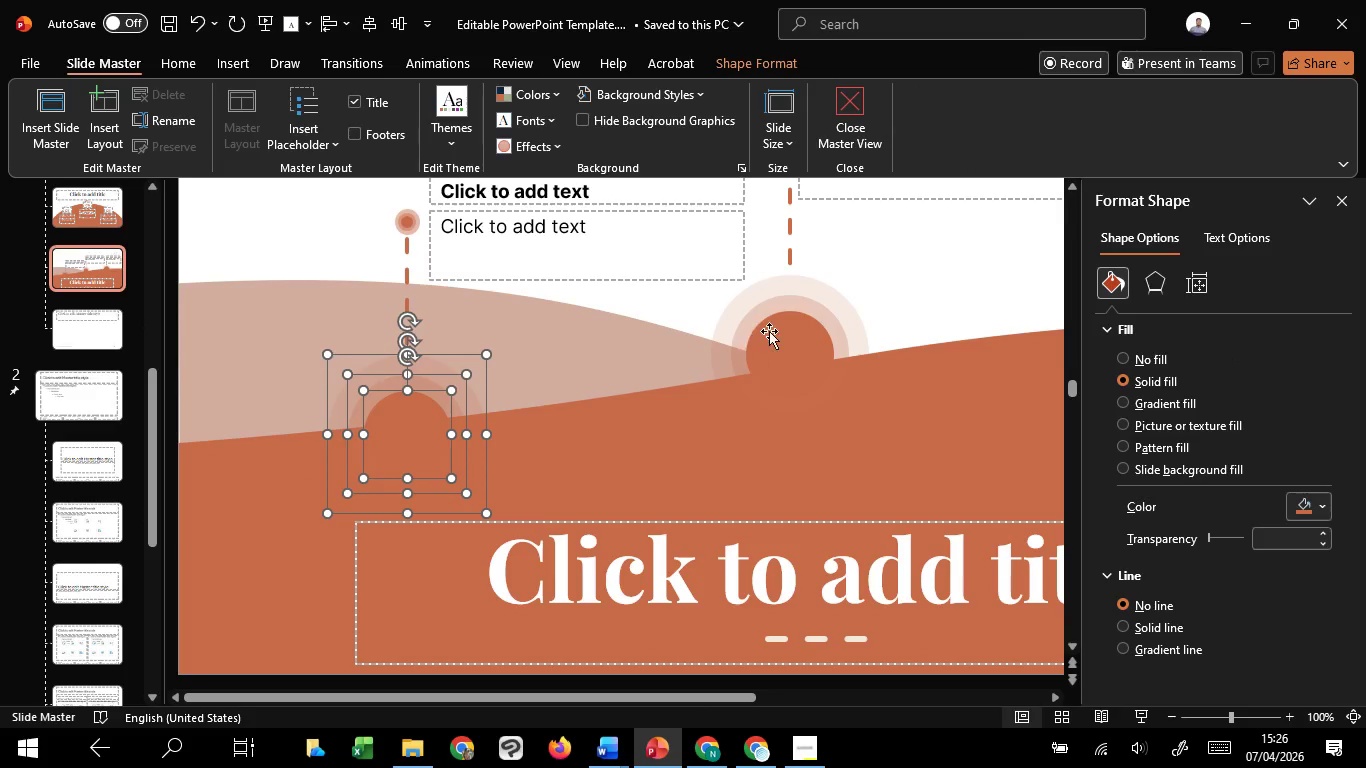 
hold_key(key=ShiftLeft, duration=1.5)
left_click([775, 329])
 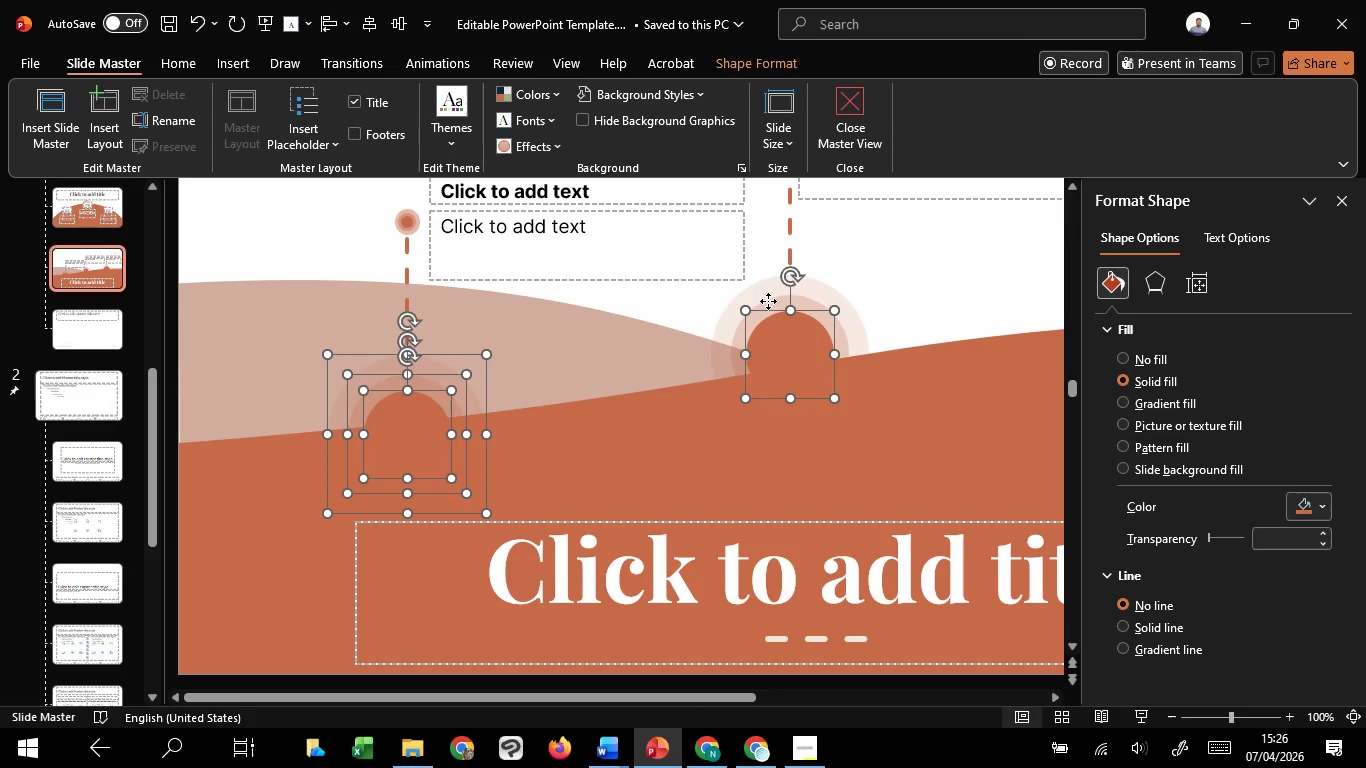 
left_click([768, 301])
 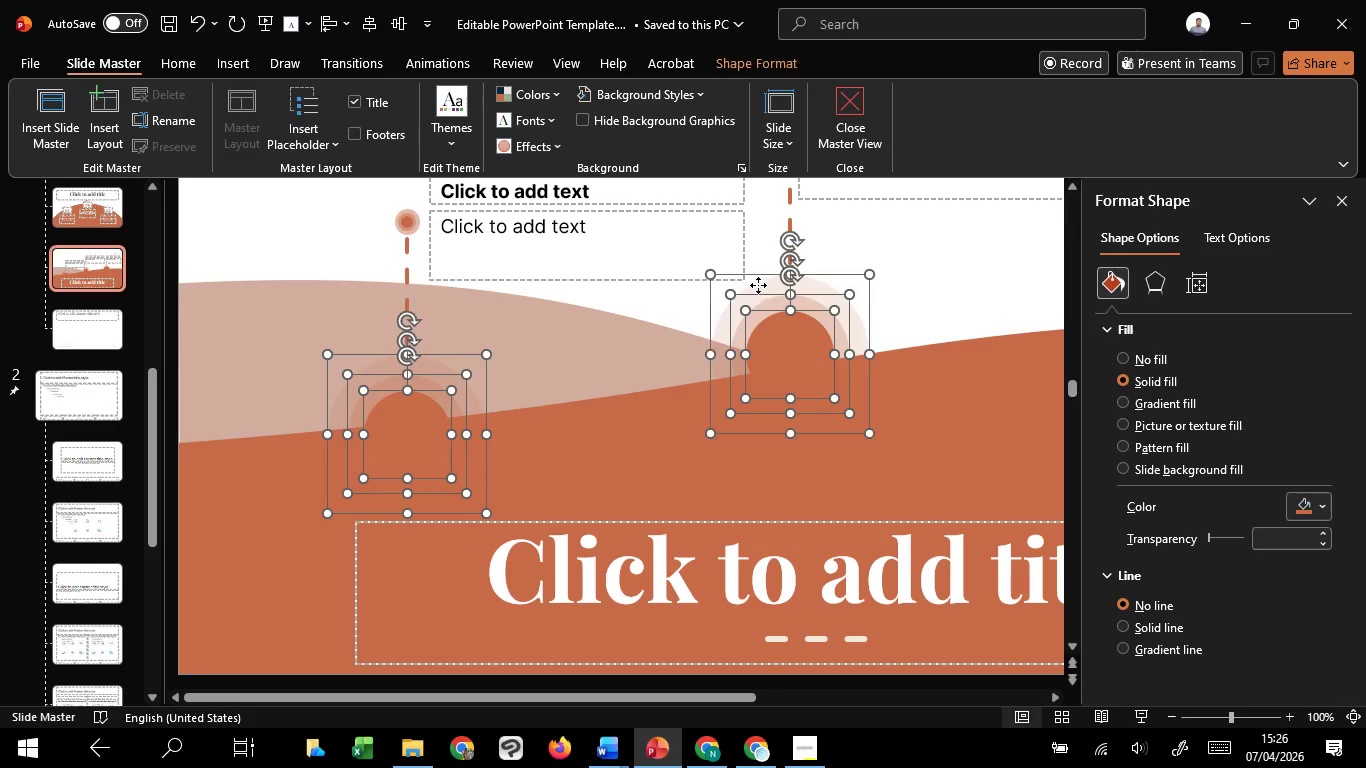 
double_click([758, 285])
 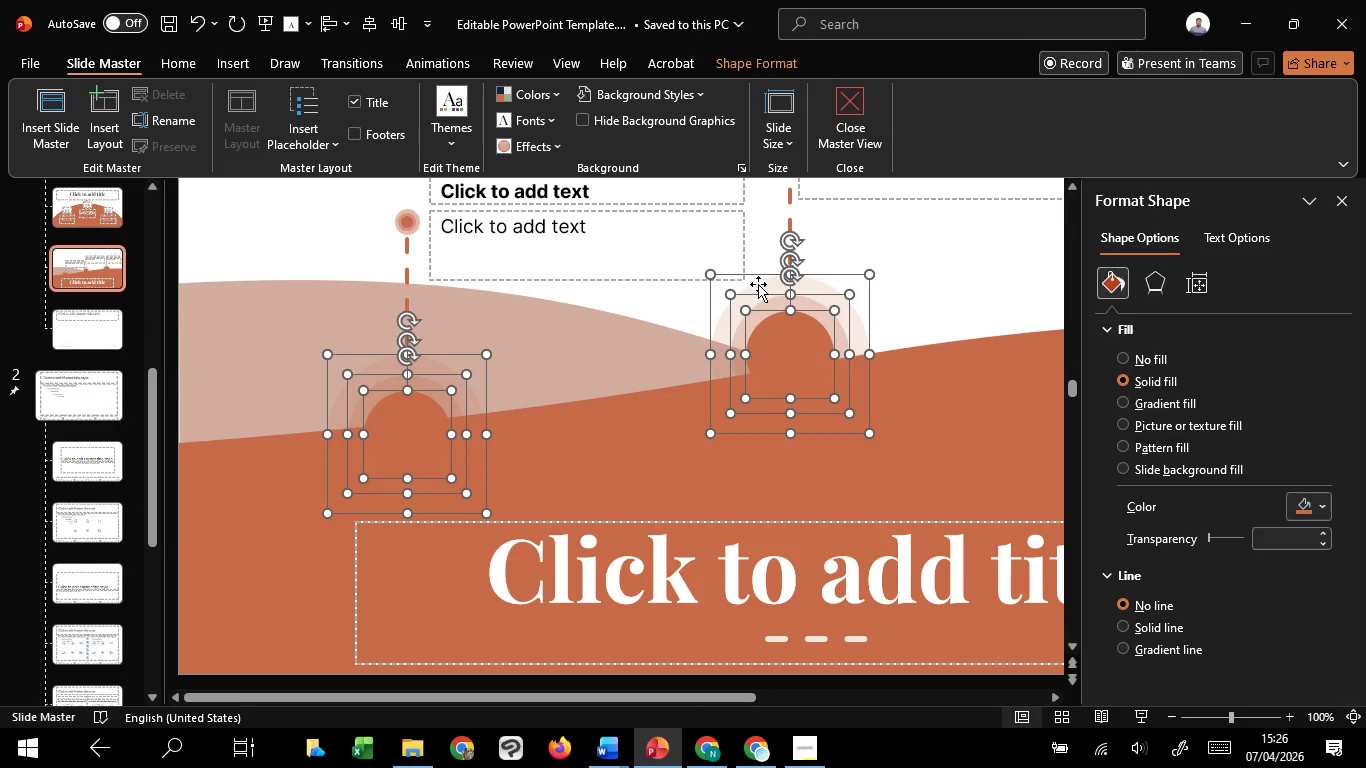 
hold_key(key=ShiftLeft, duration=0.34)
 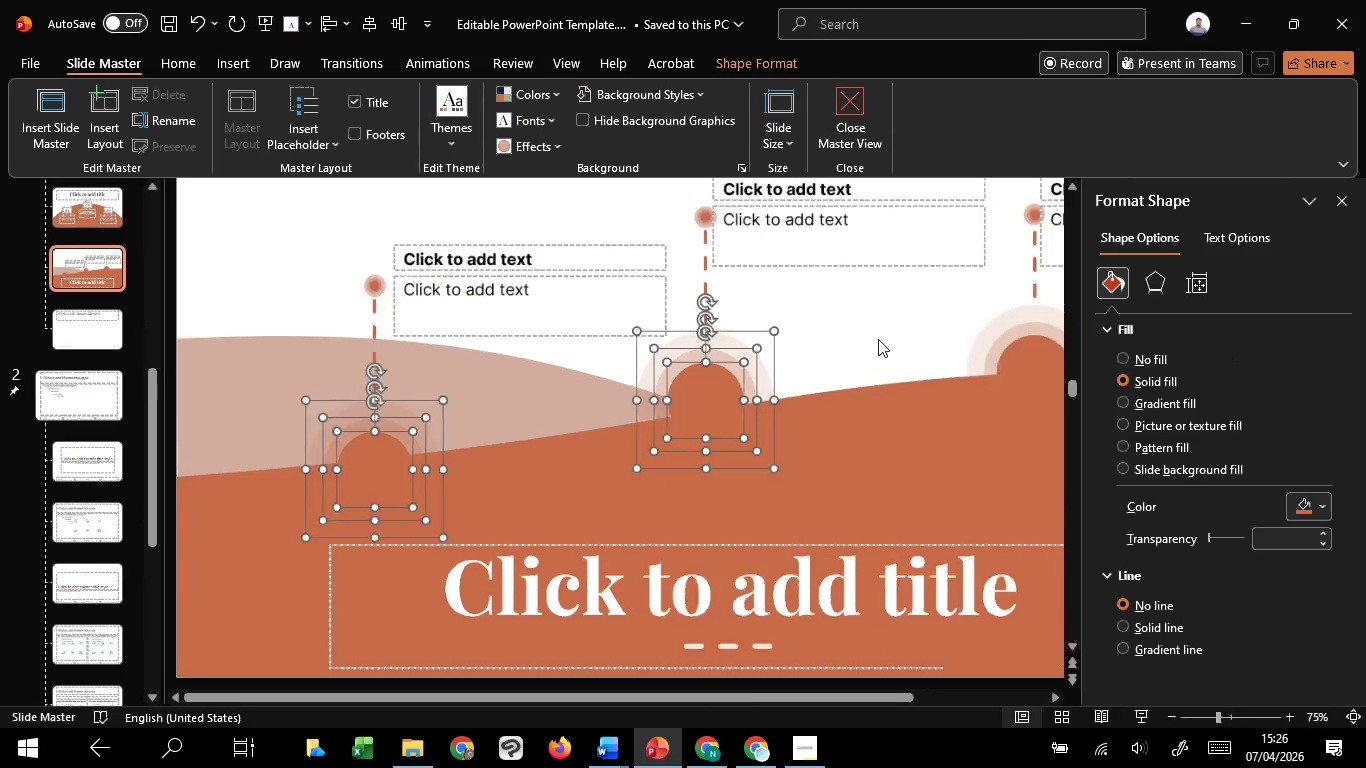 
hold_key(key=ControlLeft, duration=0.47)
scroll: coordinate [878, 339], scroll_direction: down, amount: 3.0
 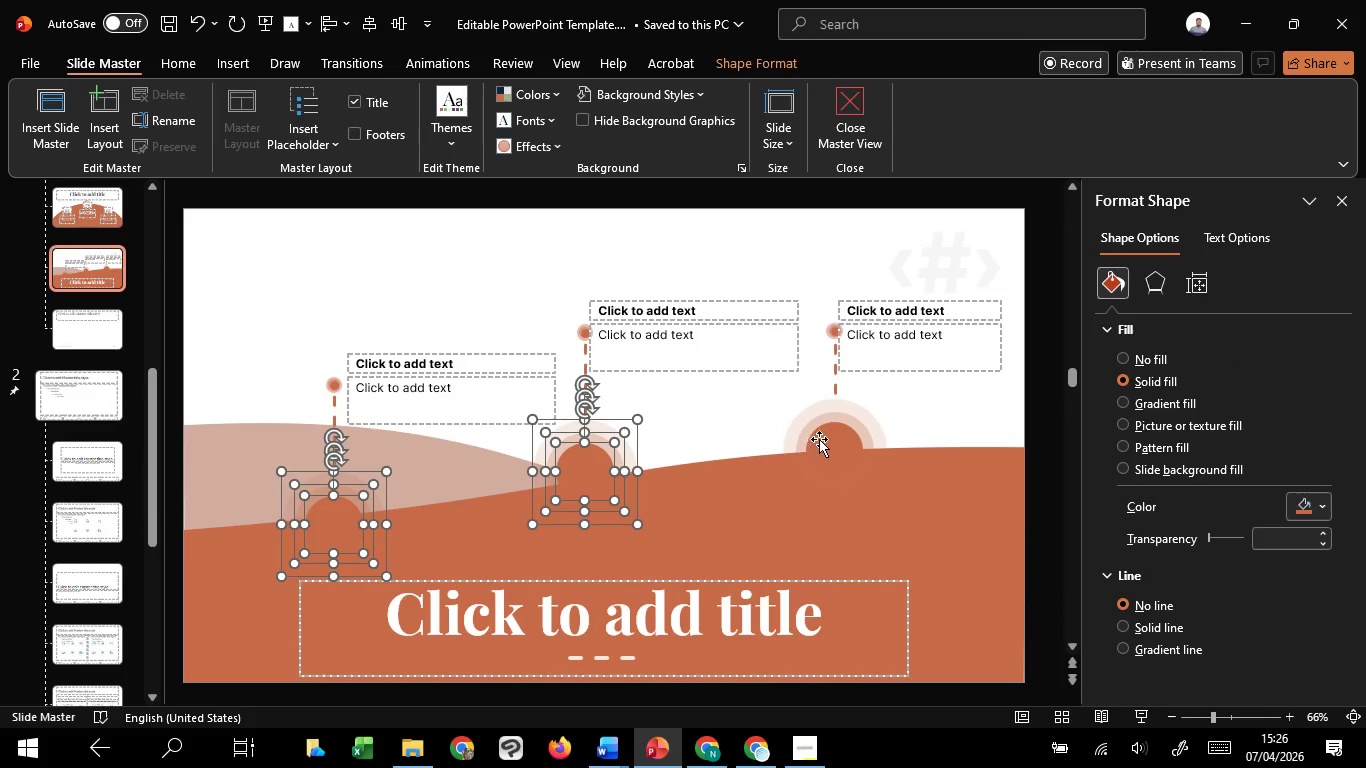 
hold_key(key=ShiftLeft, duration=1.52)
left_click([821, 439])
 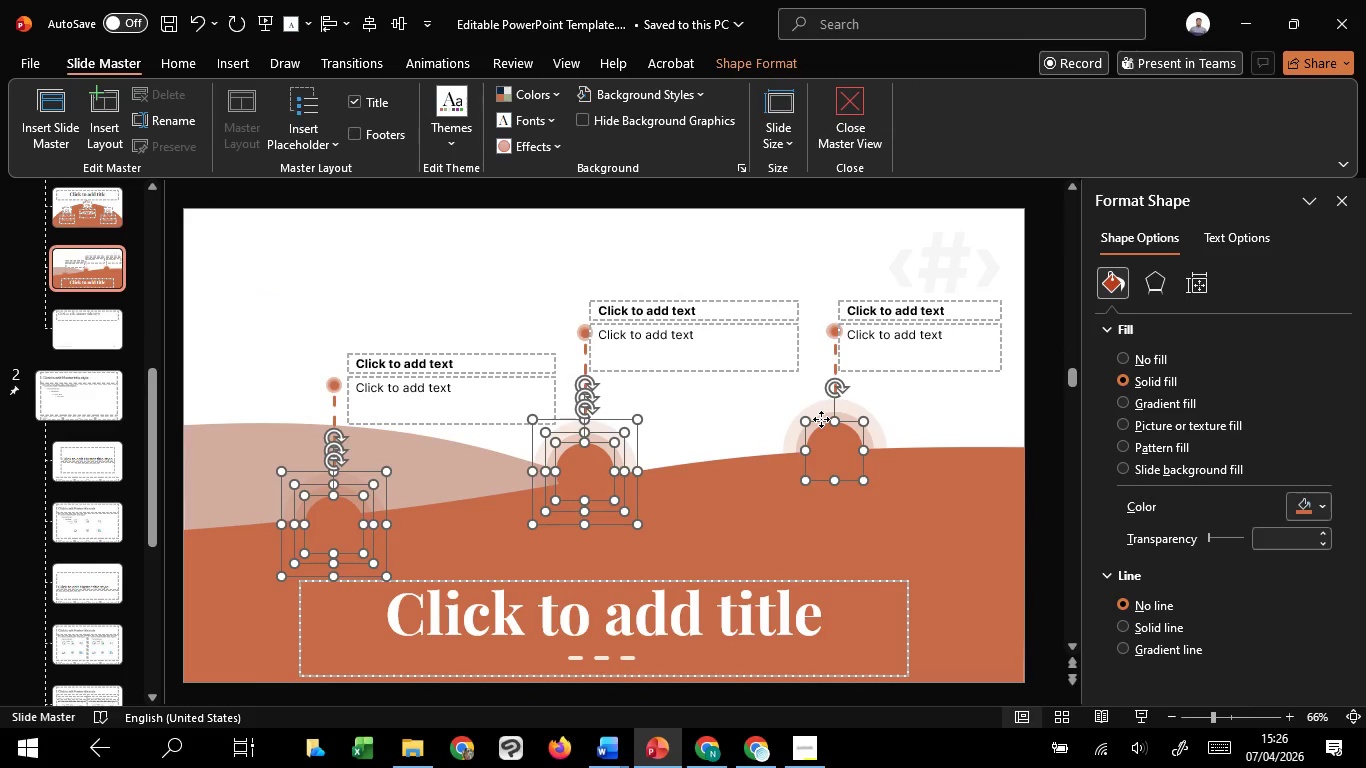 
left_click([821, 419])
 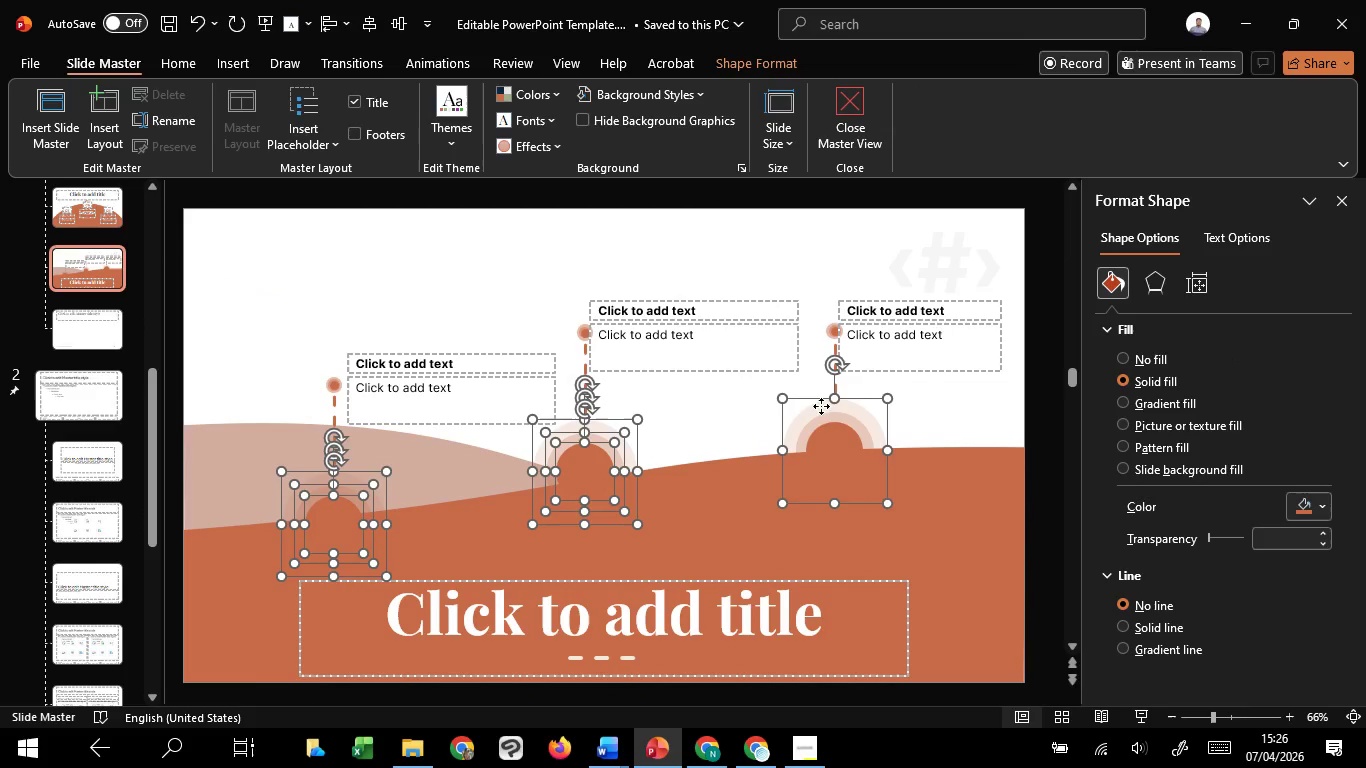 
hold_key(key=ShiftLeft, duration=1.5)
left_click([821, 406])
 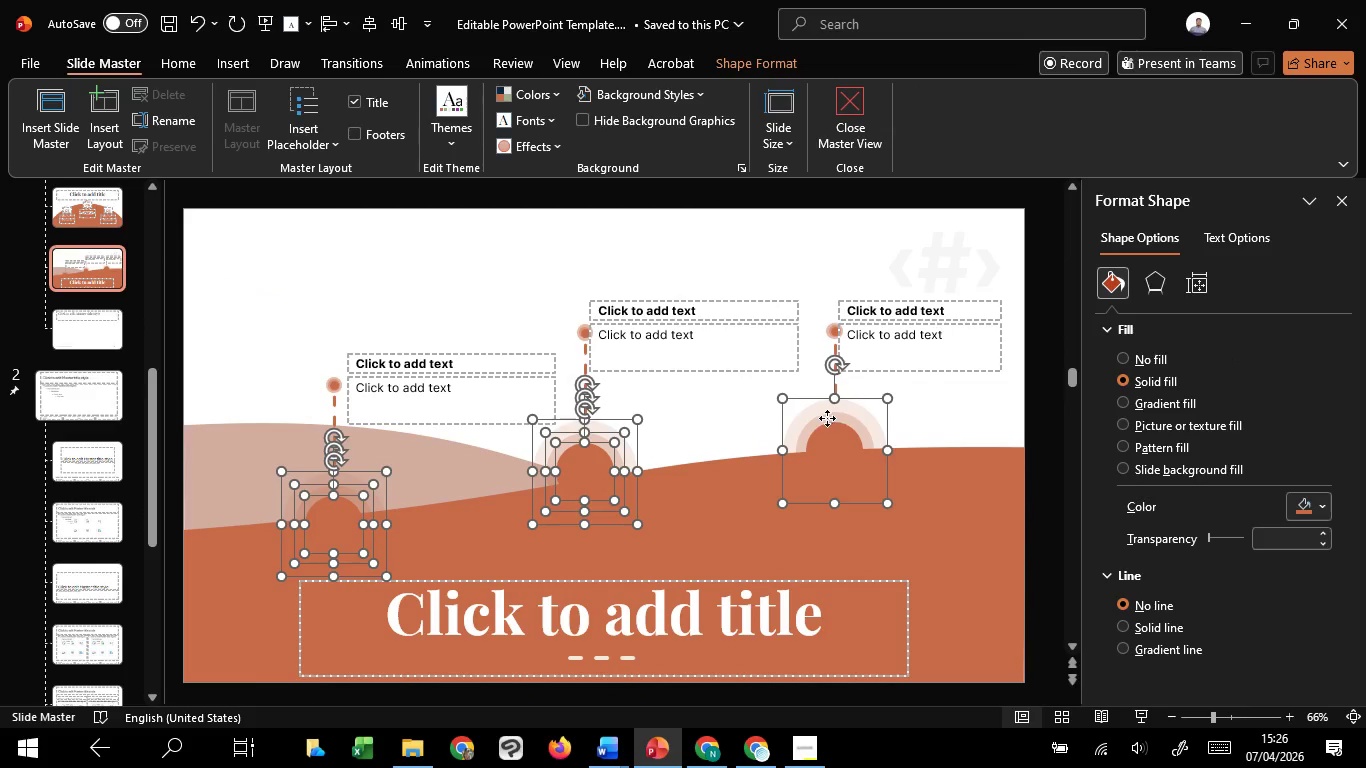 
left_click([827, 418])
 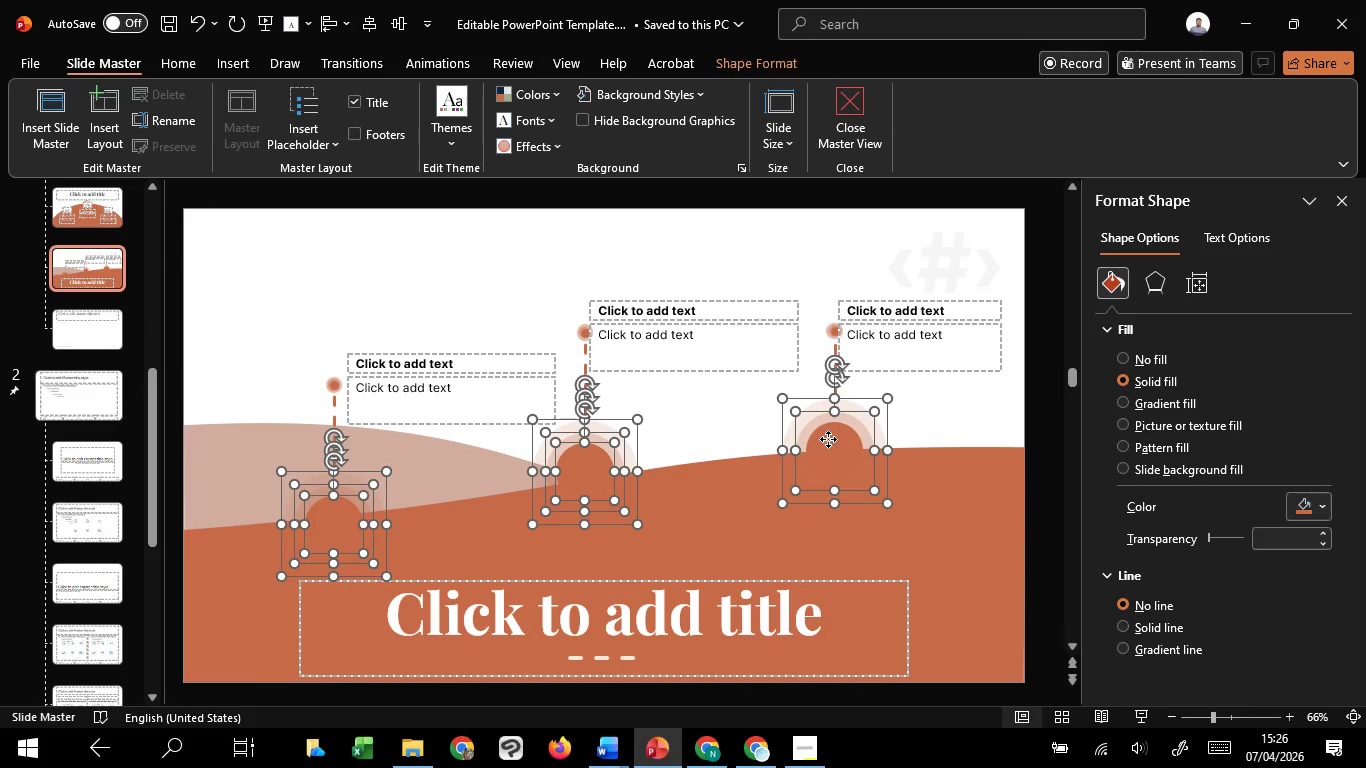 
left_click([828, 439])
 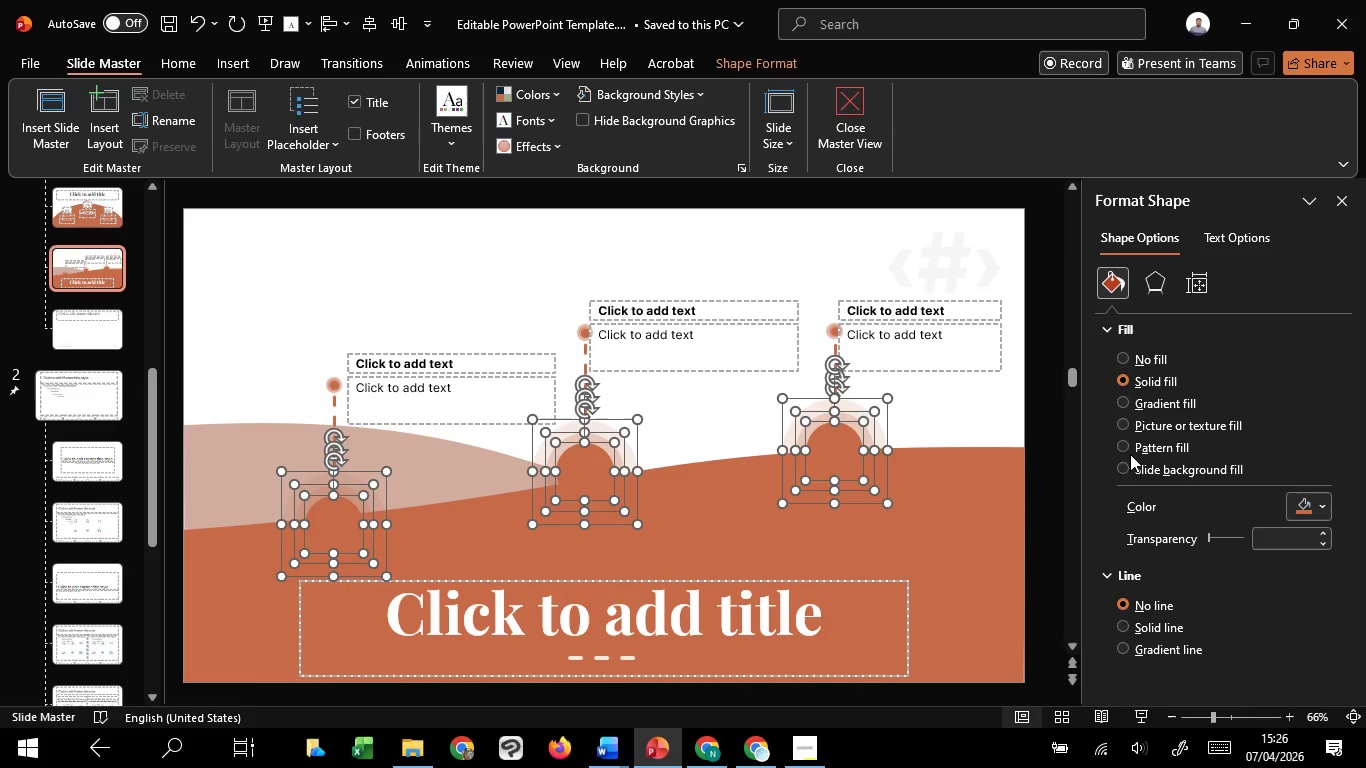 
hold_key(key=ShiftLeft, duration=0.61)
 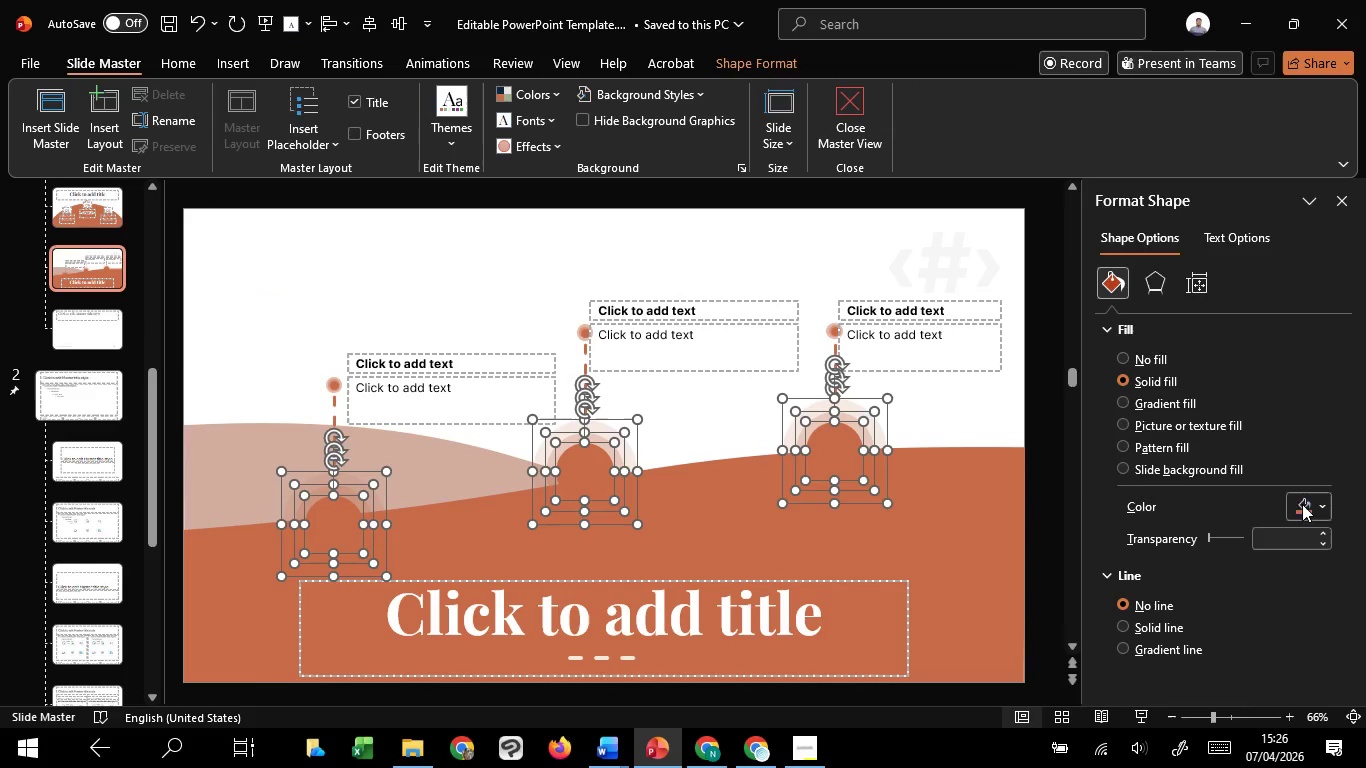 
left_click([1302, 504])
 